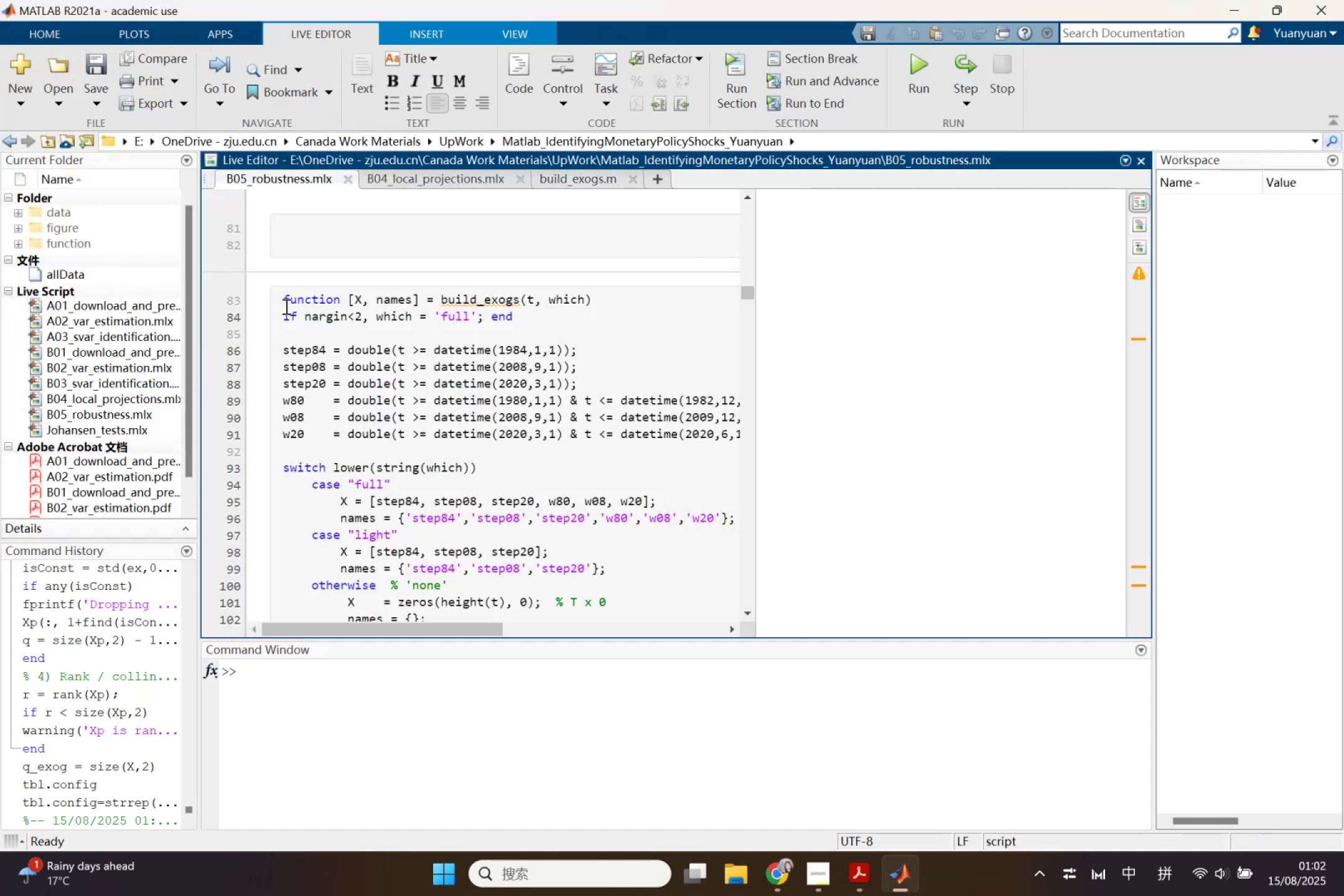 
left_click_drag(start_coordinate=[282, 299], to_coordinate=[425, 385])
 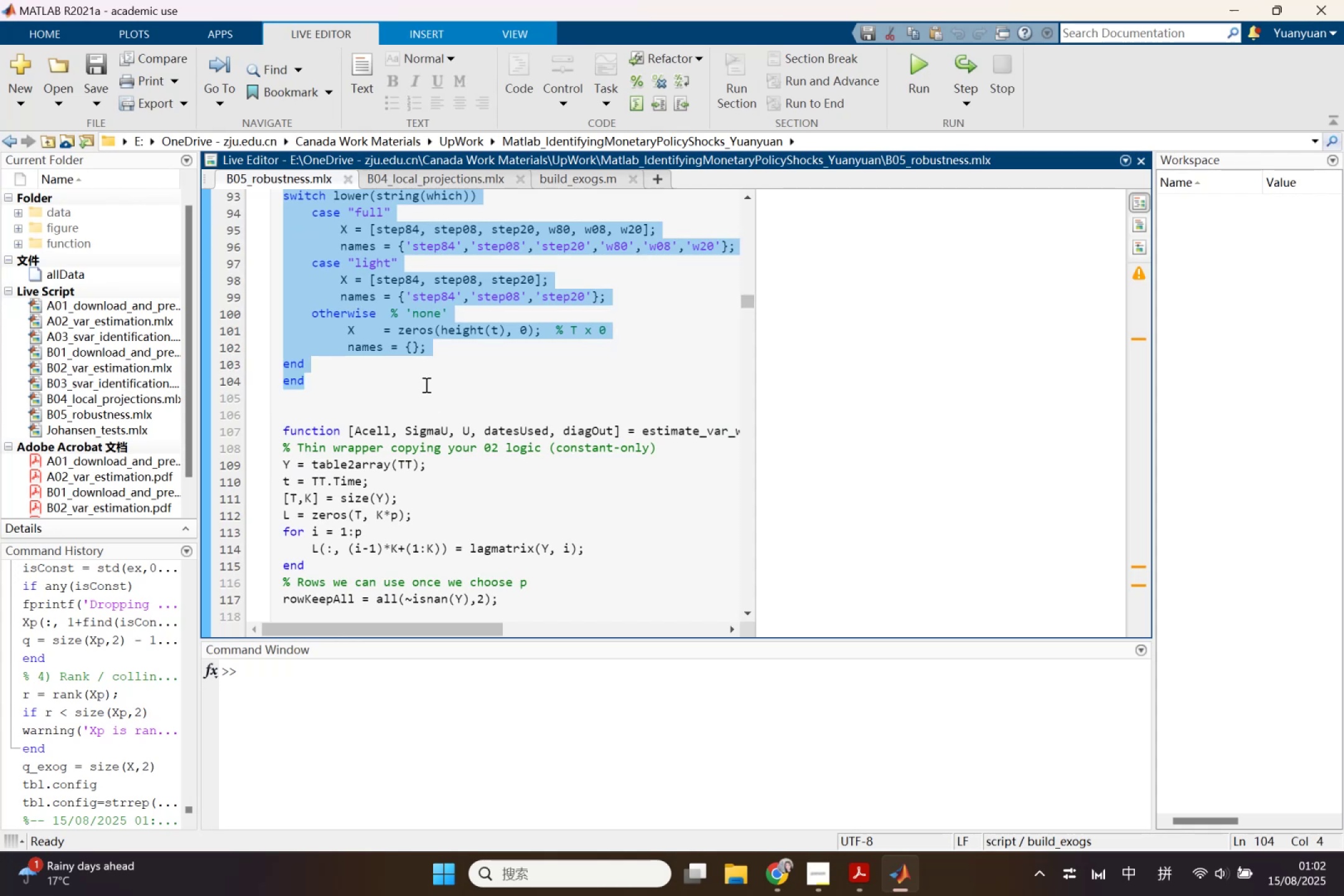 
scroll: coordinate [488, 487], scroll_direction: down, amount: 2.0
 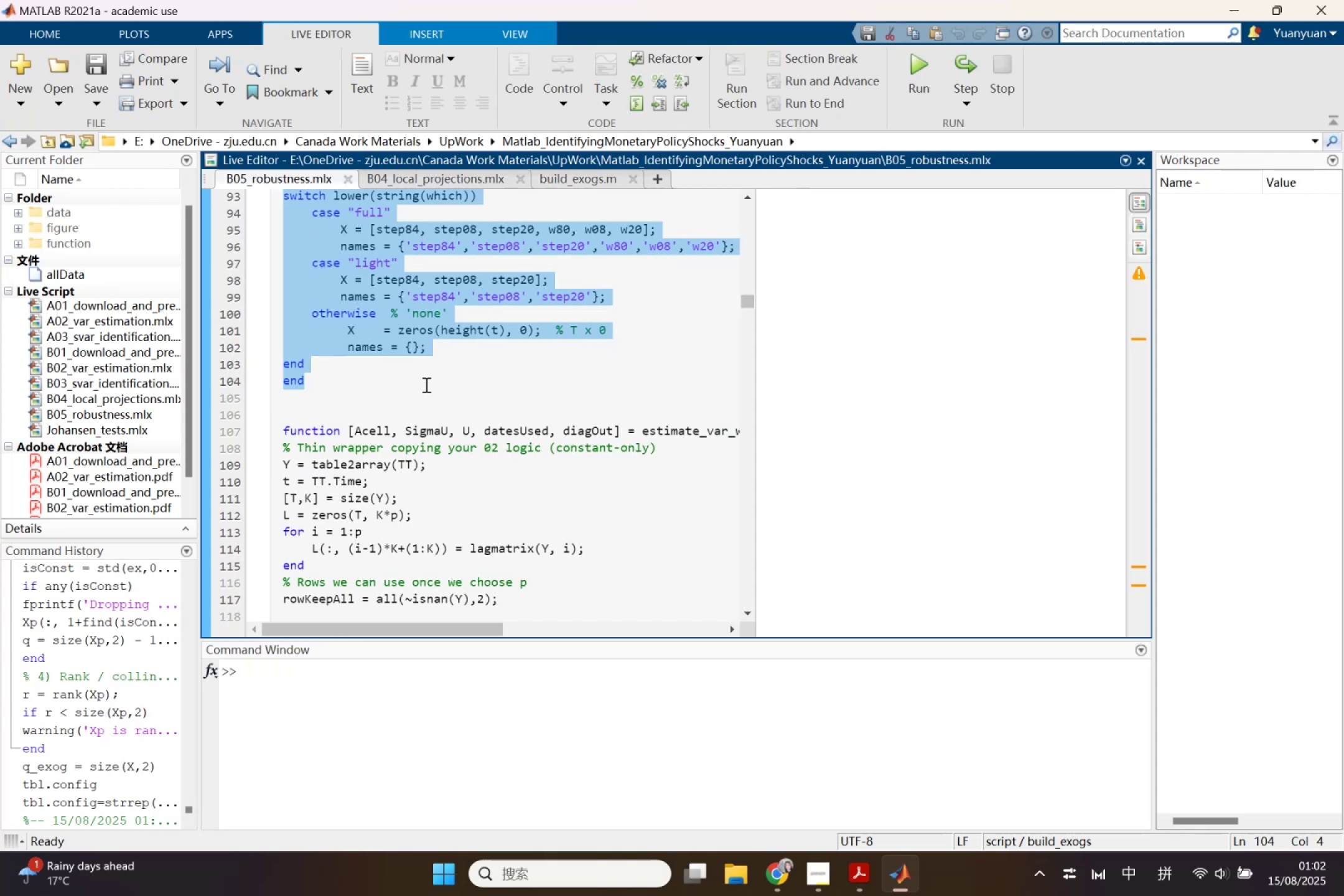 
key(Backspace)
 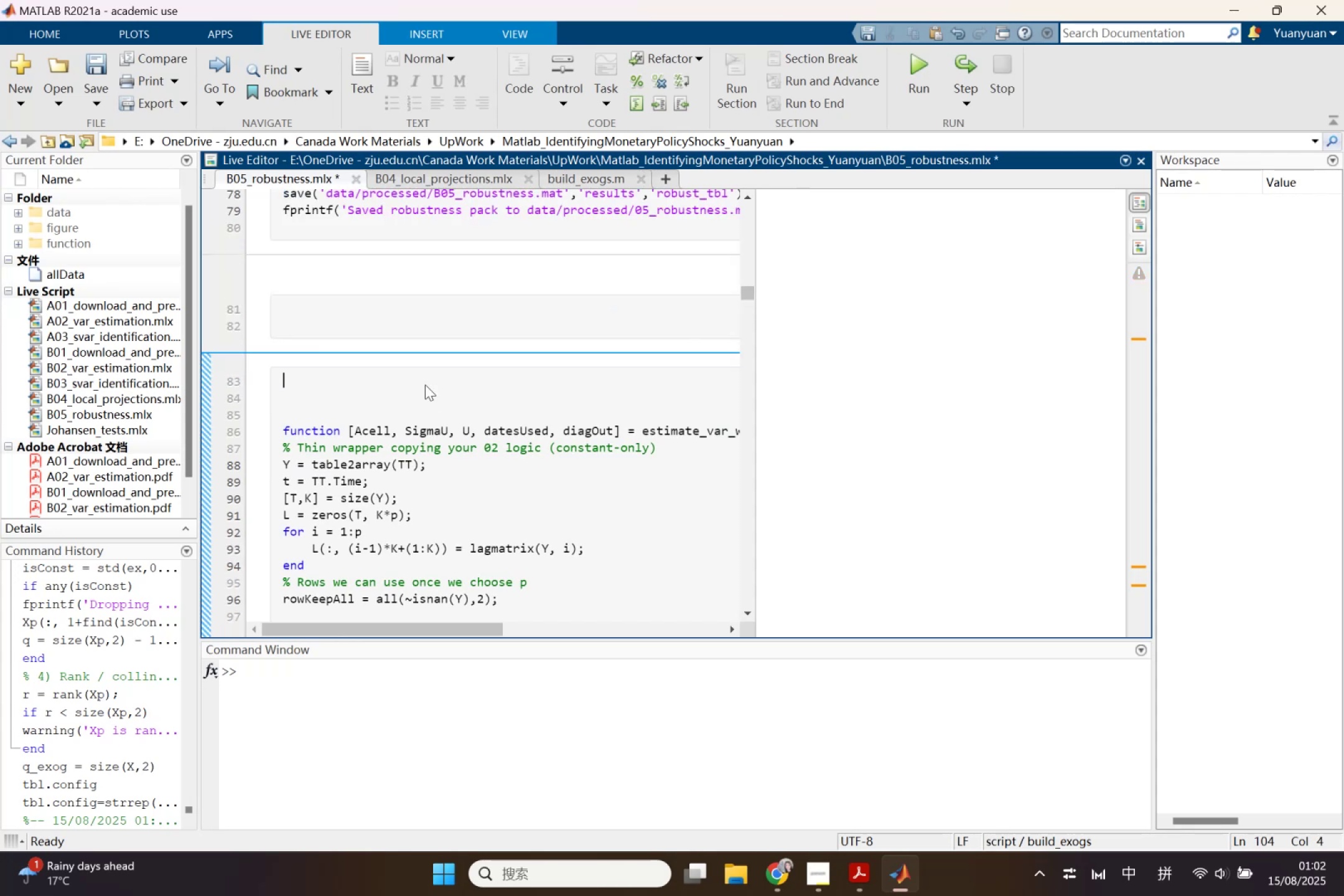 
key(Backspace)
 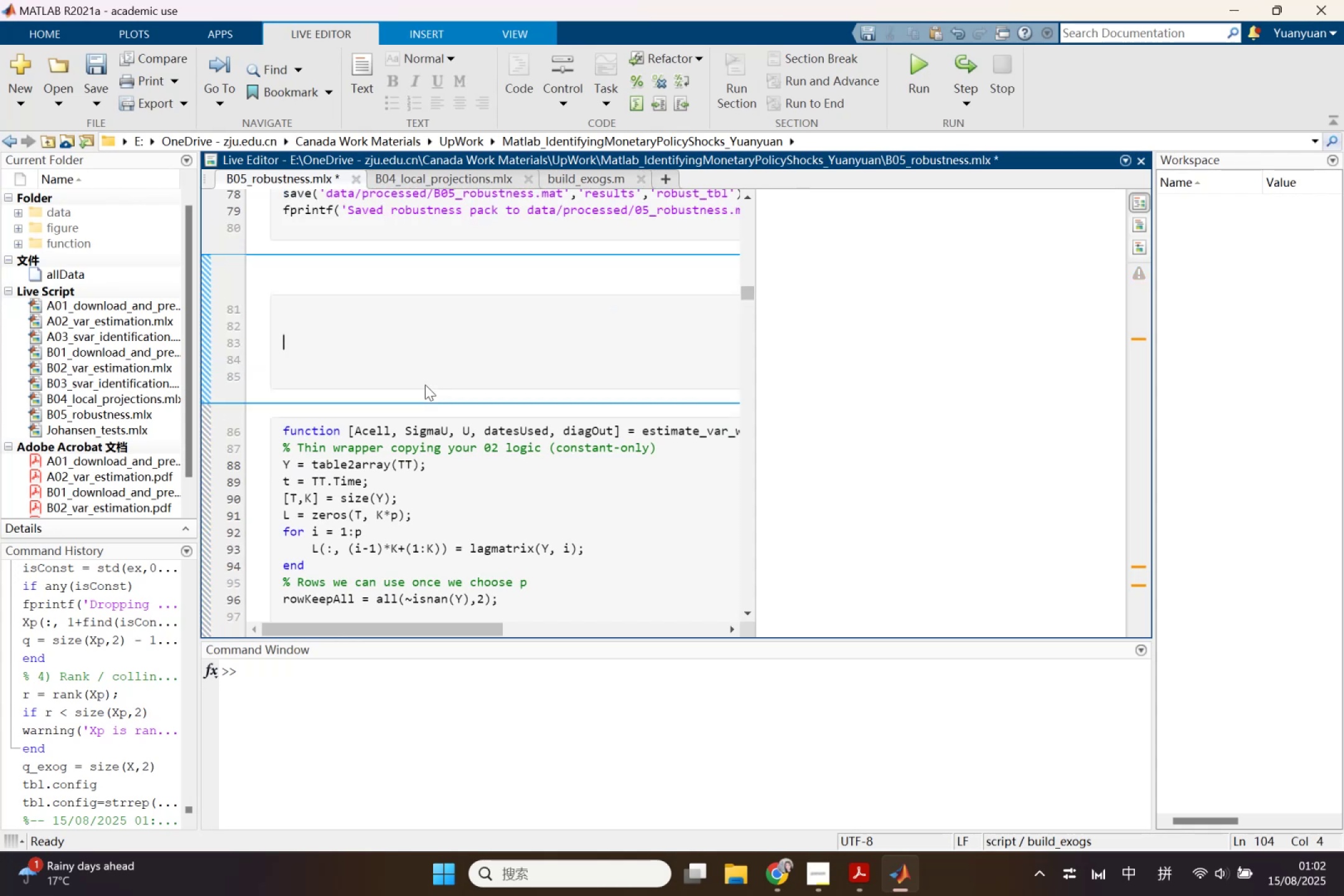 
key(Backspace)
 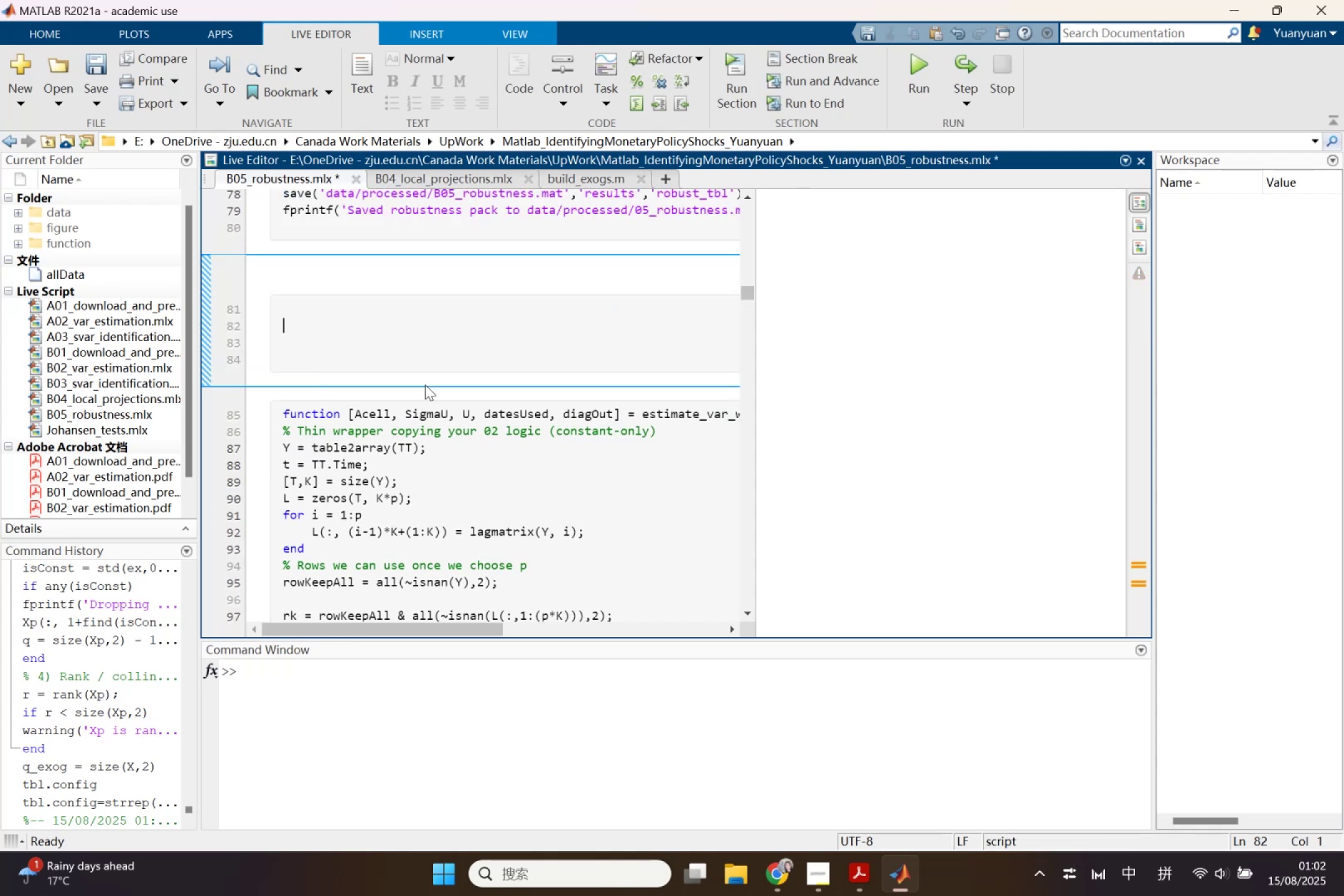 
key(Backspace)
 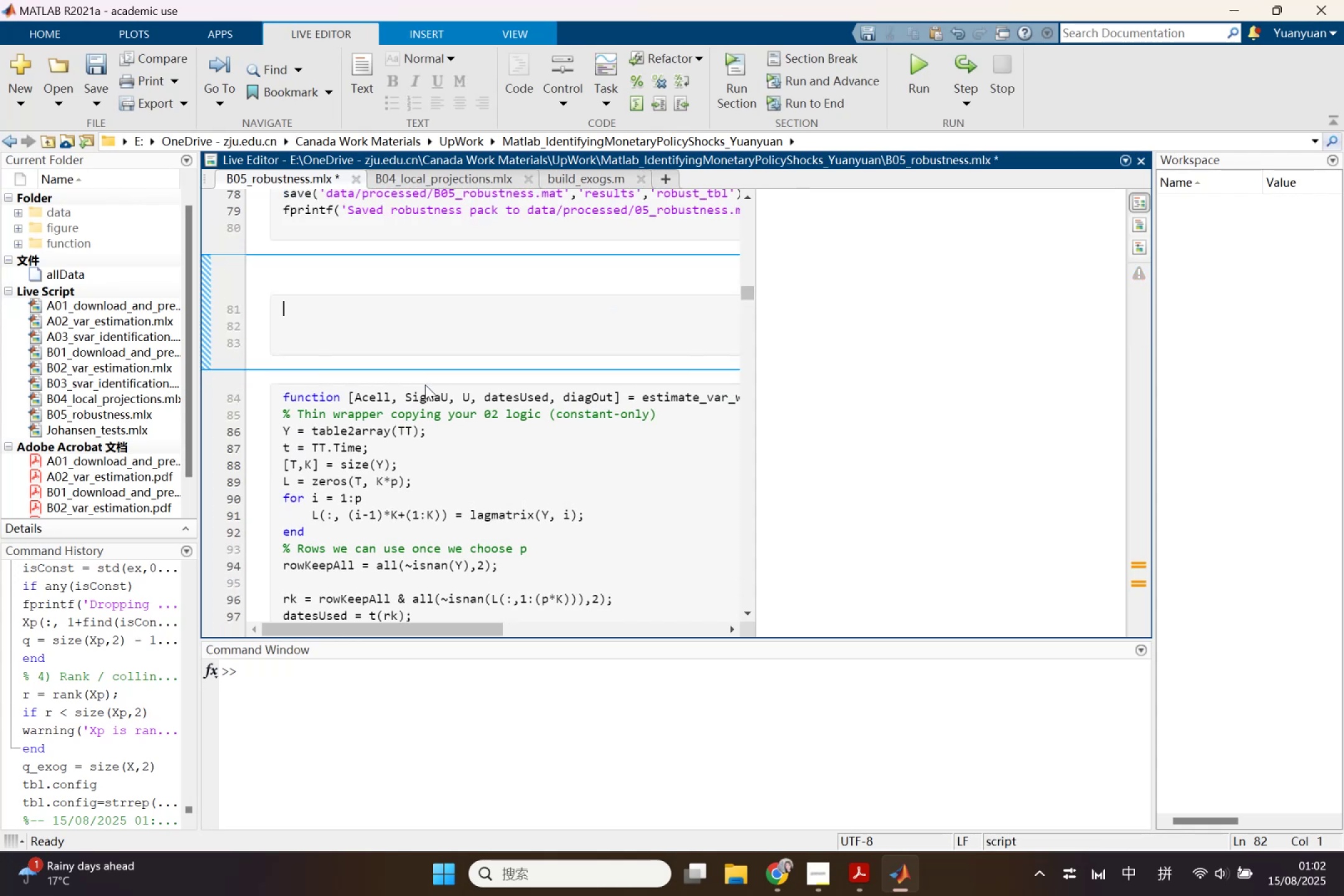 
key(Backspace)
 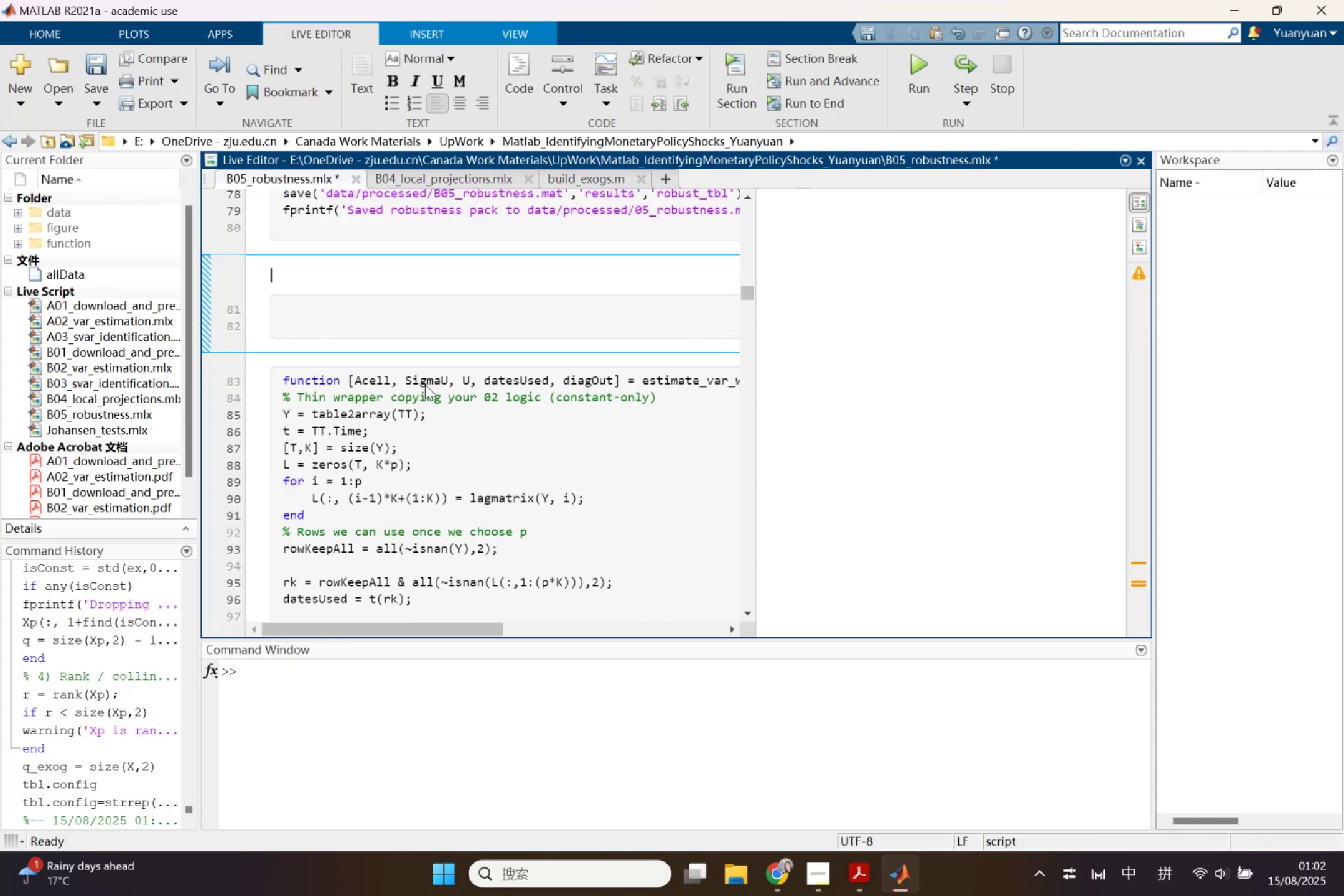 
key(Backspace)
 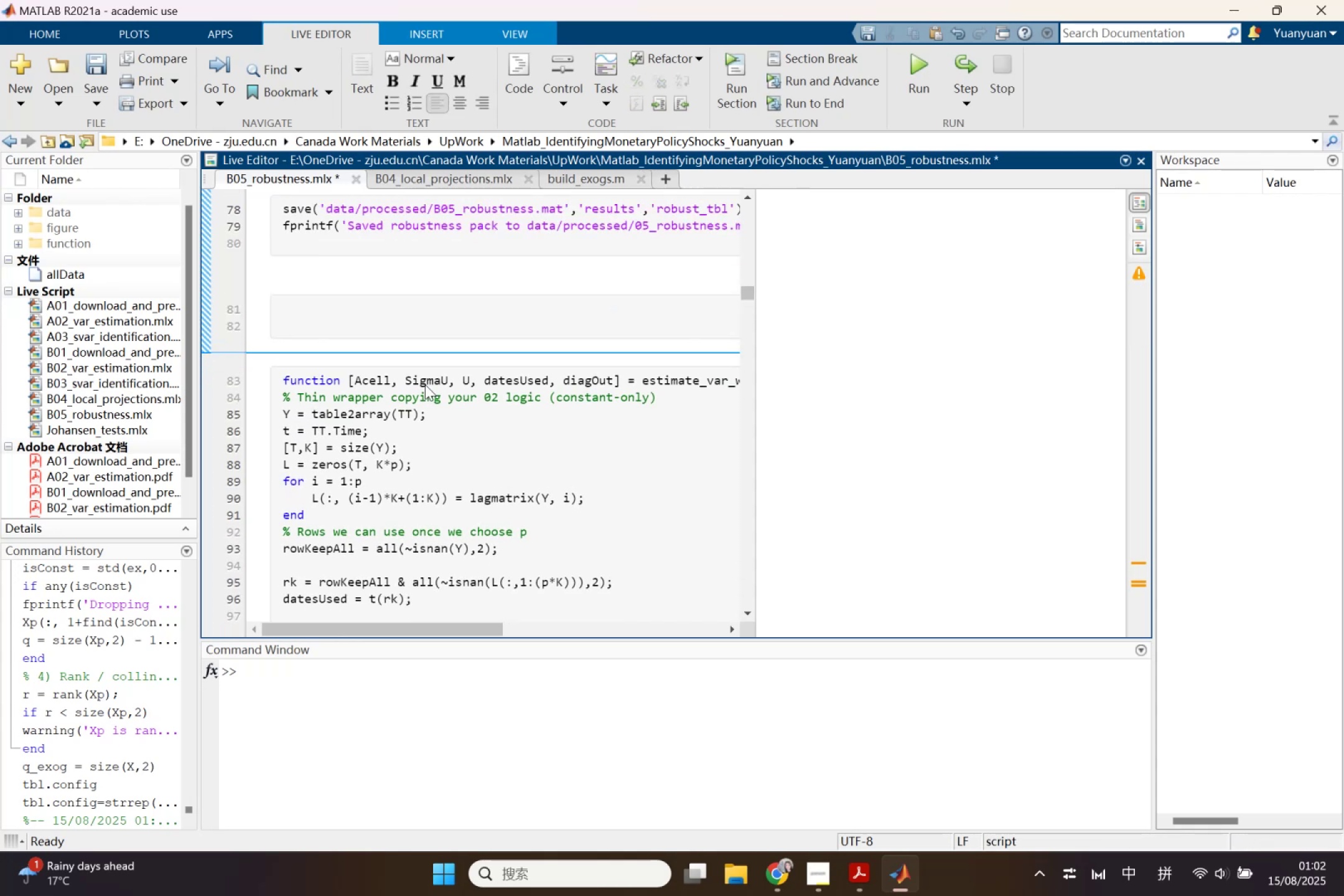 
key(Delete)
 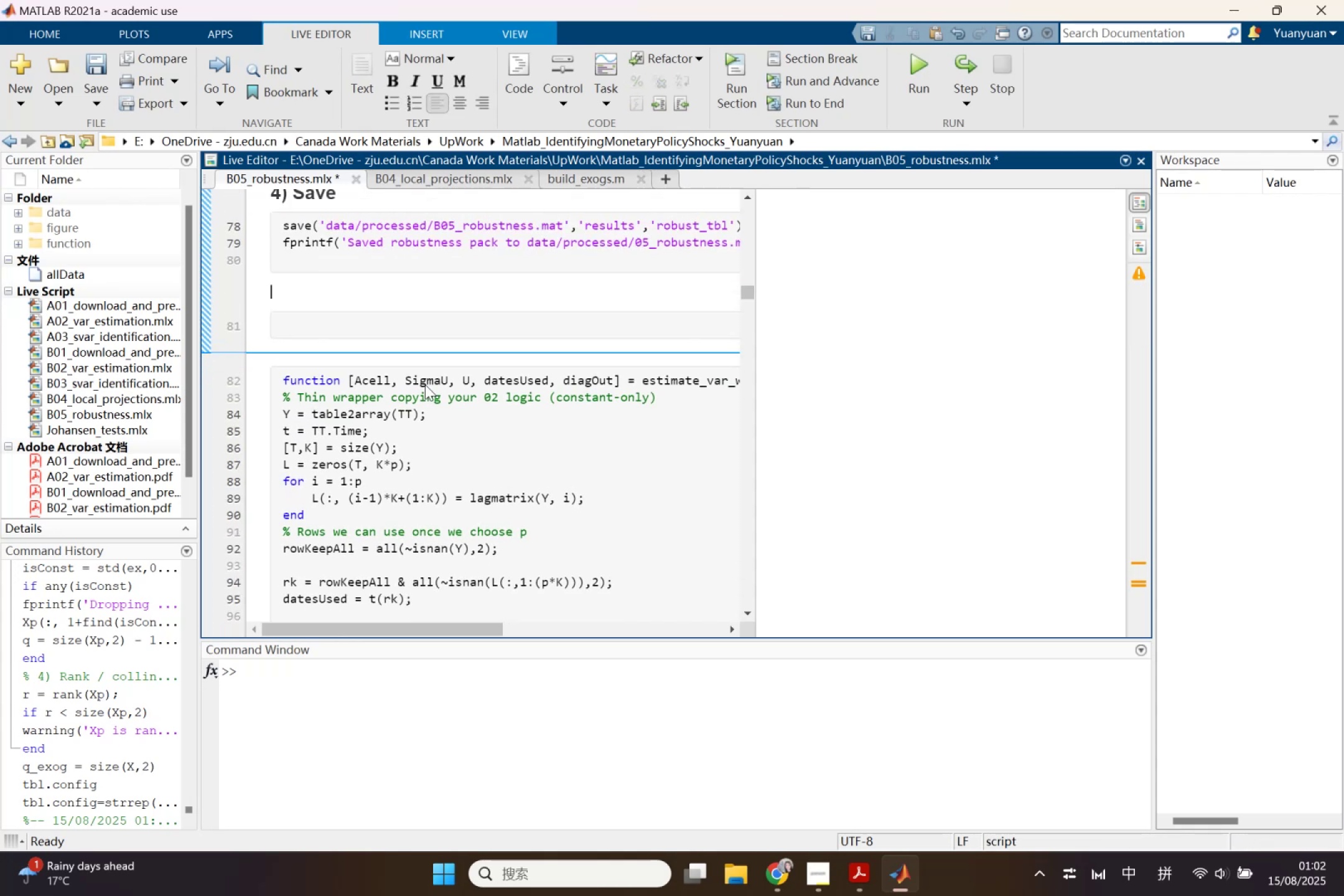 
key(Delete)
 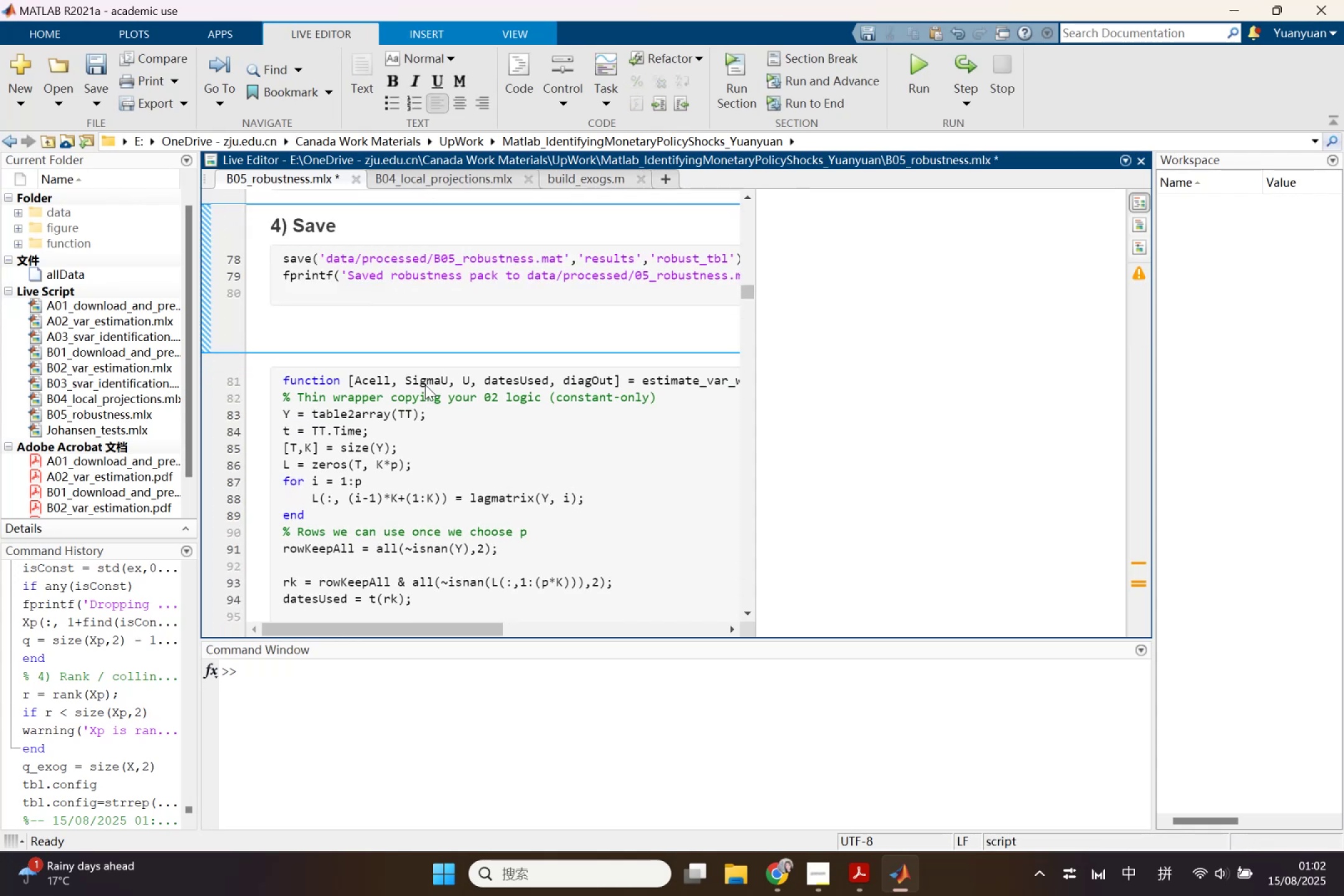 
key(Delete)
 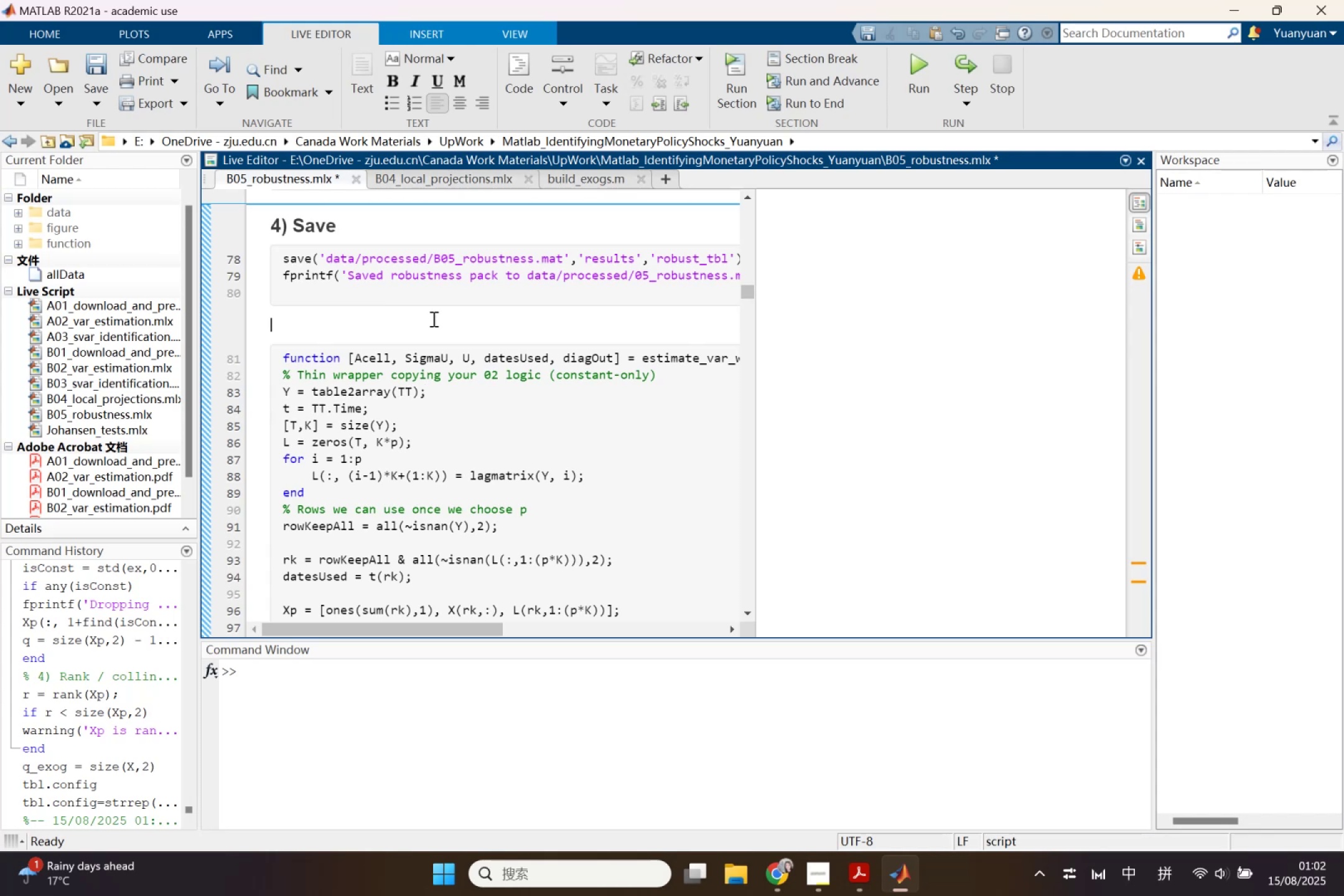 
left_click([436, 433])
 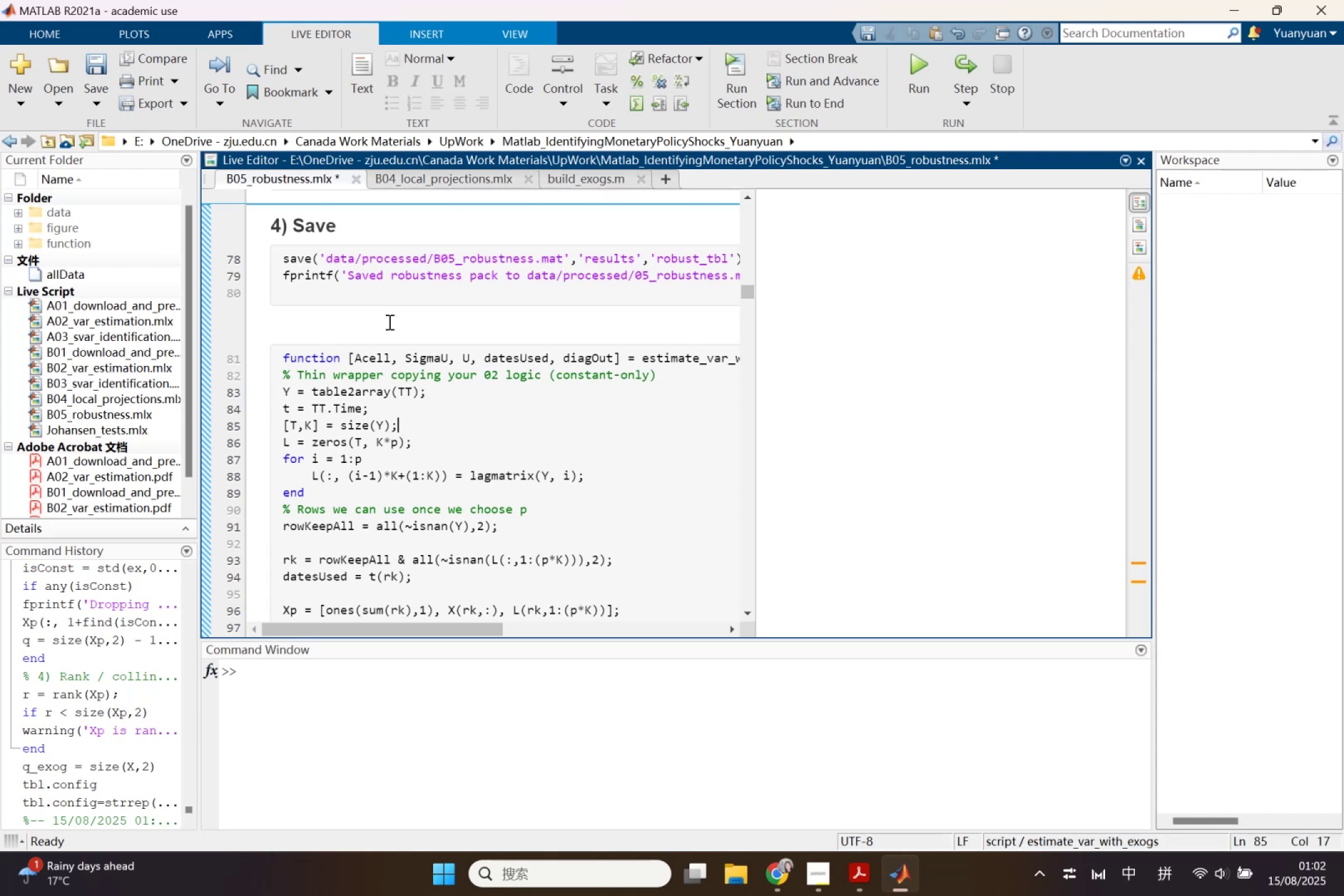 
left_click([388, 322])
 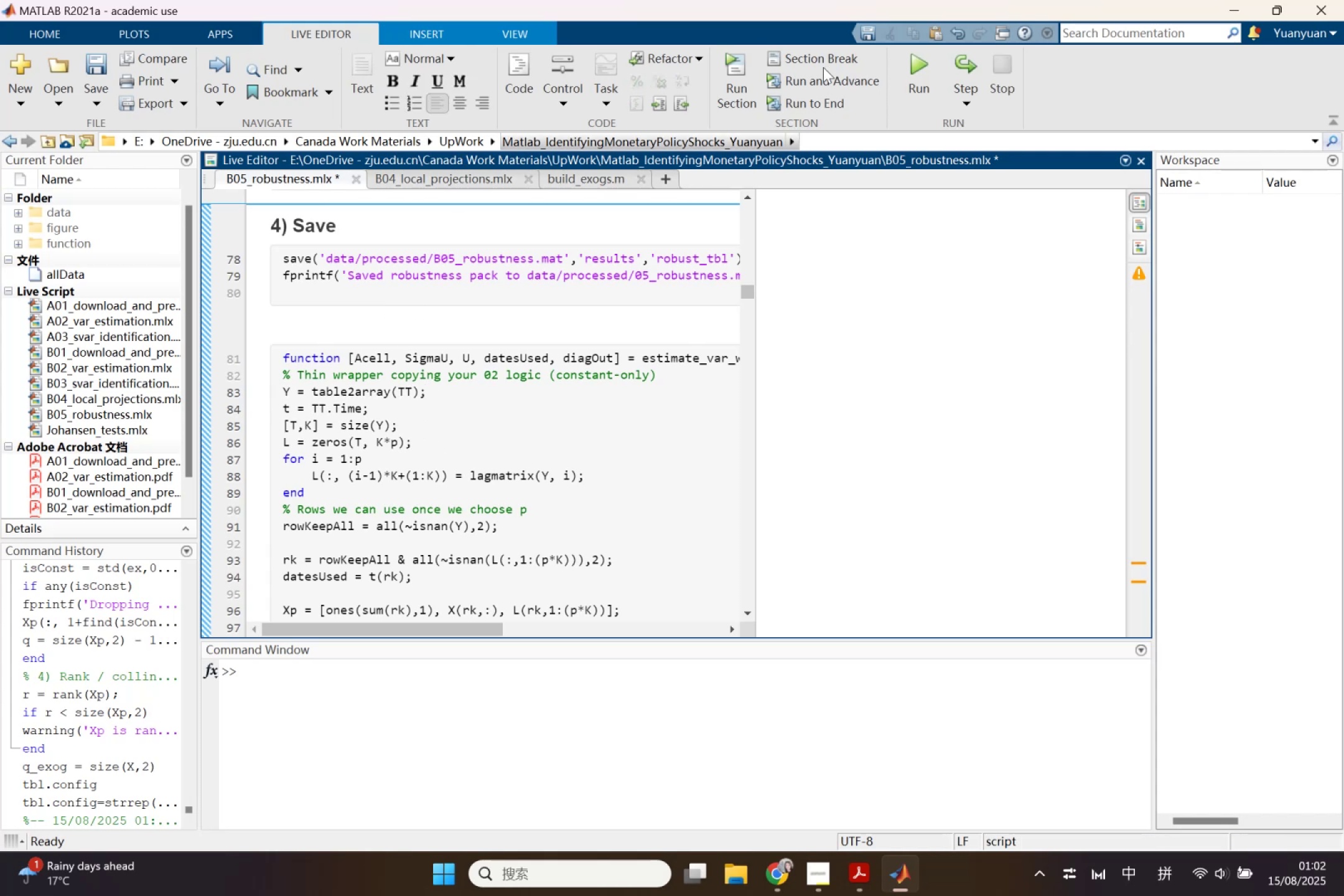 
left_click([824, 54])
 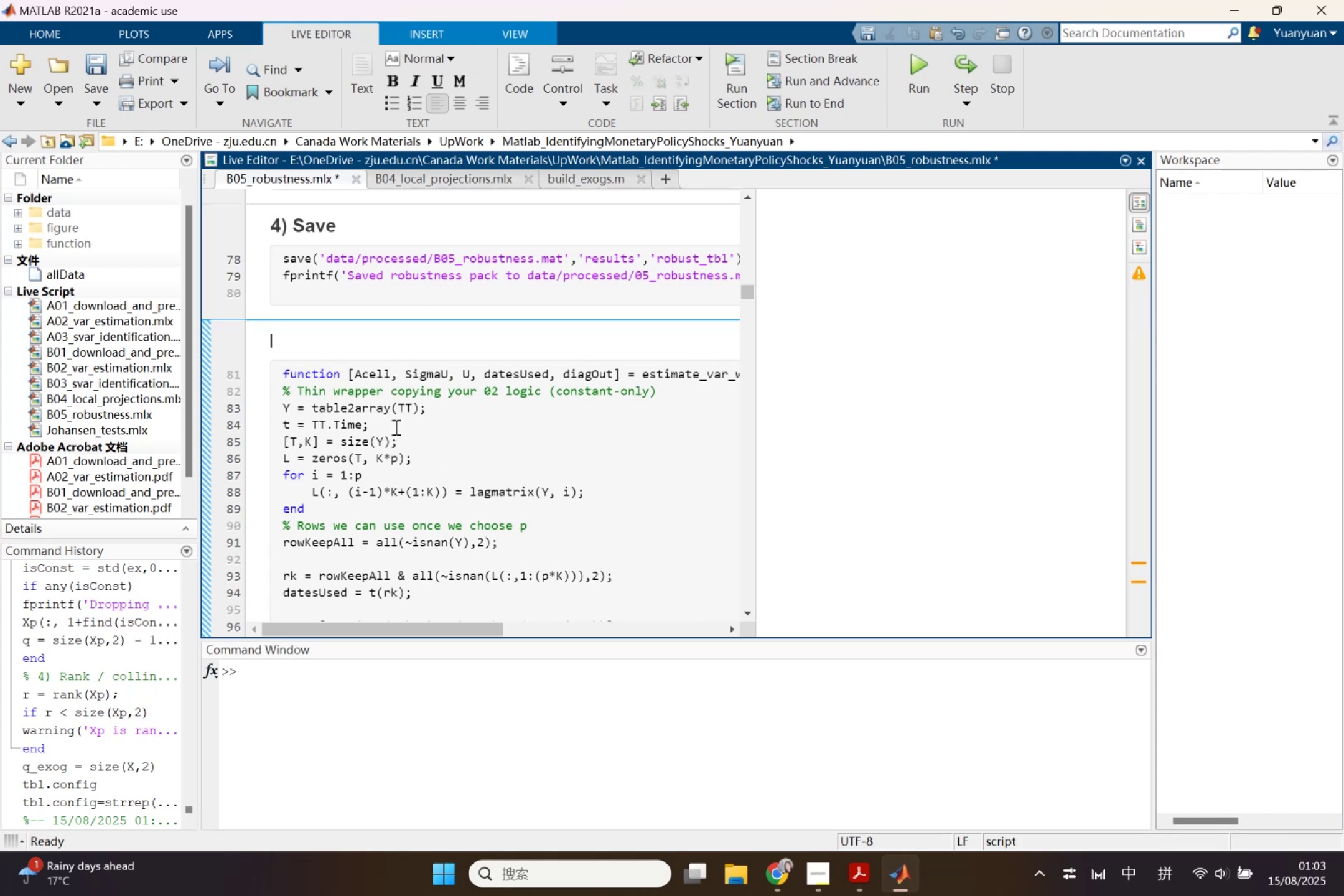 
left_click([394, 426])
 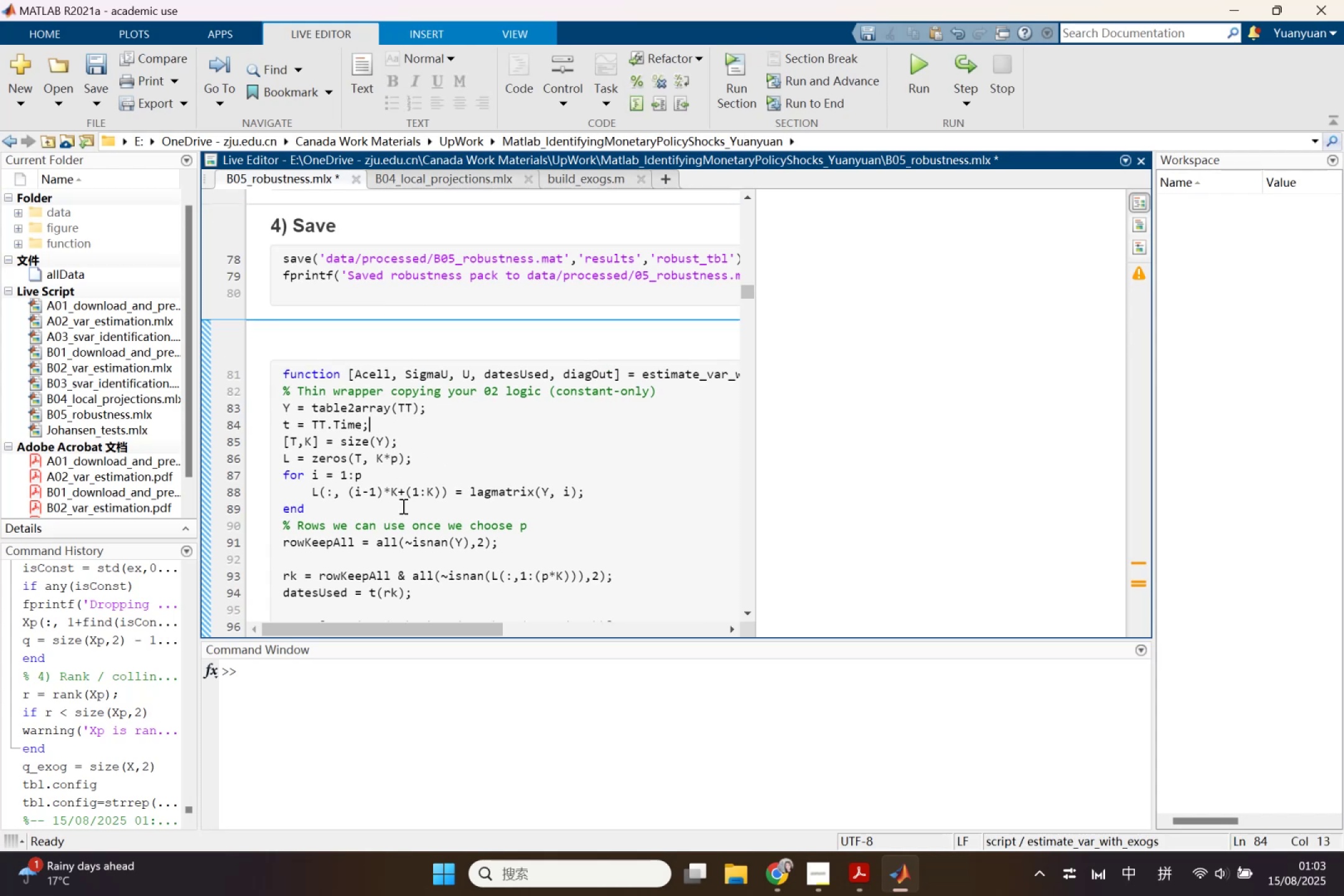 
scroll: coordinate [404, 511], scroll_direction: down, amount: 2.0
 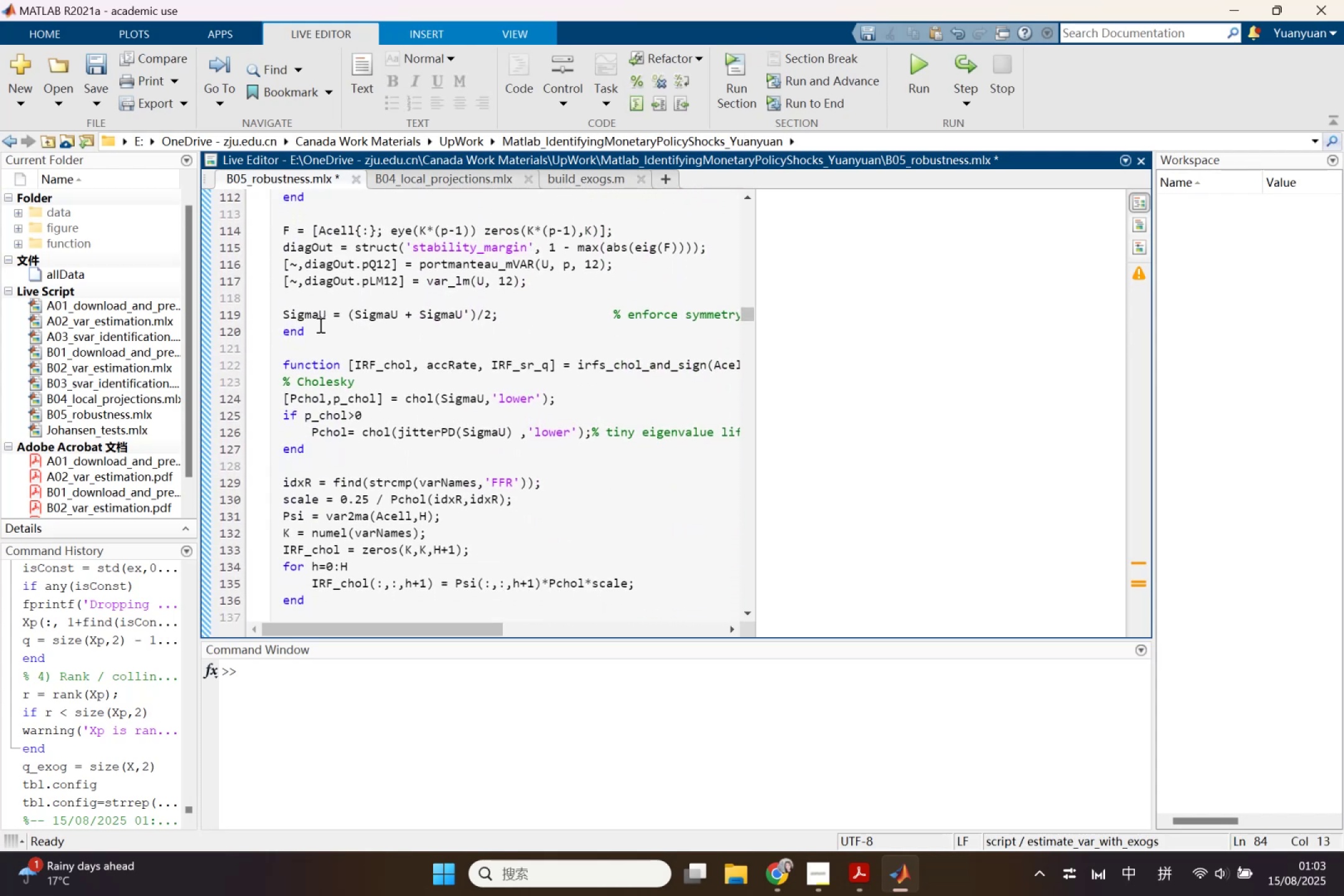 
left_click([319, 325])
 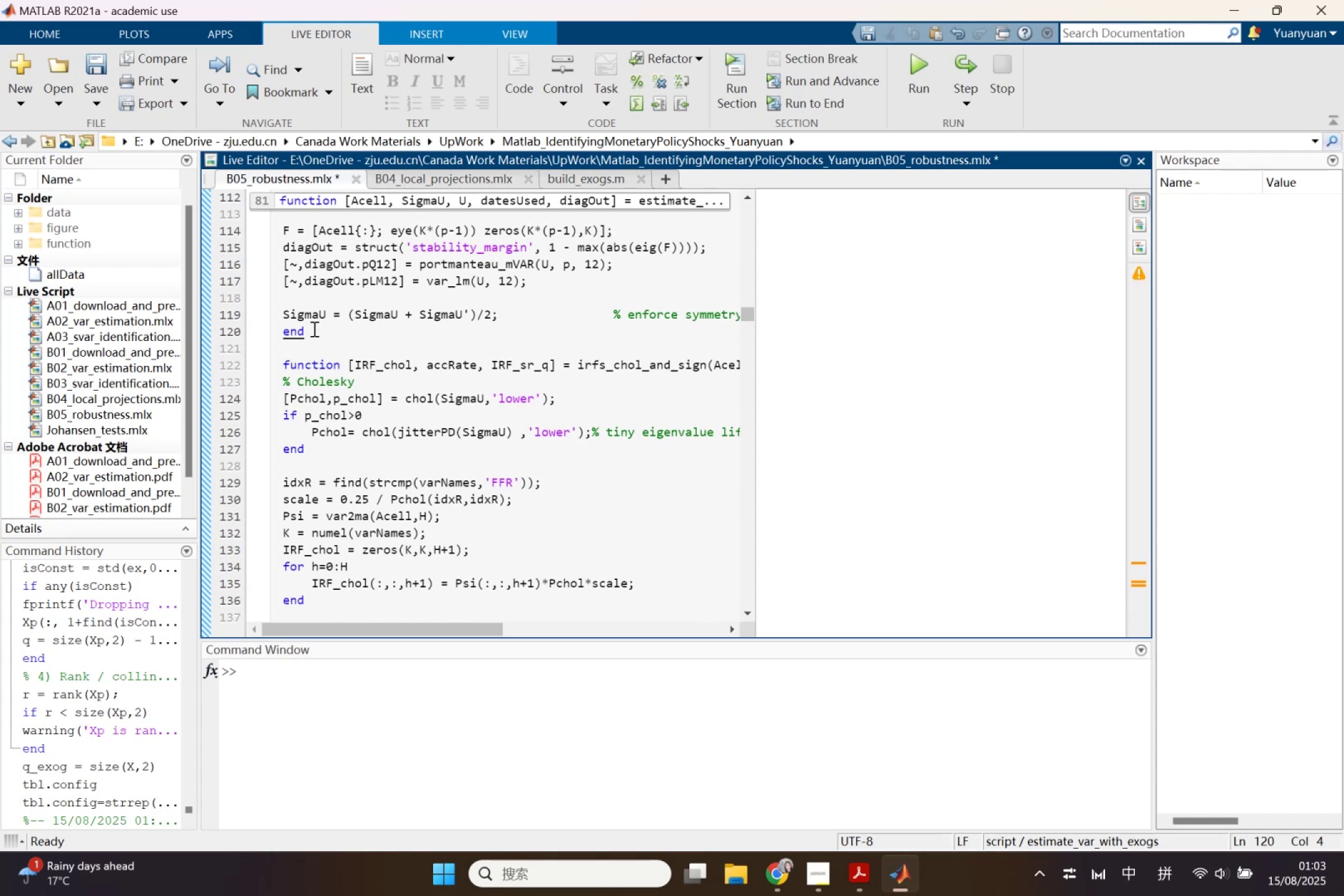 
left_click_drag(start_coordinate=[313, 329], to_coordinate=[277, 239])
 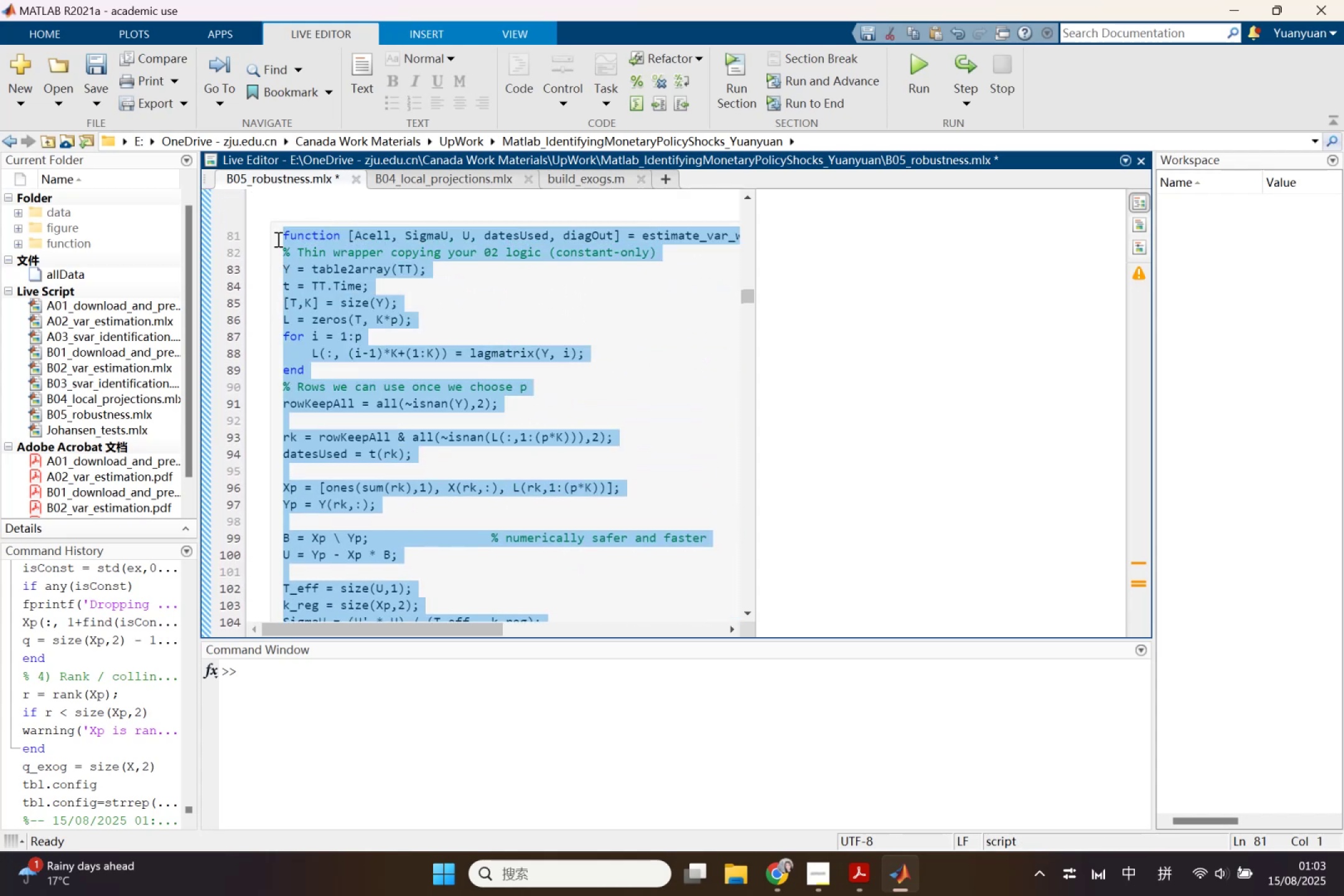 
scroll: coordinate [279, 311], scroll_direction: up, amount: 4.0
 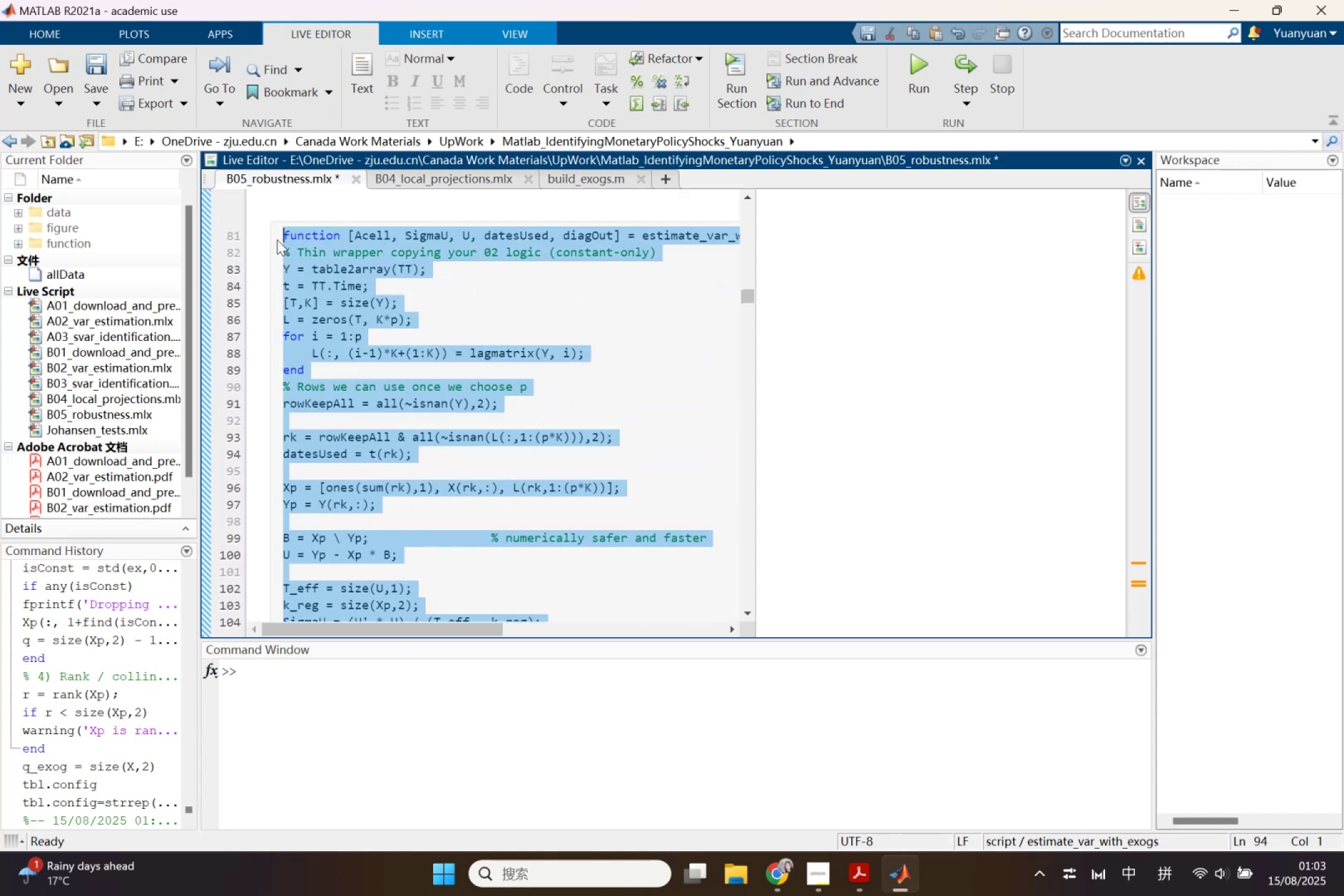 
key(Control+C)
 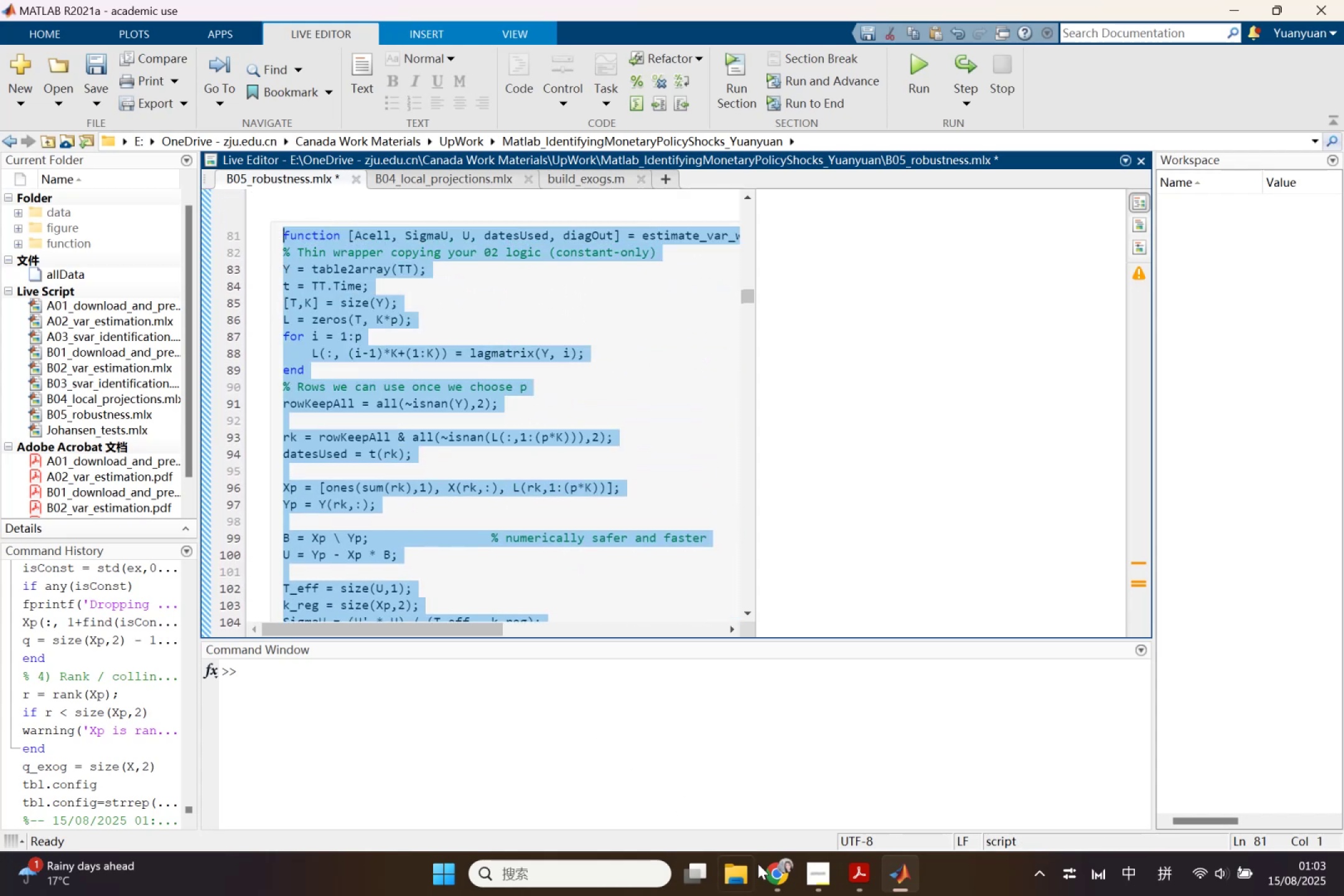 
left_click([783, 874])
 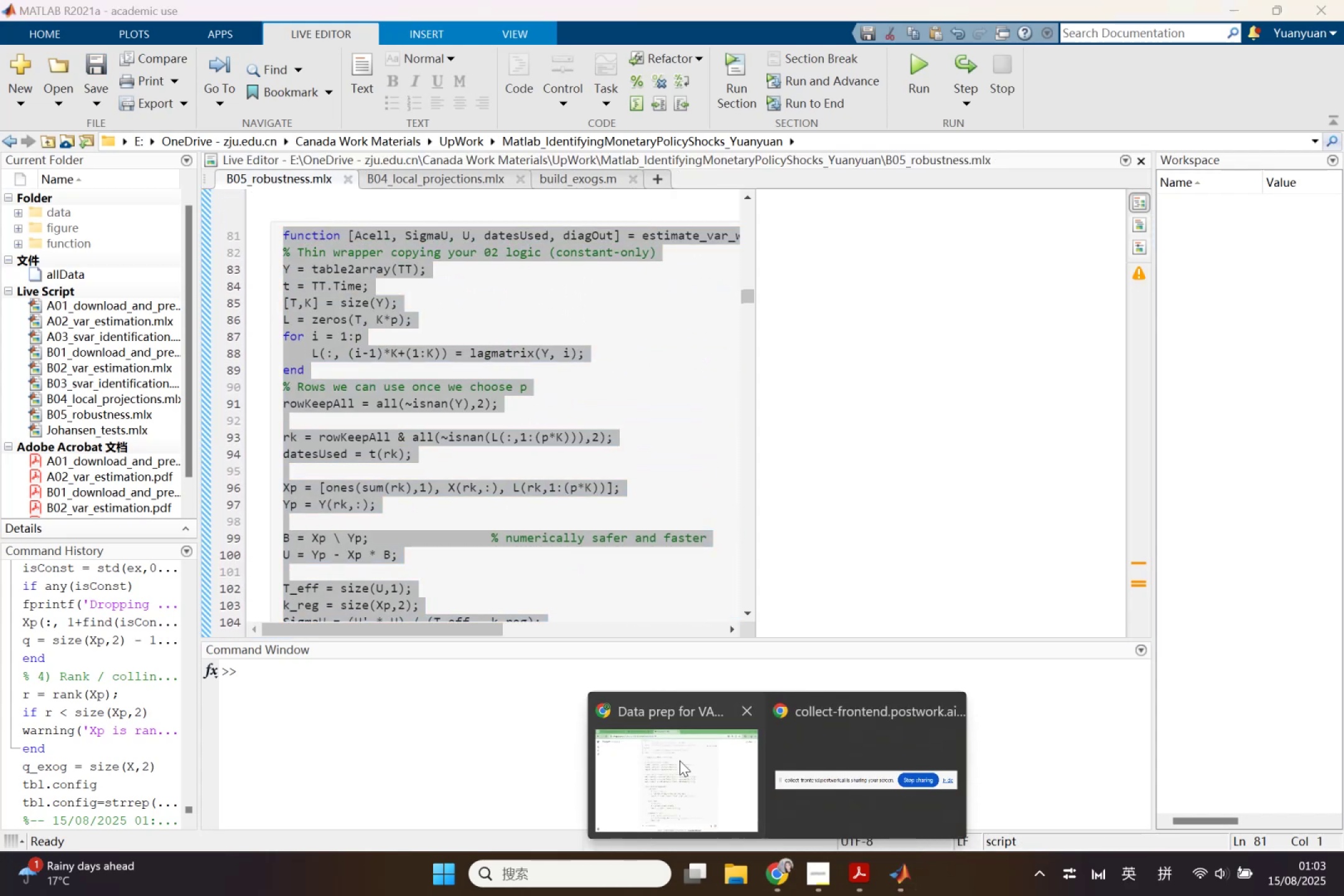 
left_click([679, 760])
 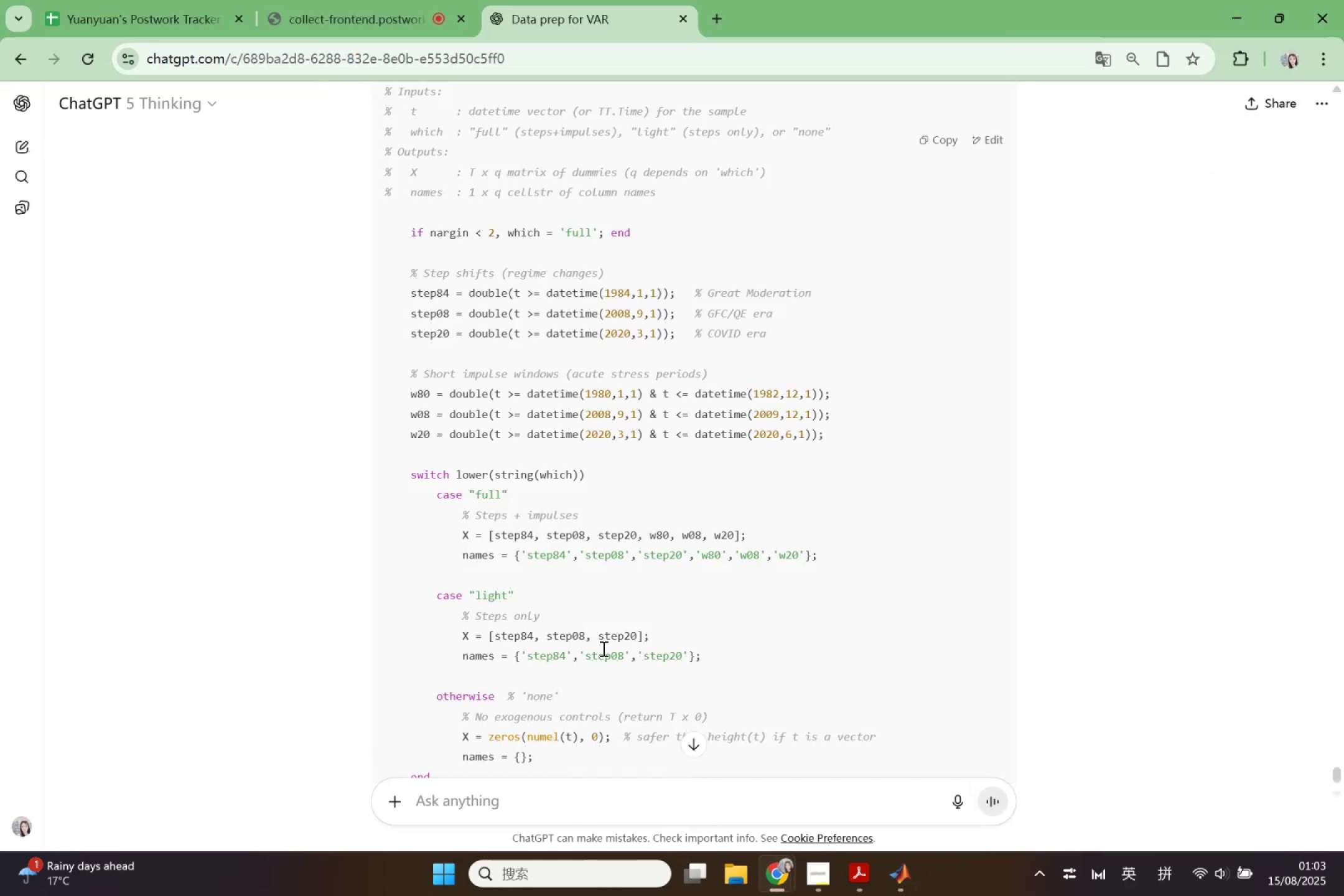 
scroll: coordinate [620, 470], scroll_direction: up, amount: 5.0
 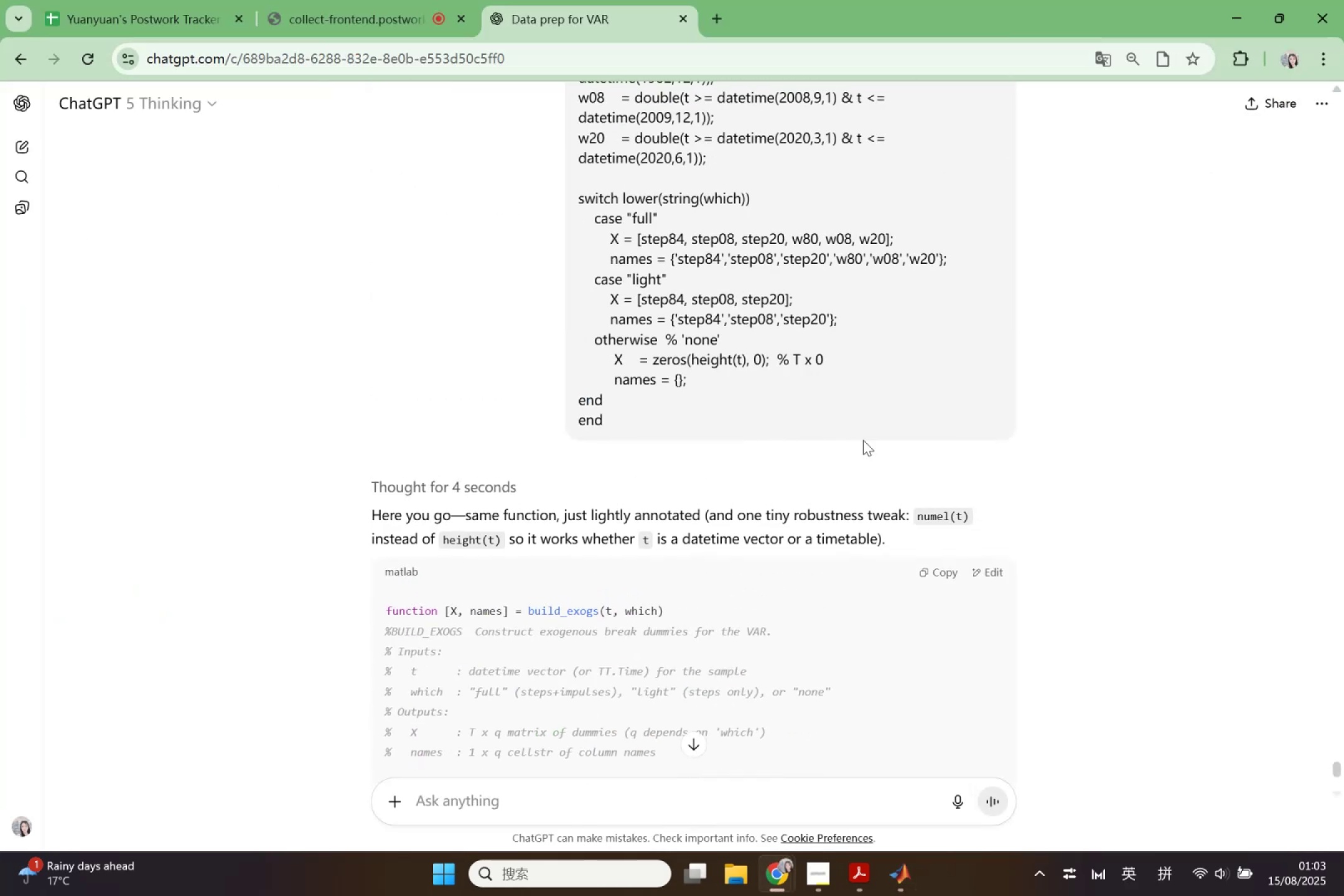 
left_click([871, 441])
 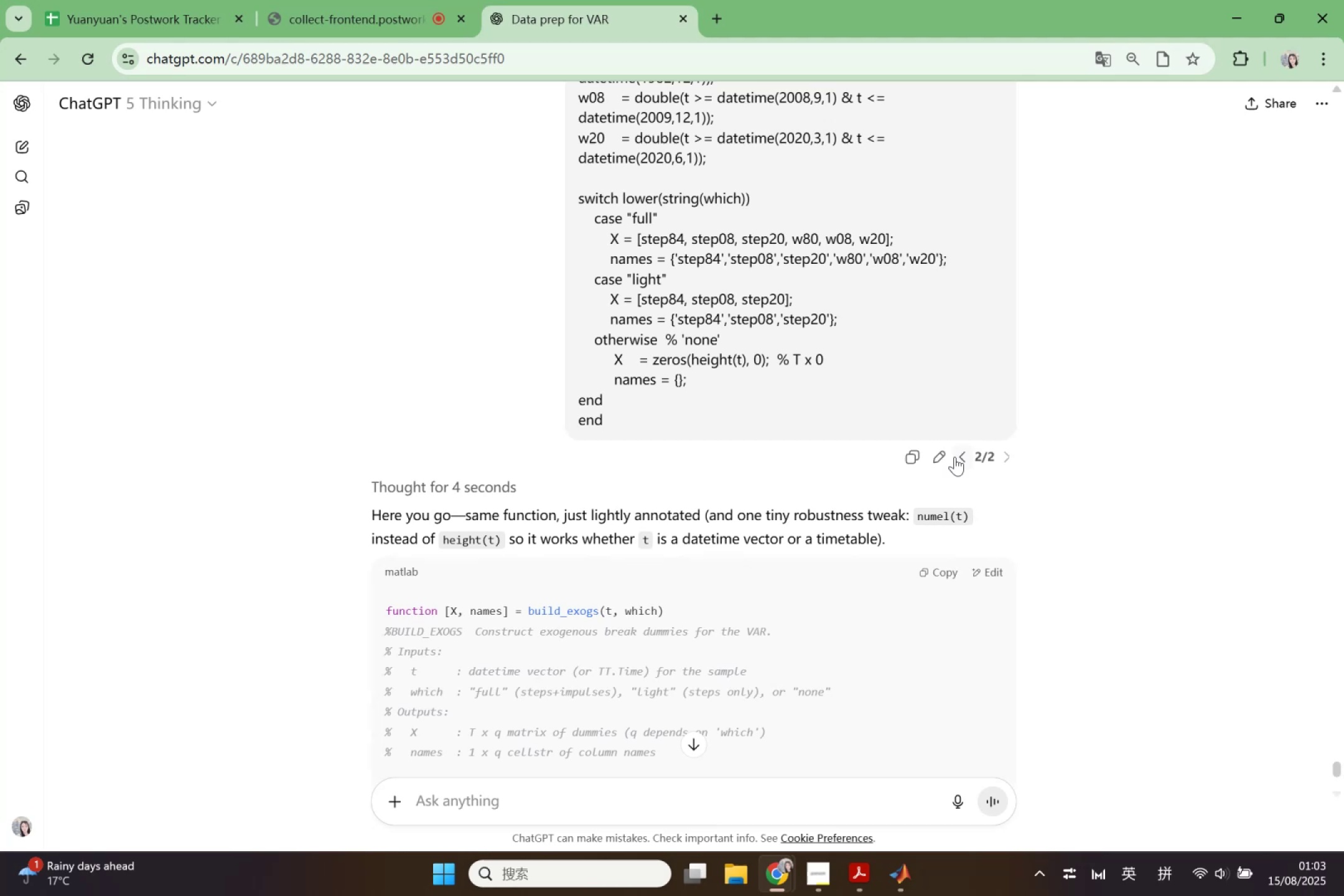 
left_click([940, 457])
 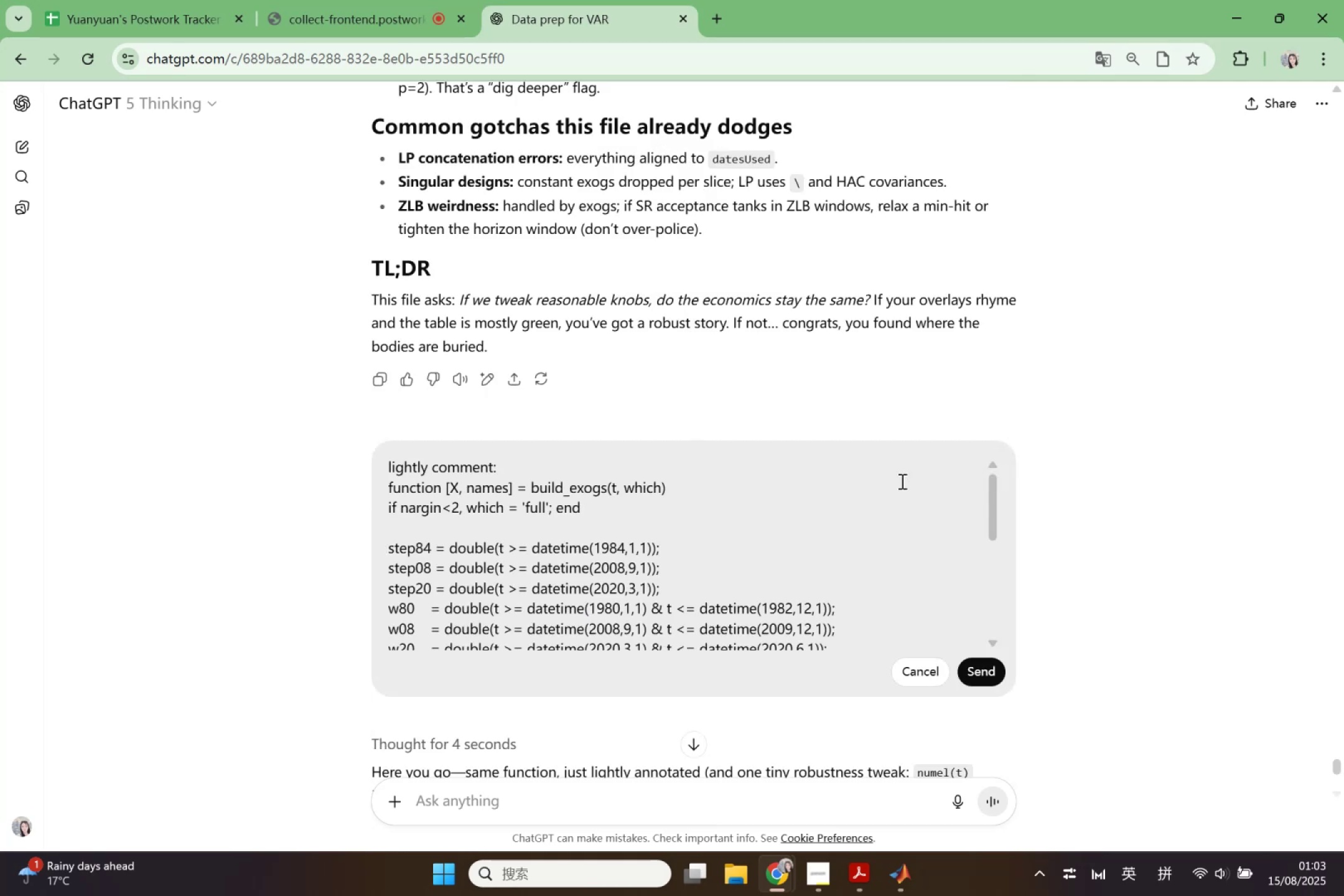 
scroll: coordinate [826, 503], scroll_direction: none, amount: 0.0
 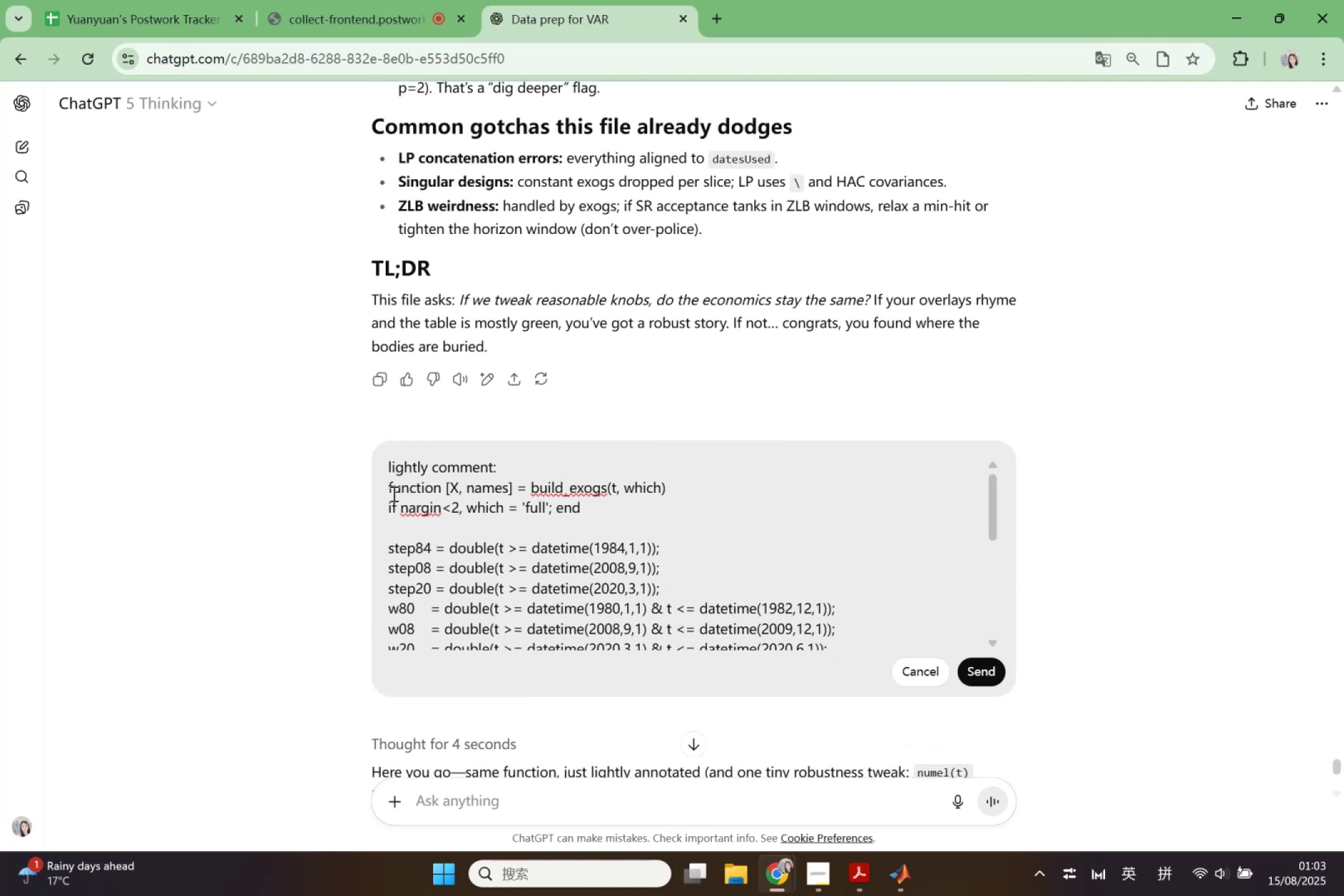 
left_click_drag(start_coordinate=[390, 491], to_coordinate=[674, 702])
 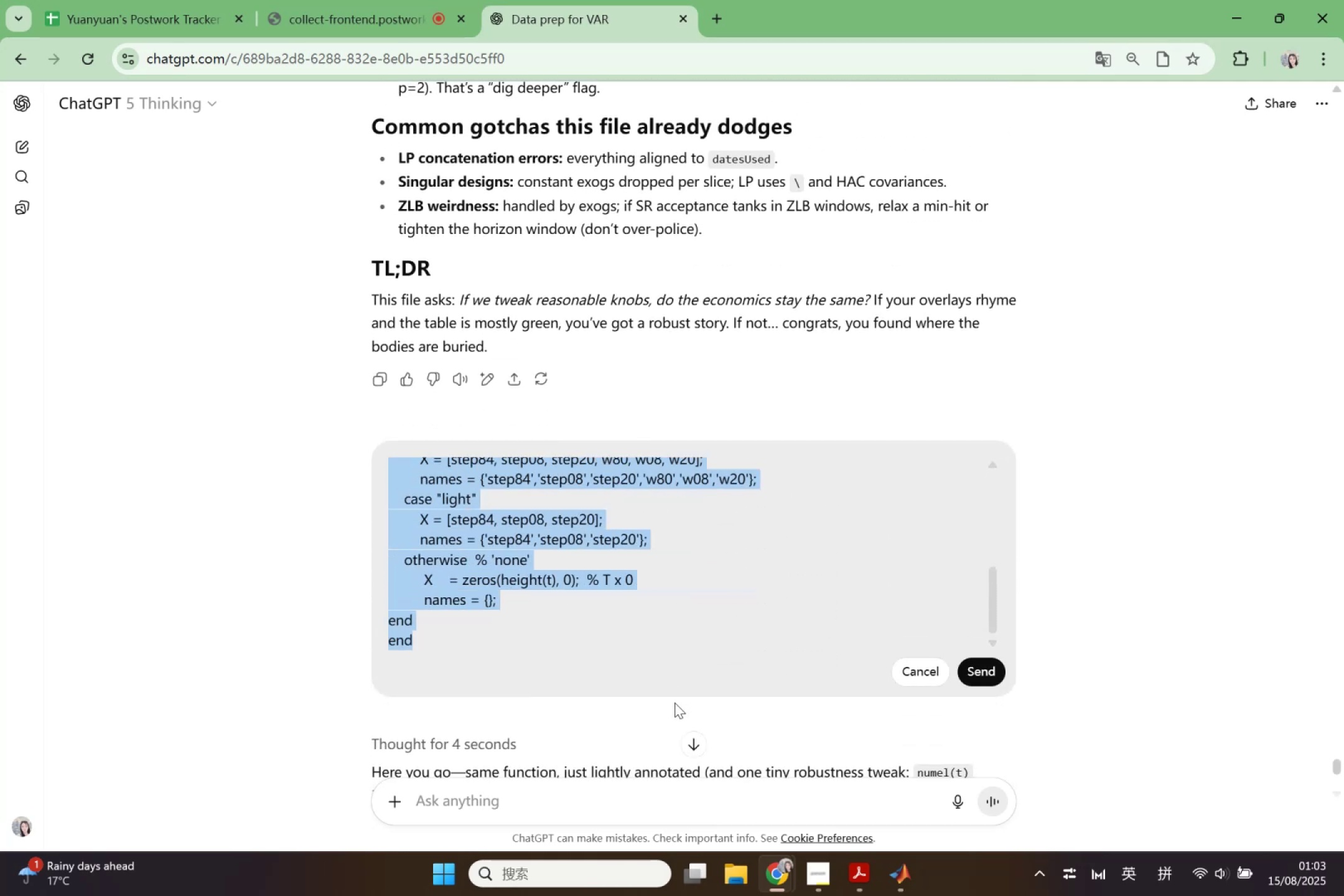 
key(Control+ControlLeft)
 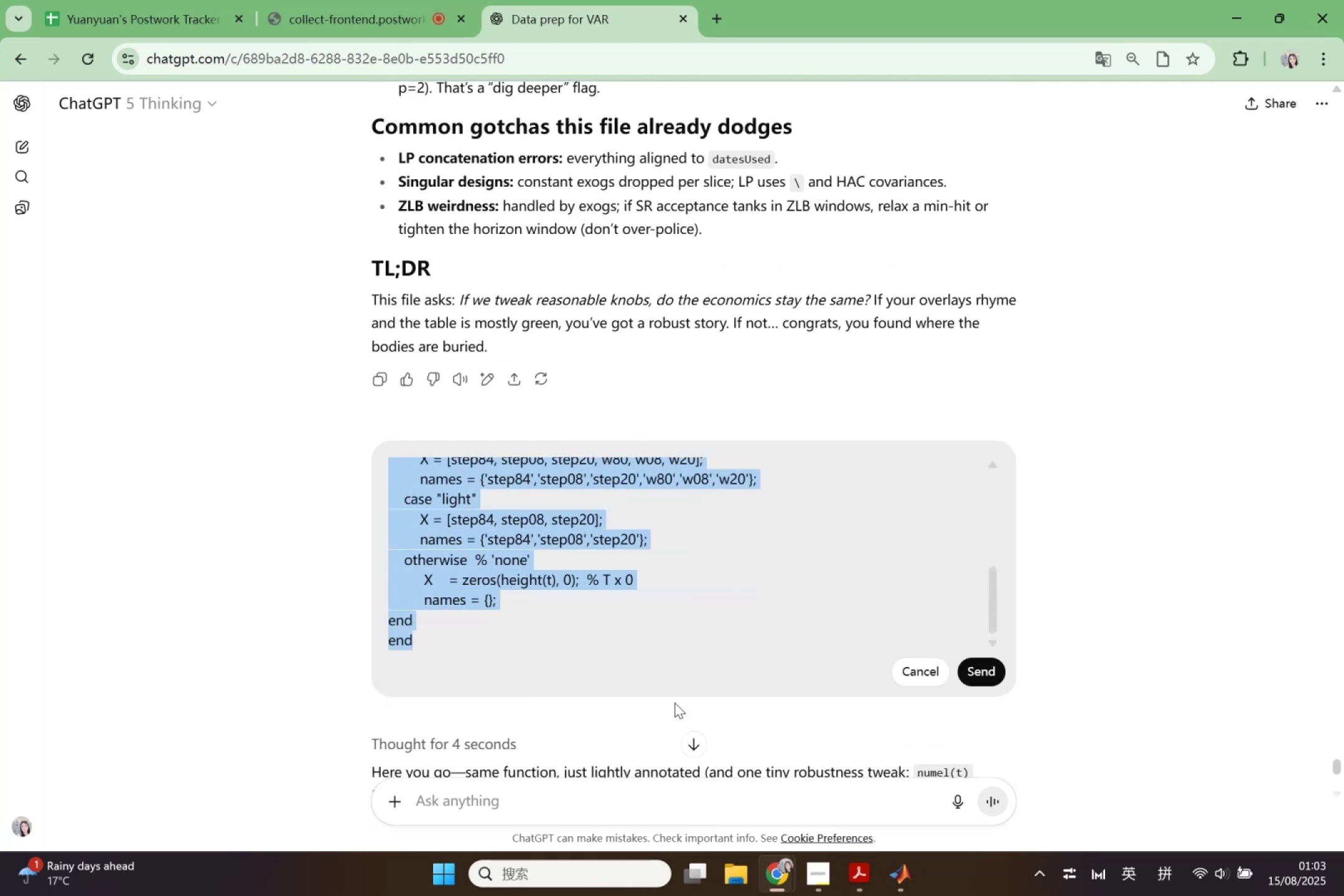 
key(Control+V)
 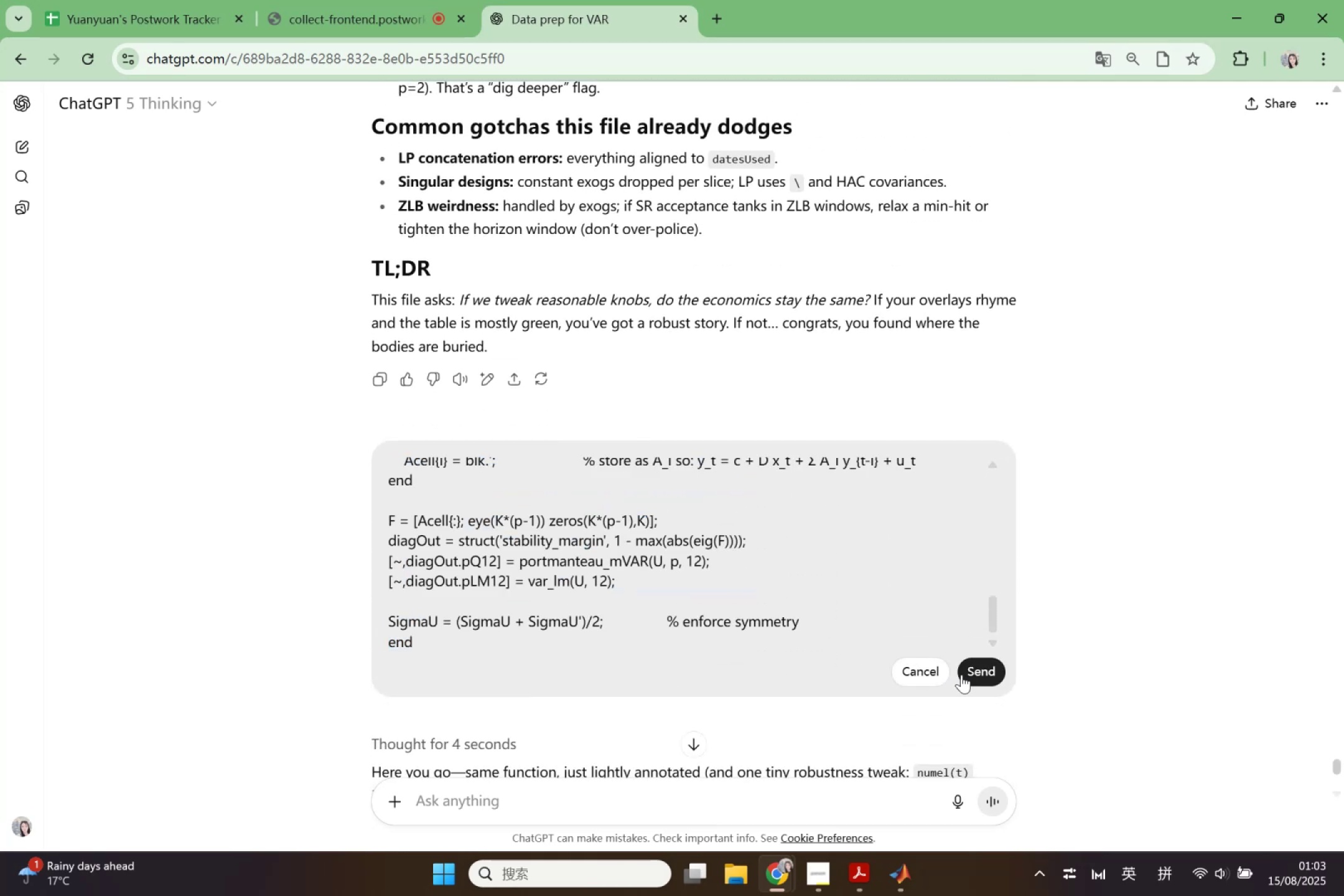 
left_click([974, 674])
 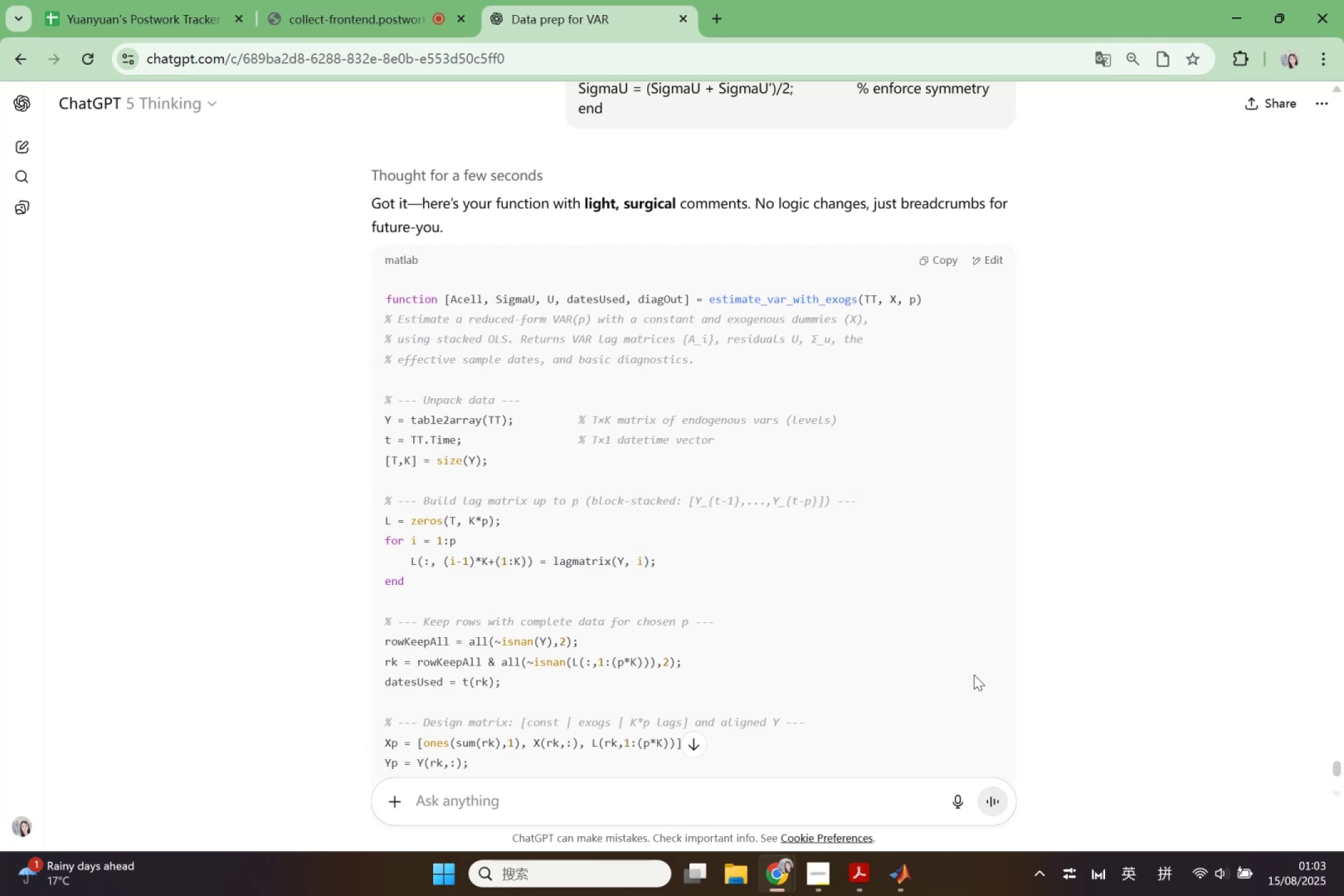 
wait(21.59)
 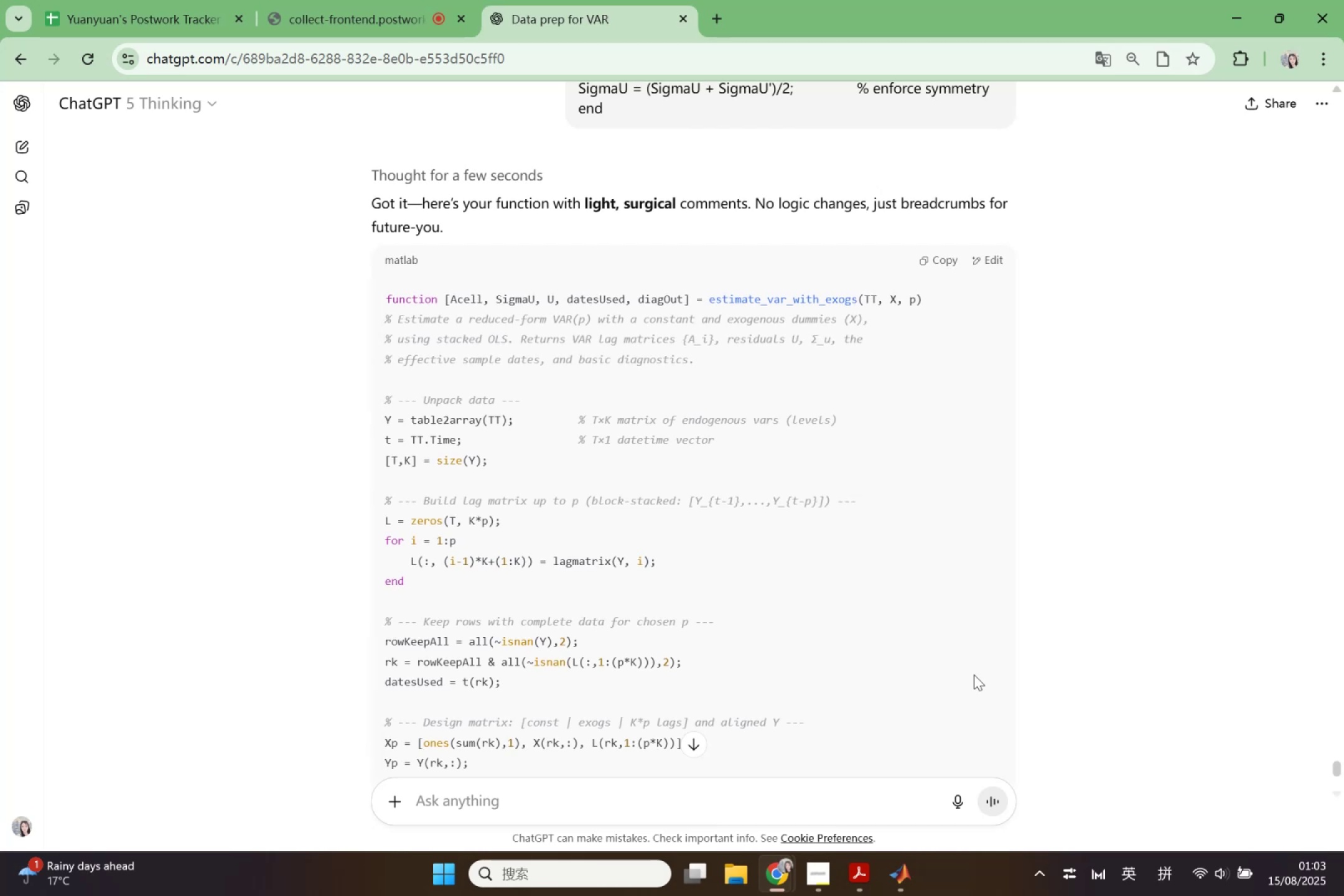 
scroll: coordinate [787, 590], scroll_direction: up, amount: 1.0
 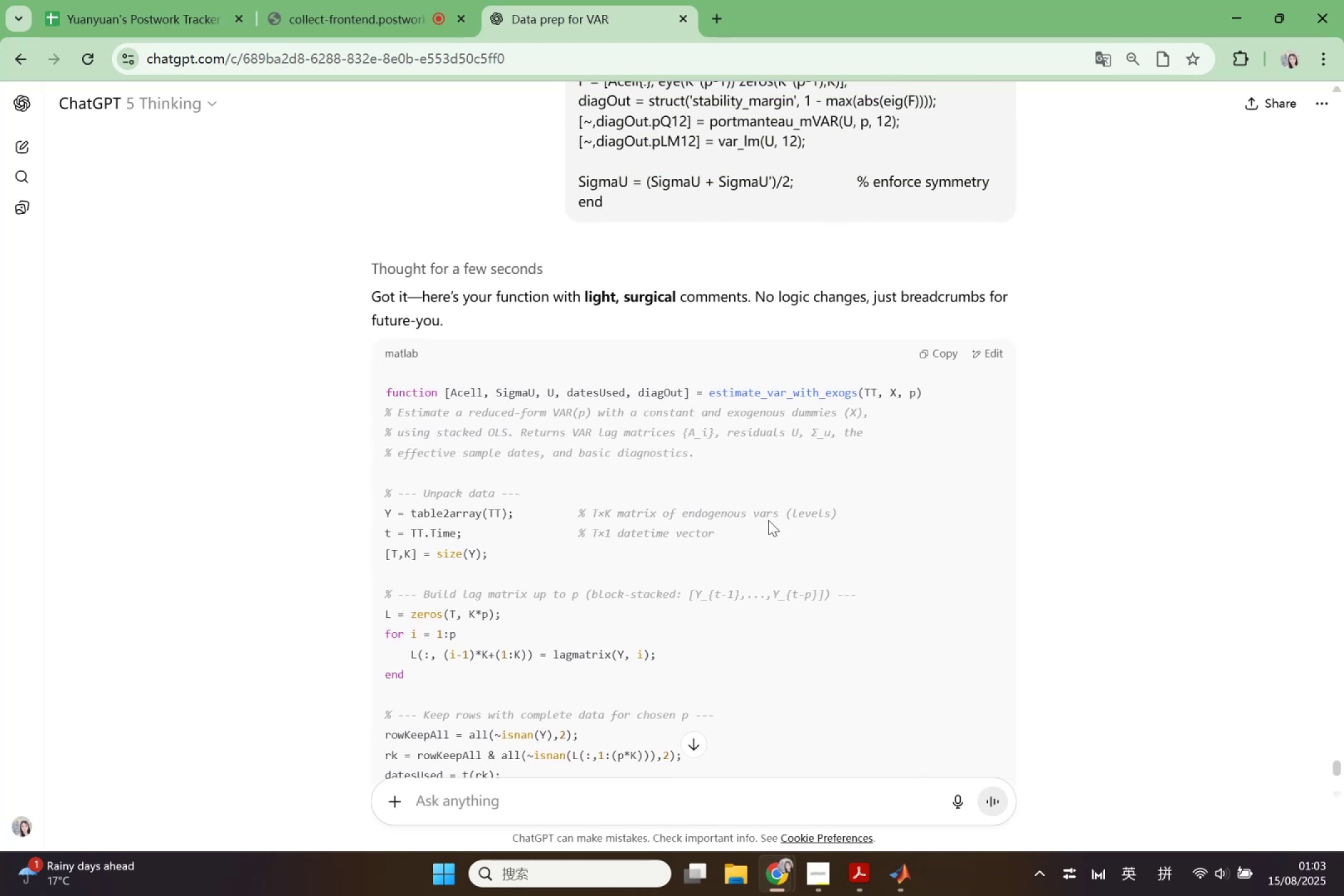 
scroll: coordinate [803, 530], scroll_direction: down, amount: 1.0
 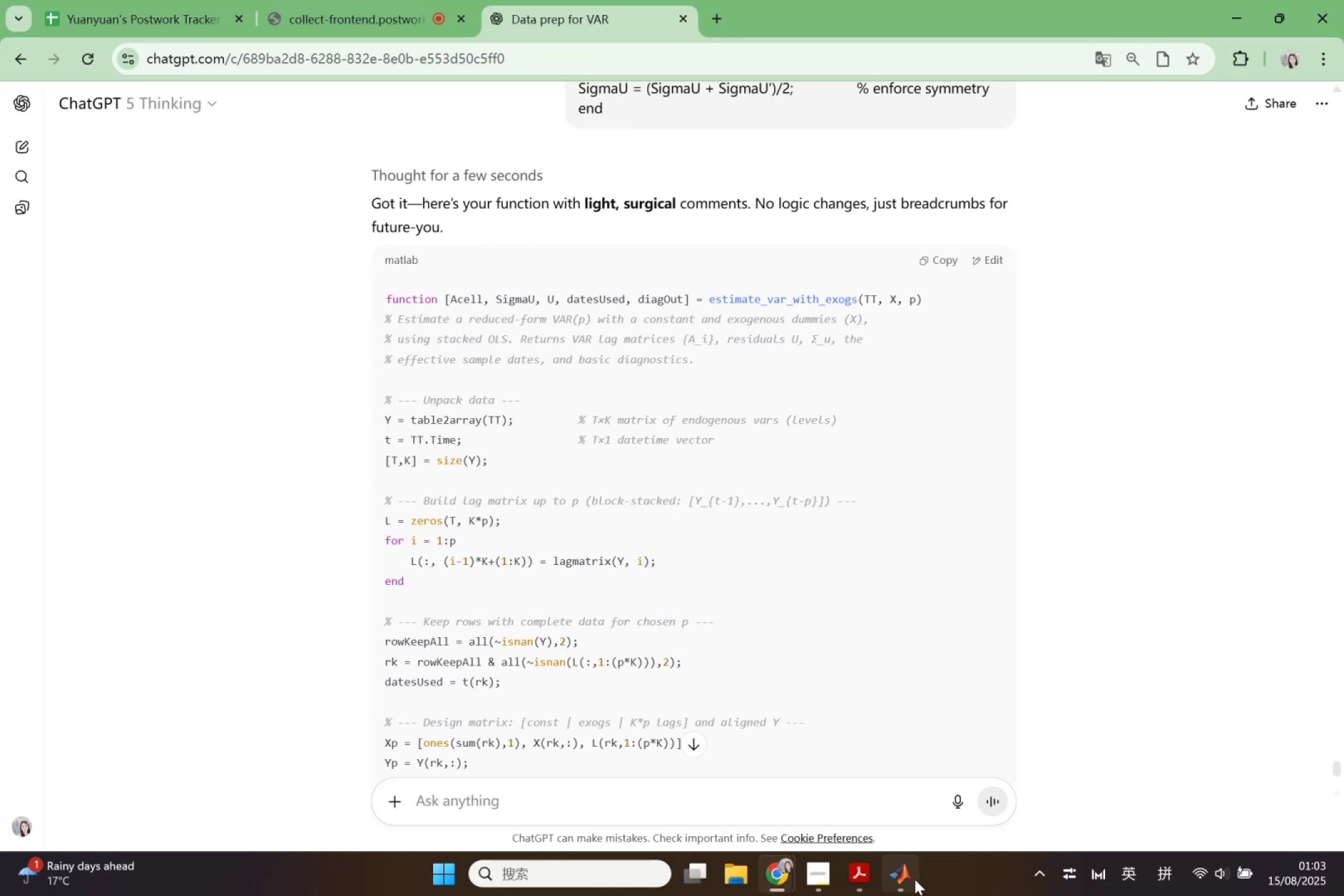 
left_click([915, 879])
 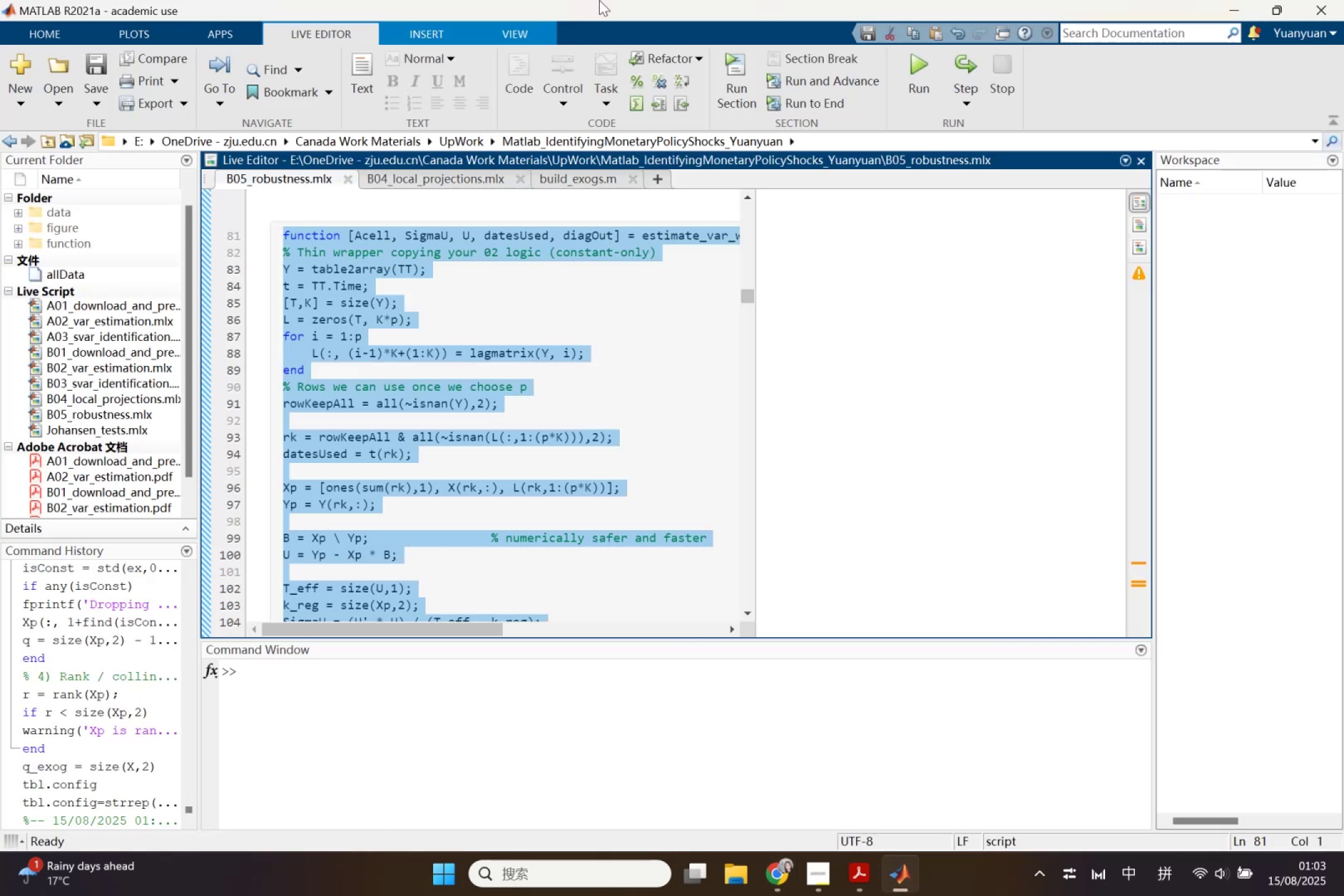 
left_click_drag(start_coordinate=[602, 11], to_coordinate=[1182, 153])
 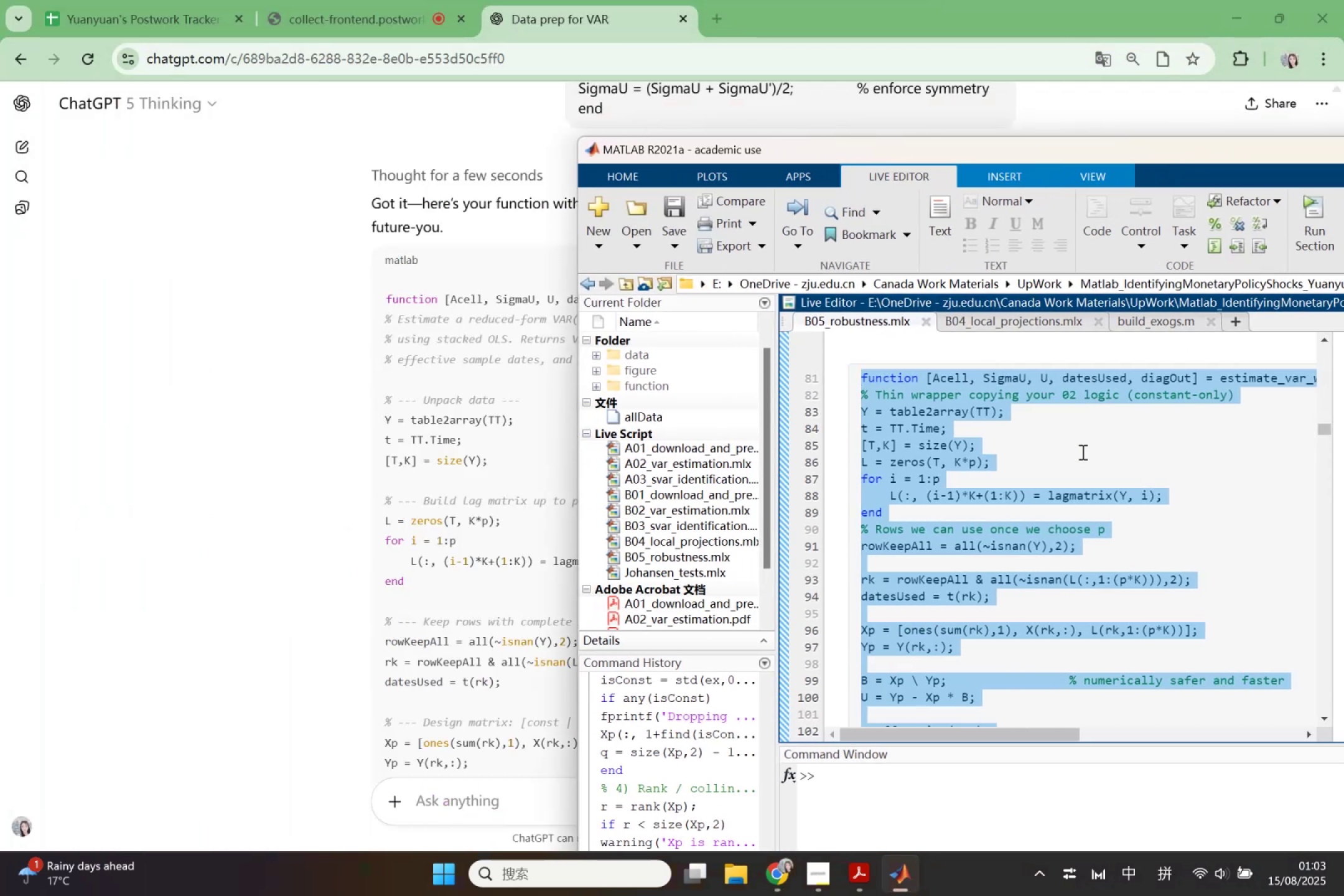 
left_click([1079, 459])
 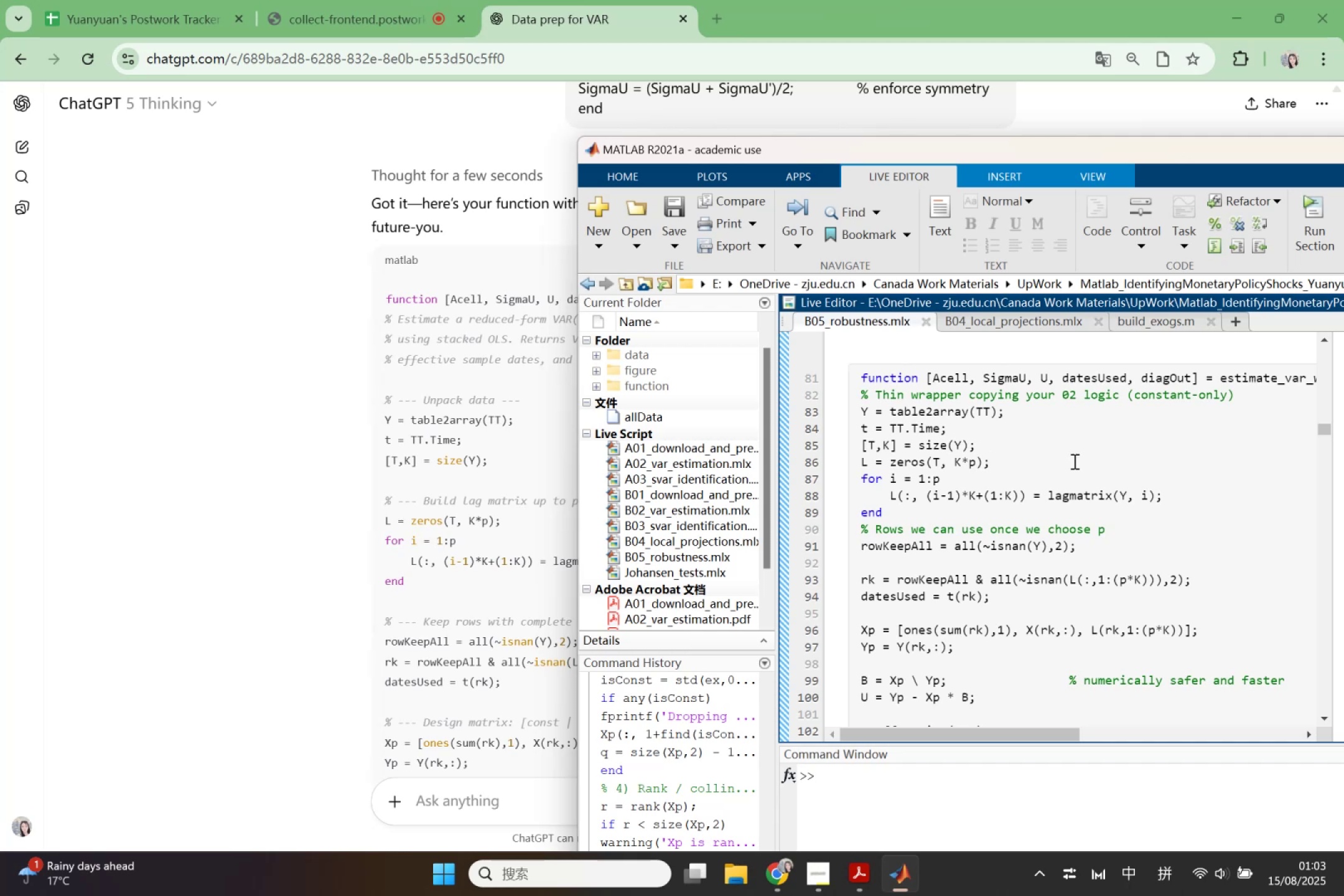 
wait(7.67)
 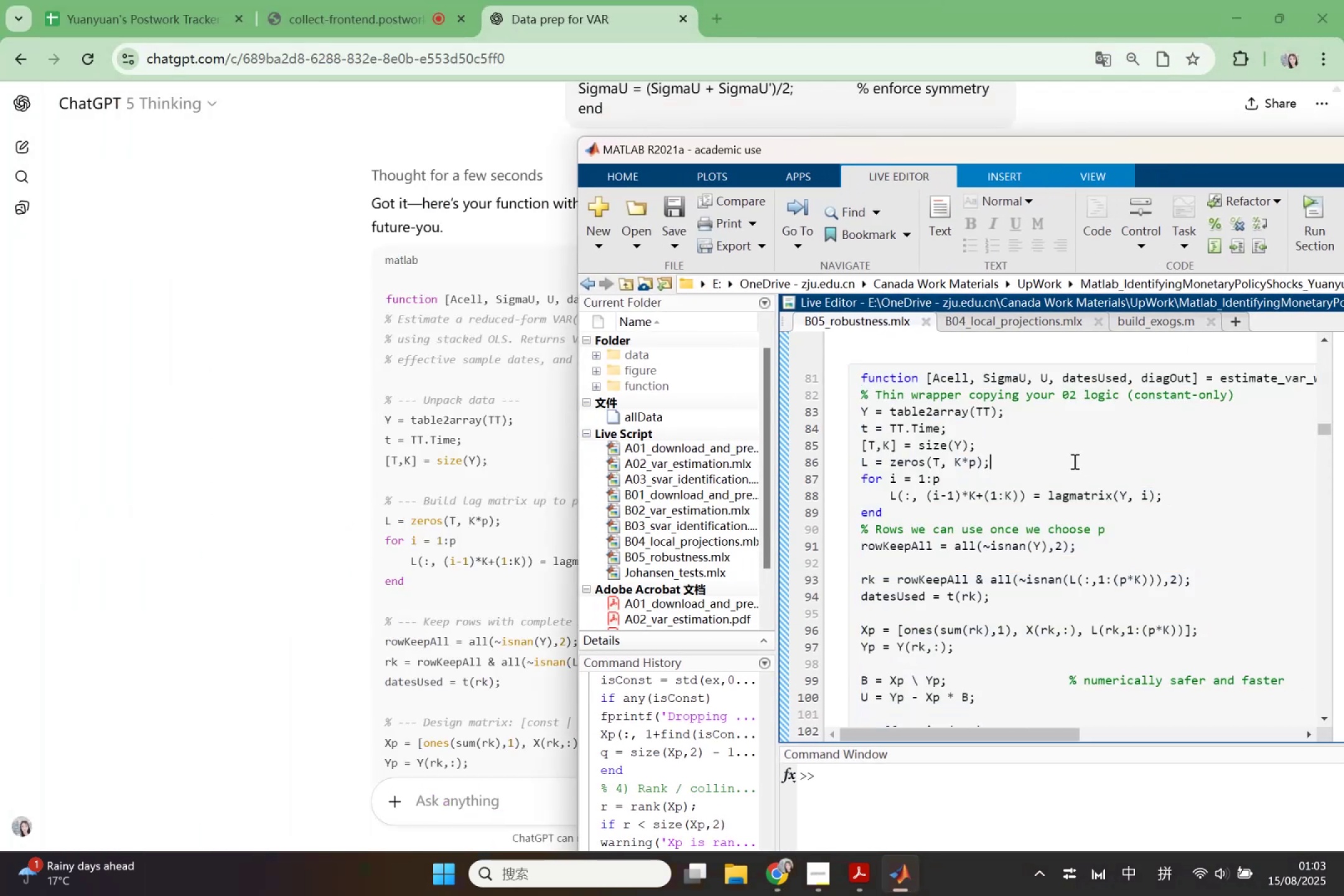 
left_click_drag(start_coordinate=[867, 4], to_coordinate=[338, 314])
 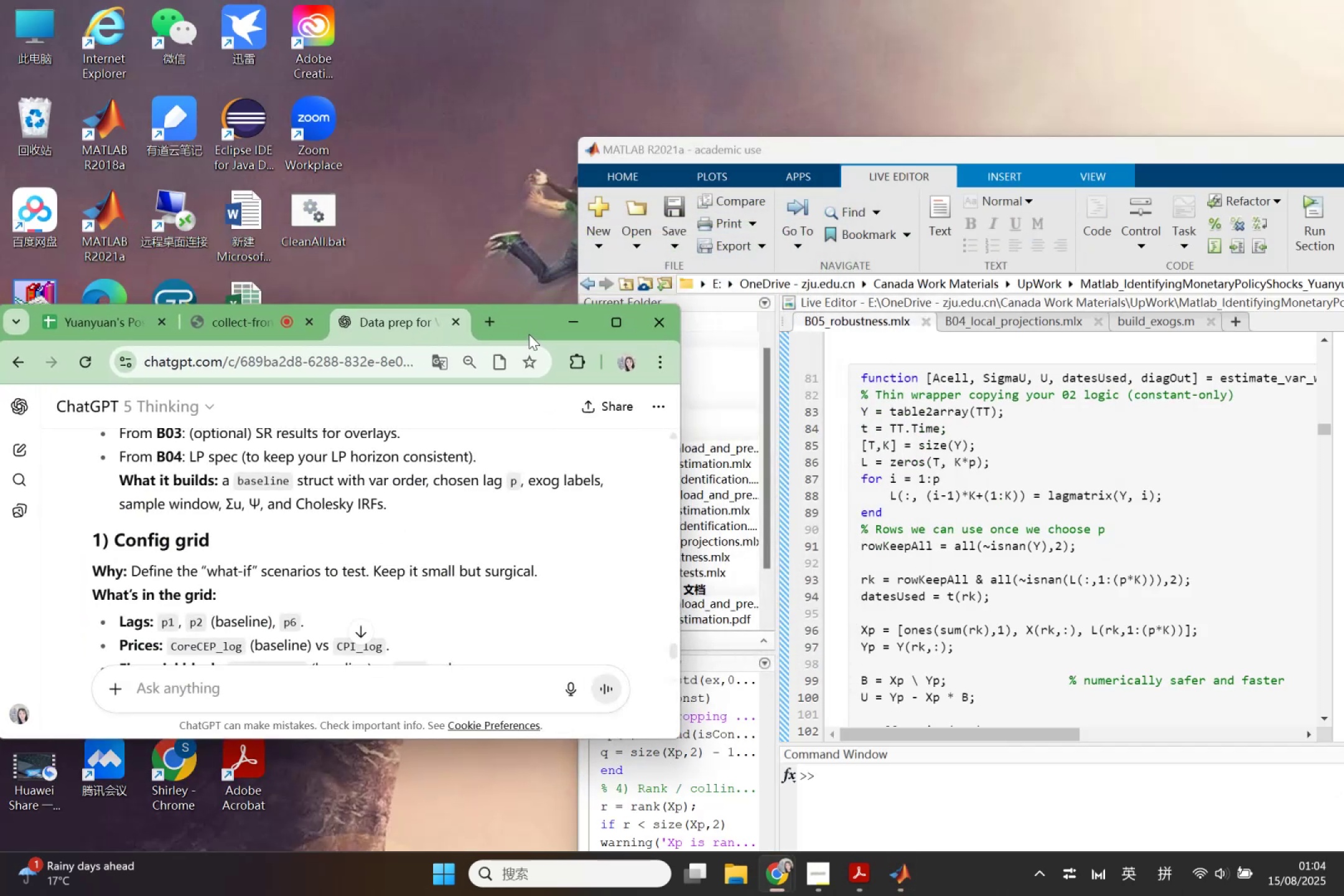 
left_click_drag(start_coordinate=[533, 329], to_coordinate=[658, 72])
 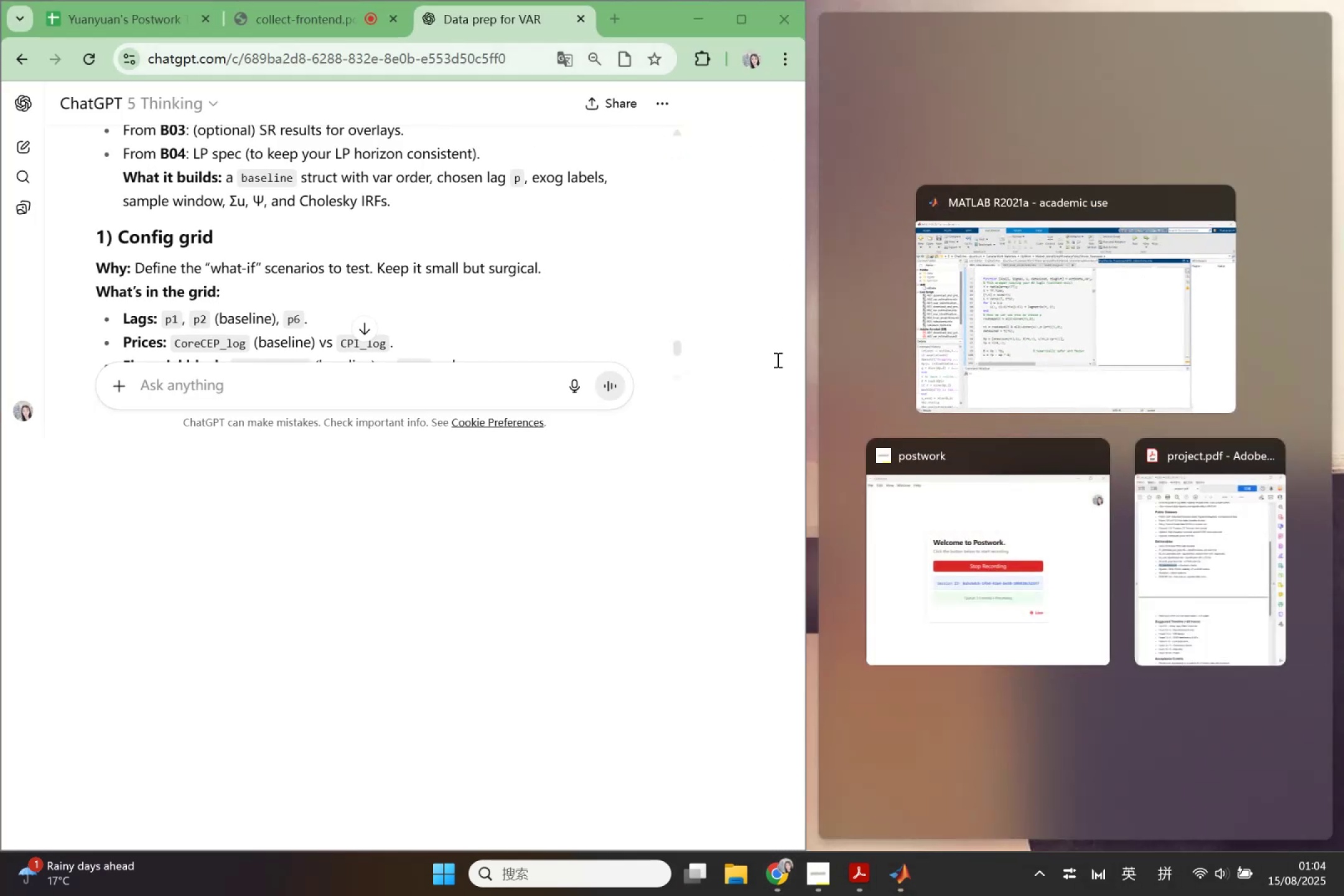 
left_click([760, 359])
 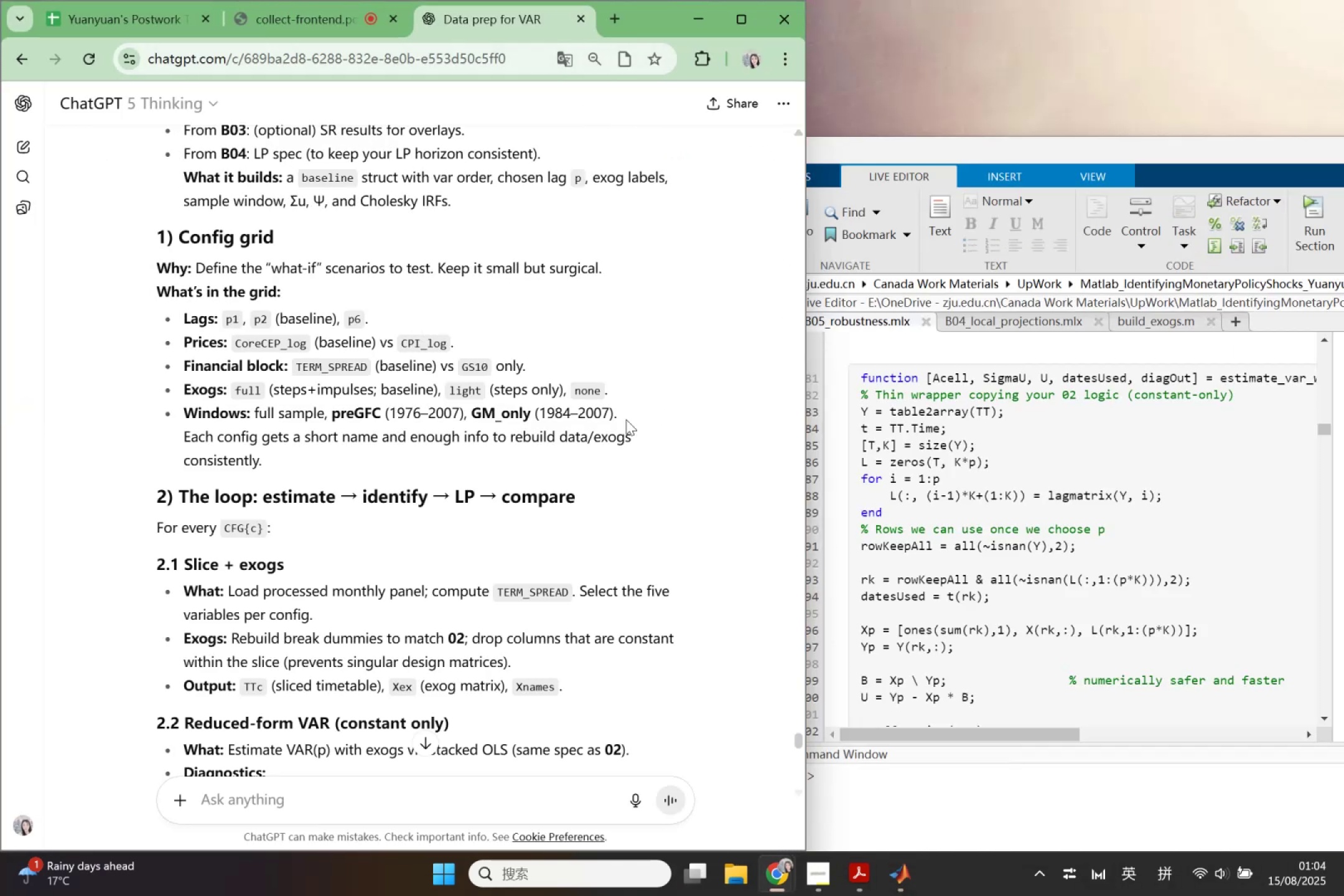 
scroll: coordinate [525, 535], scroll_direction: down, amount: 37.0
 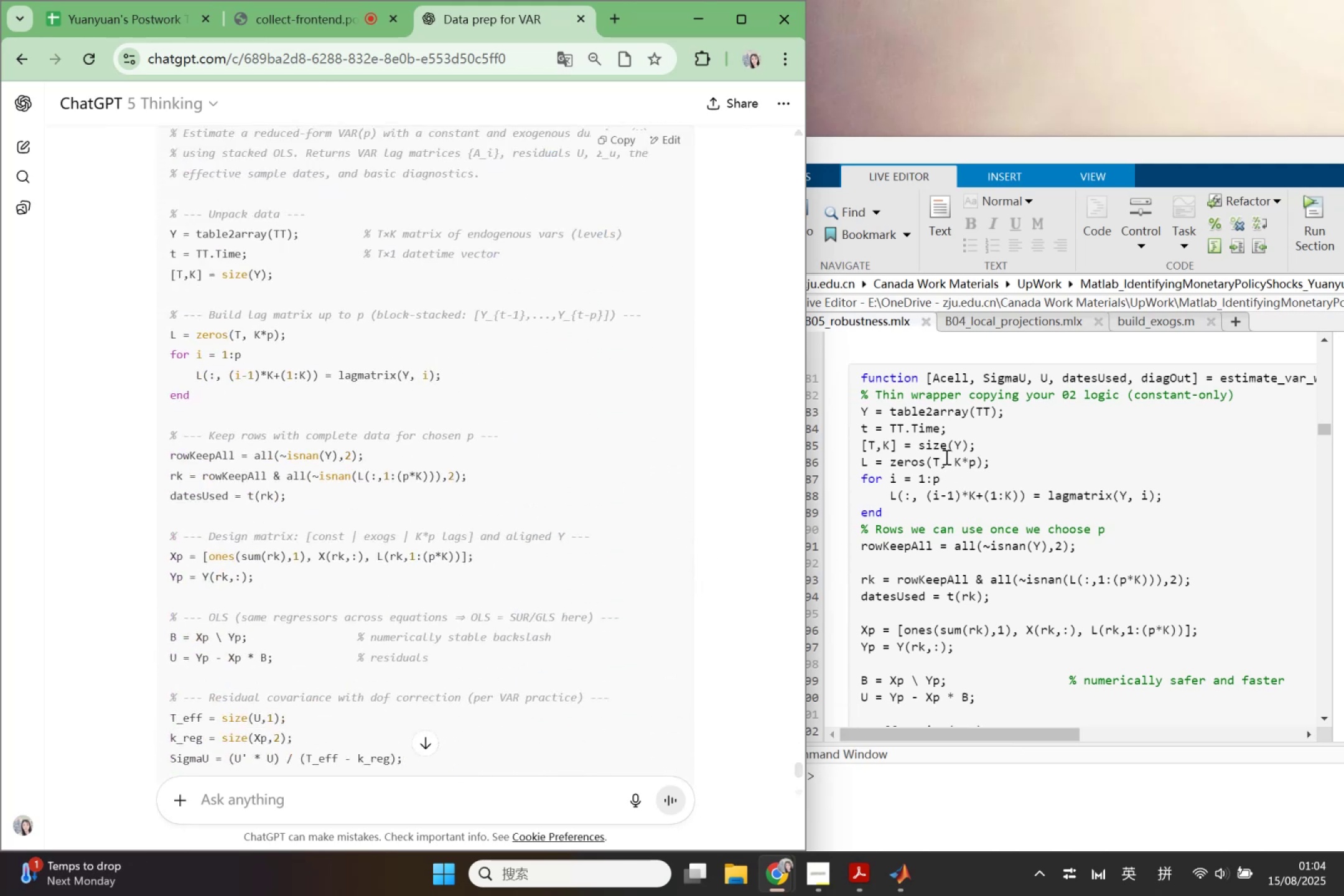 
scroll: coordinate [528, 424], scroll_direction: up, amount: 4.0
 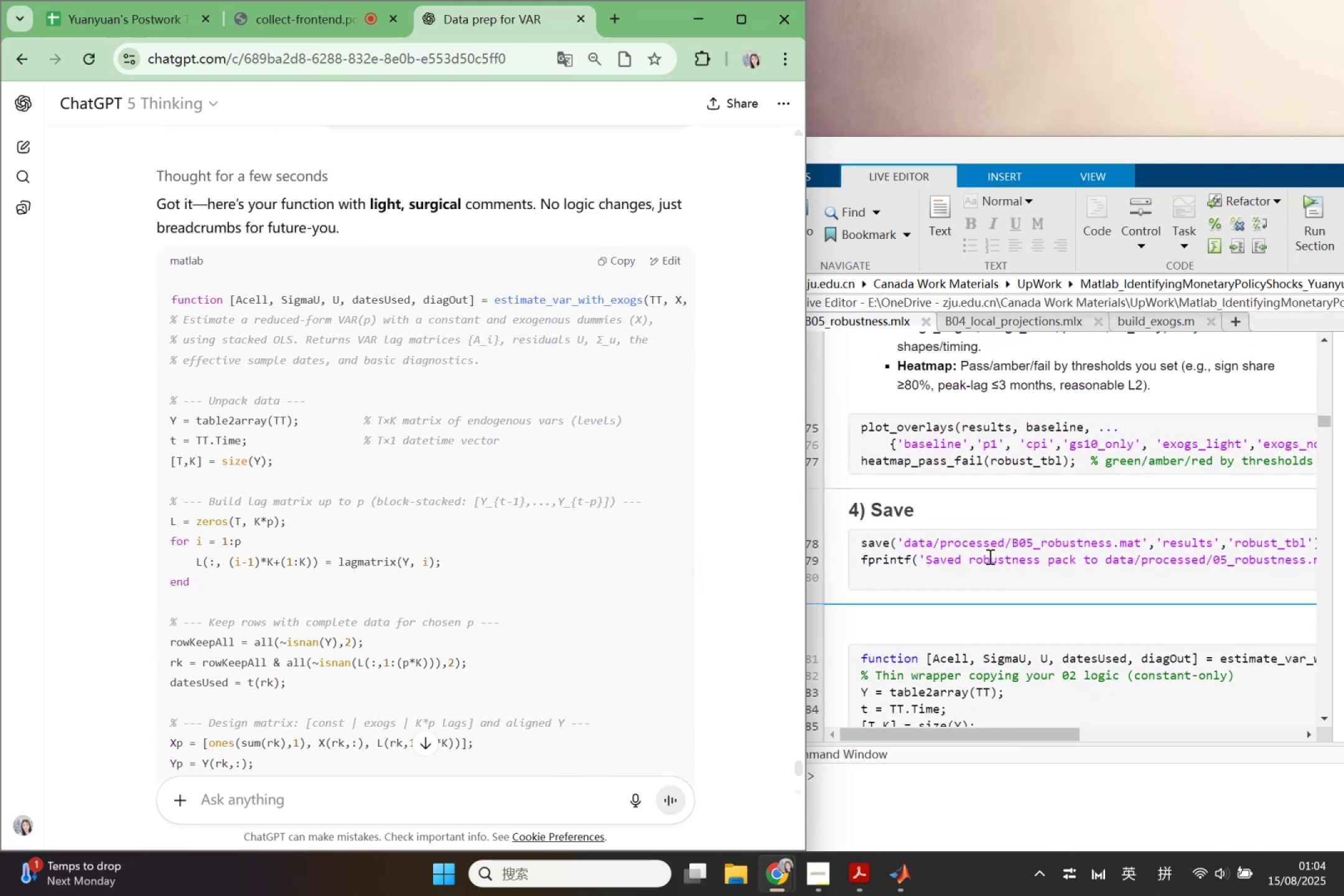 
scroll: coordinate [1070, 614], scroll_direction: down, amount: 1.0
 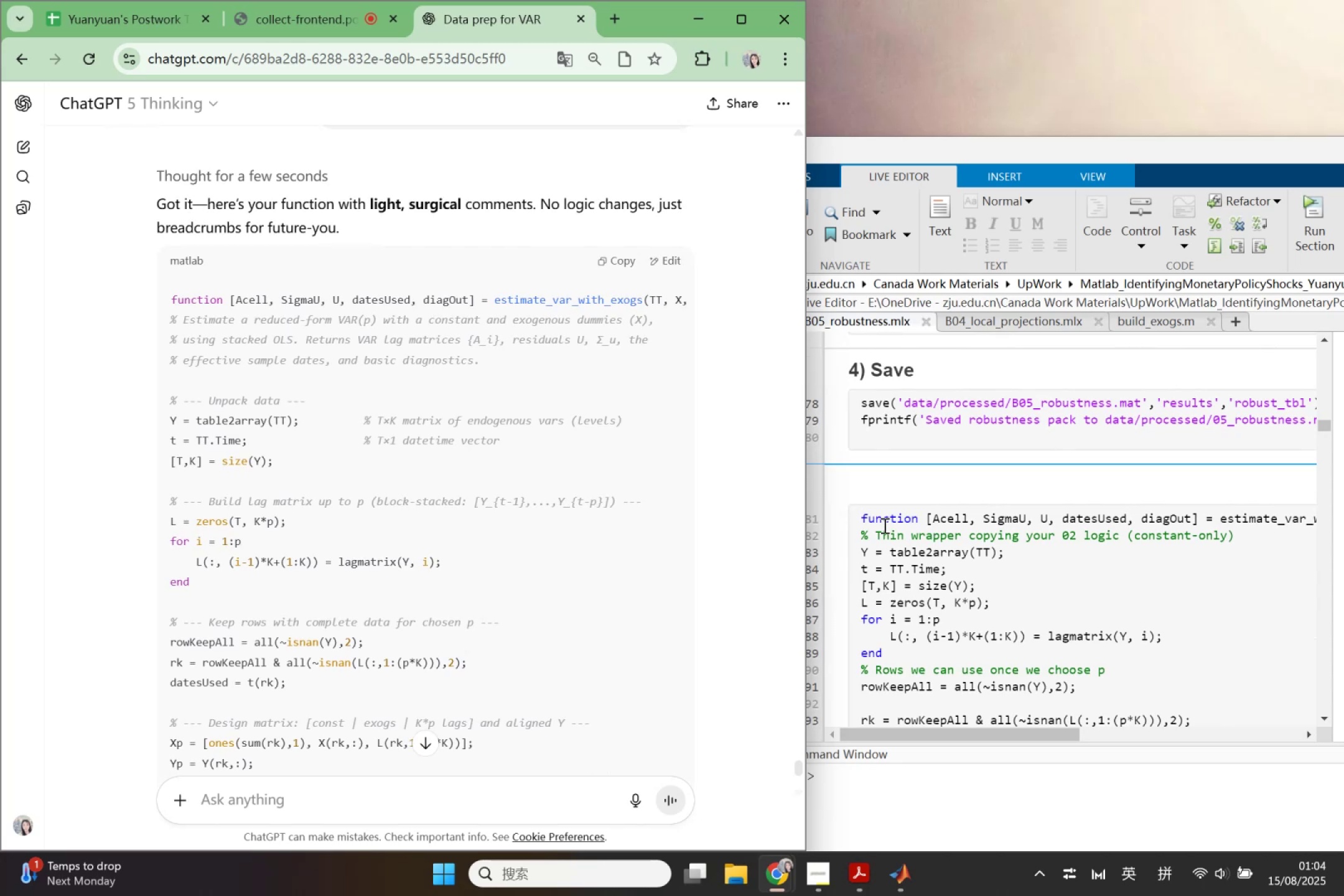 
left_click_drag(start_coordinate=[864, 516], to_coordinate=[922, 411])
 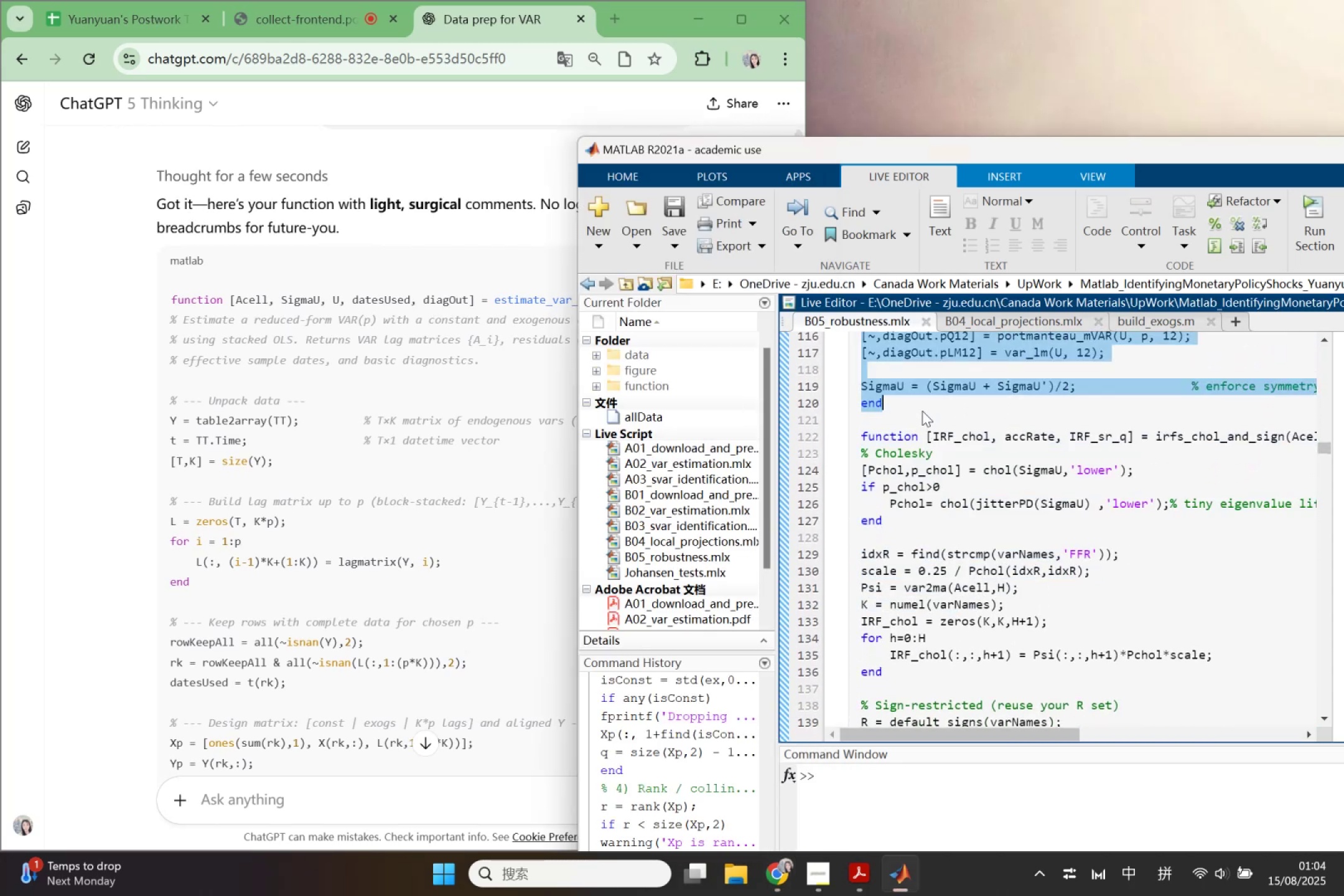 
scroll: coordinate [976, 609], scroll_direction: down, amount: 4.0
 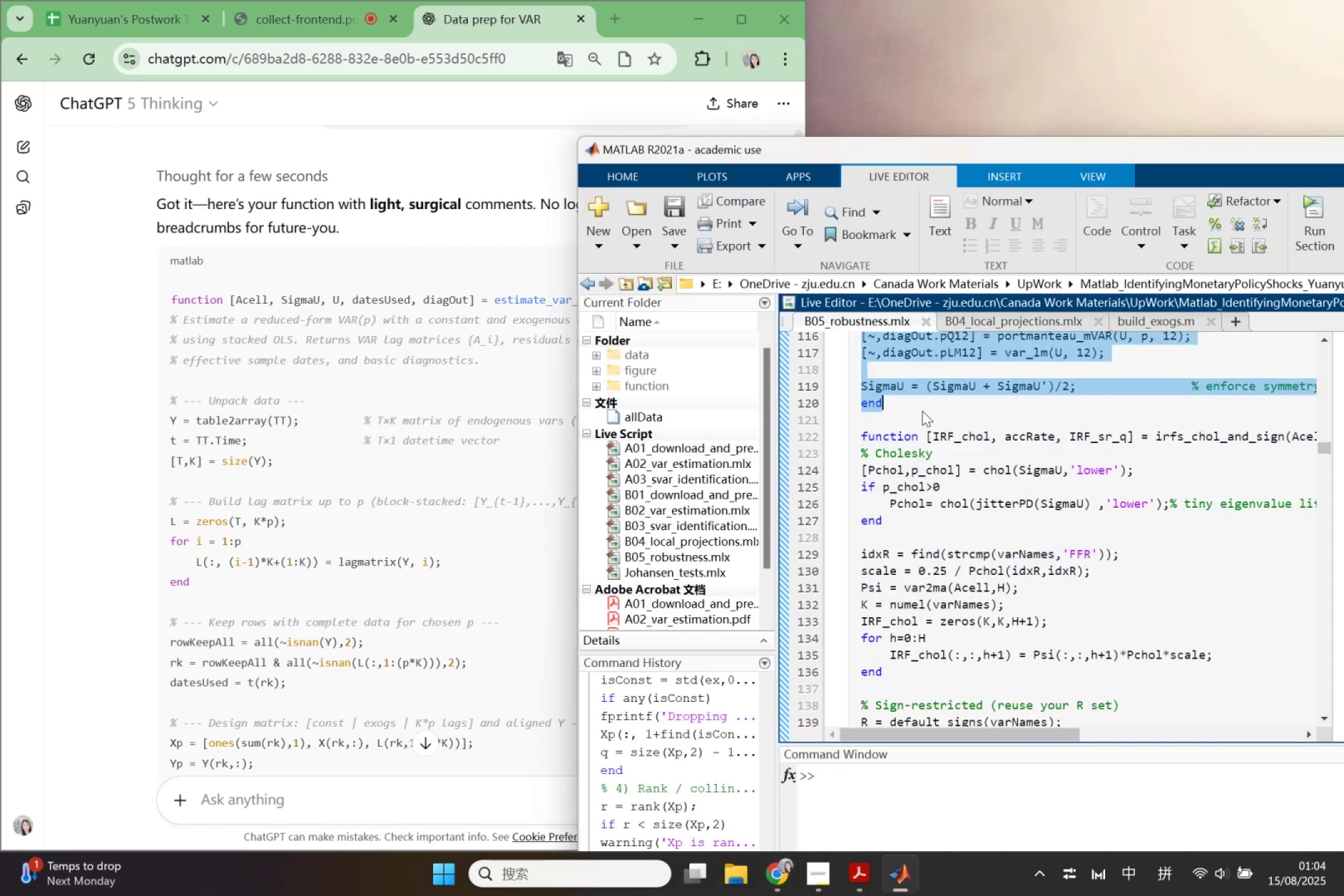 
key(Control+X)
 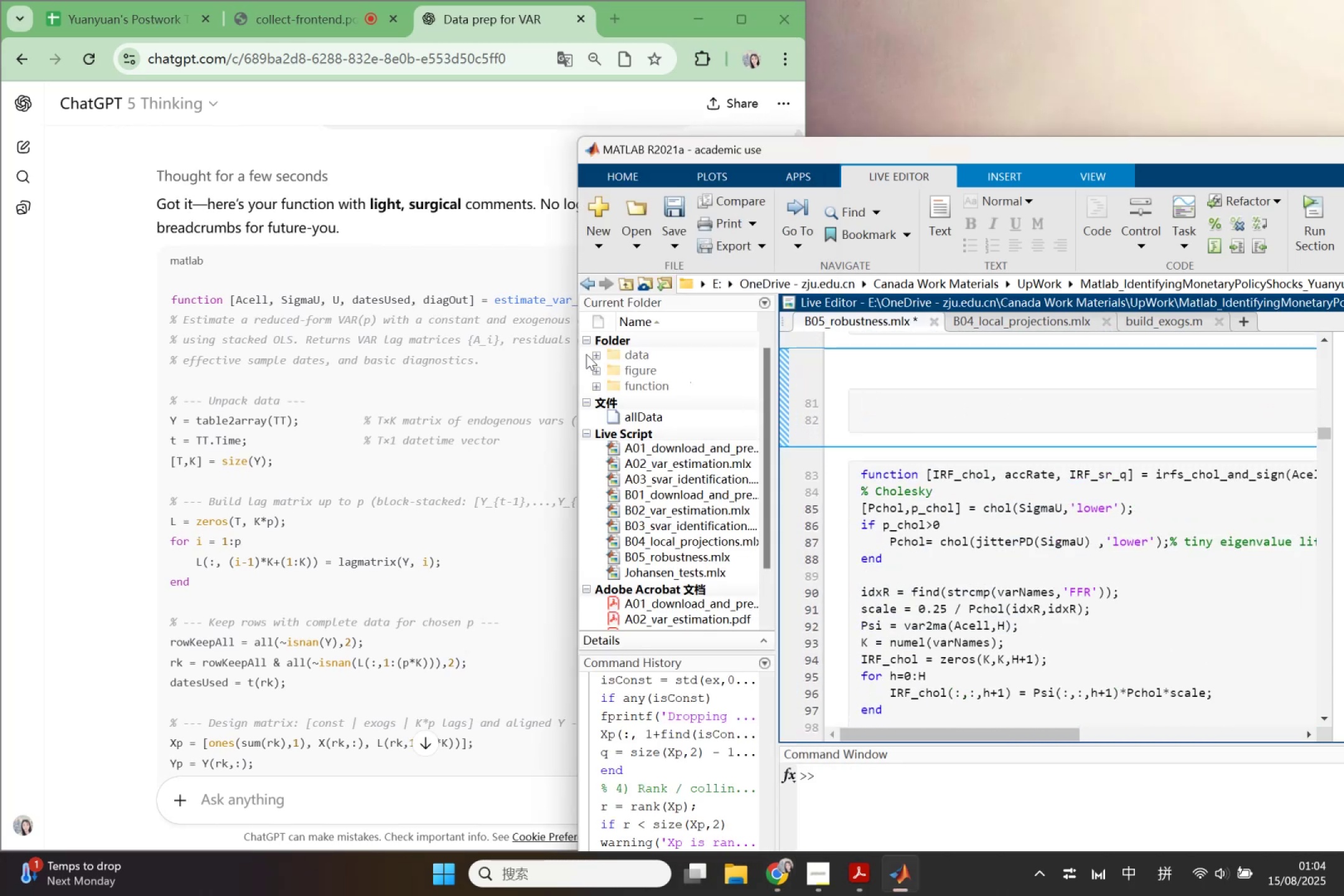 
left_click([394, 366])
 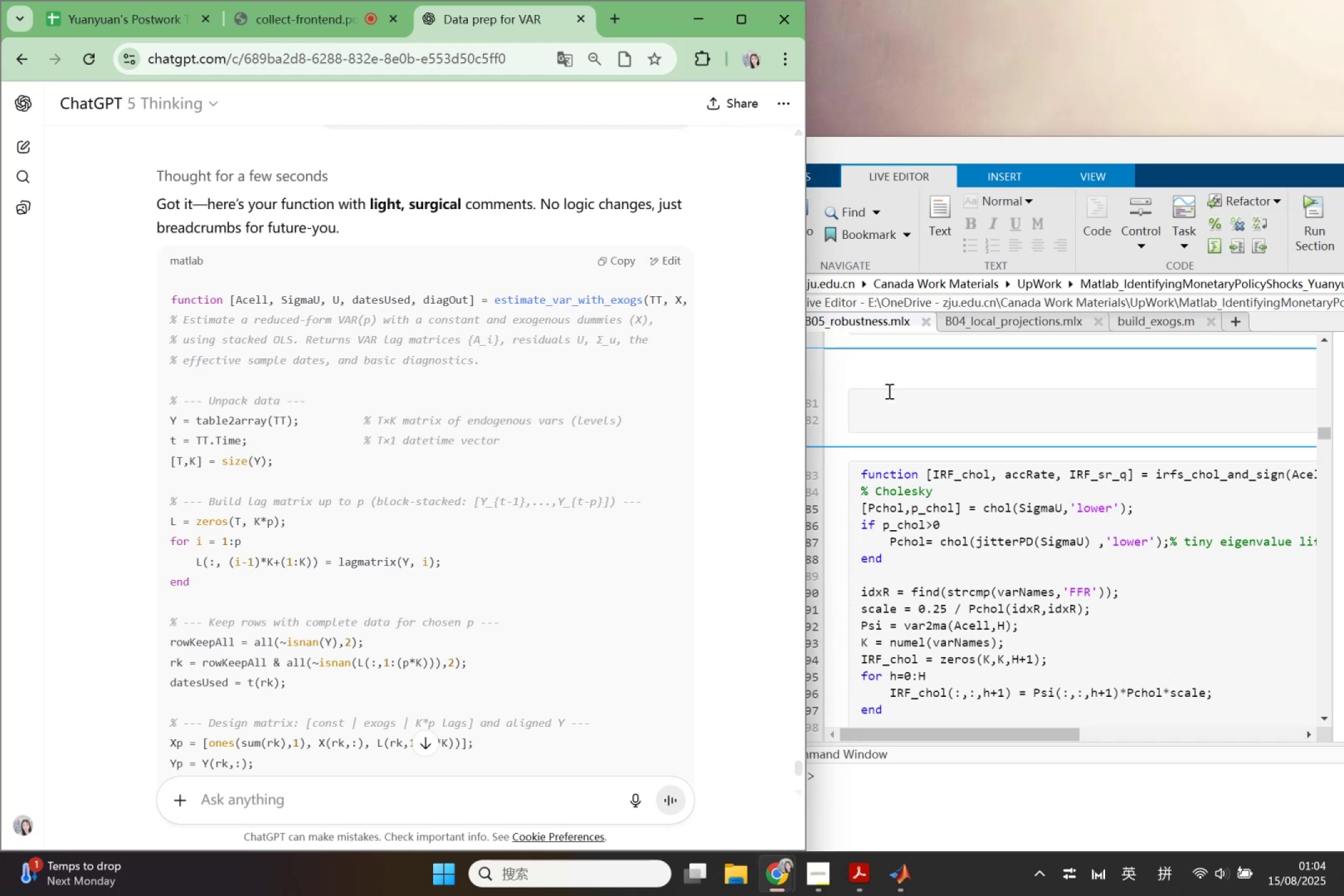 
left_click([933, 444])
 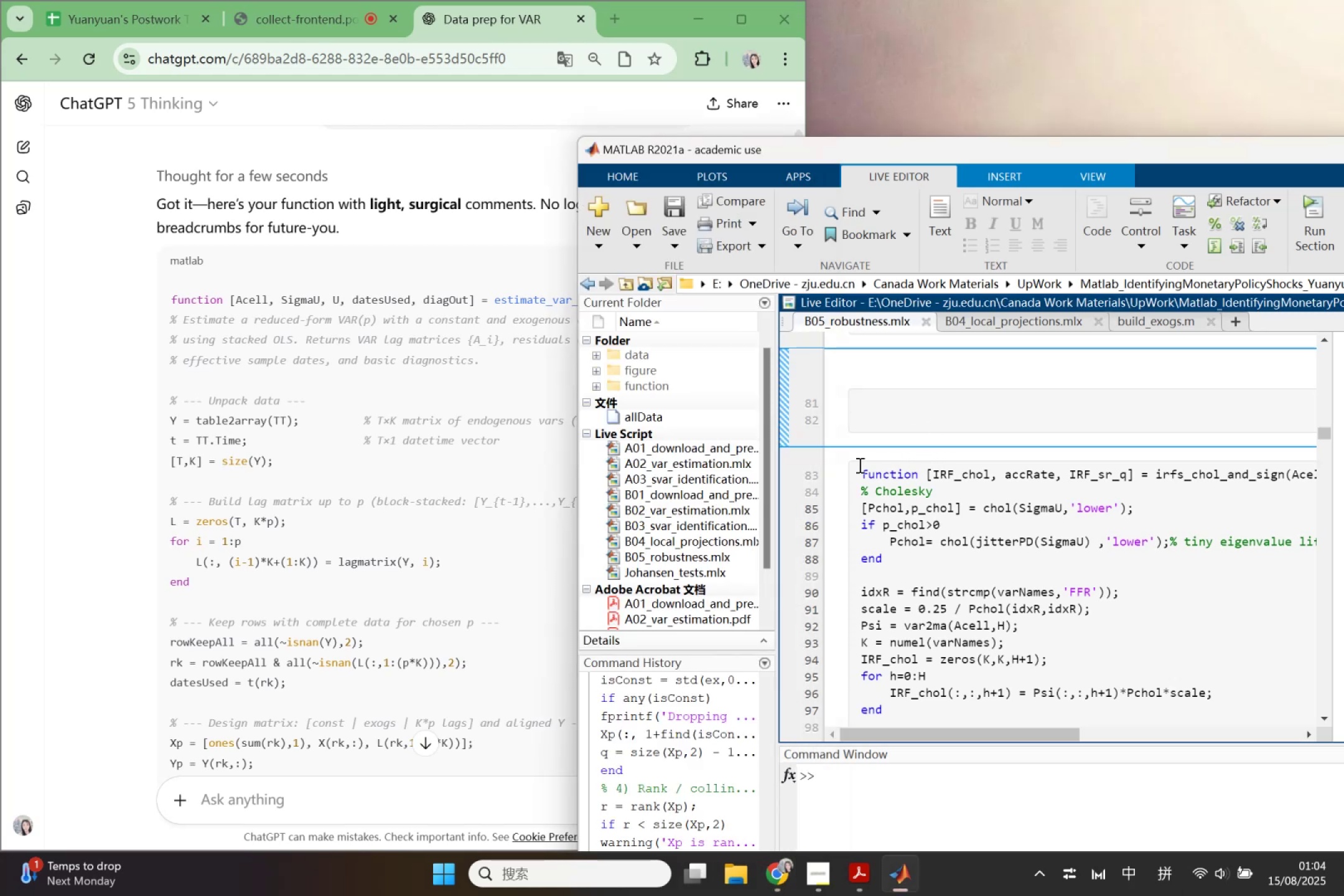 
key(Control+Z)
 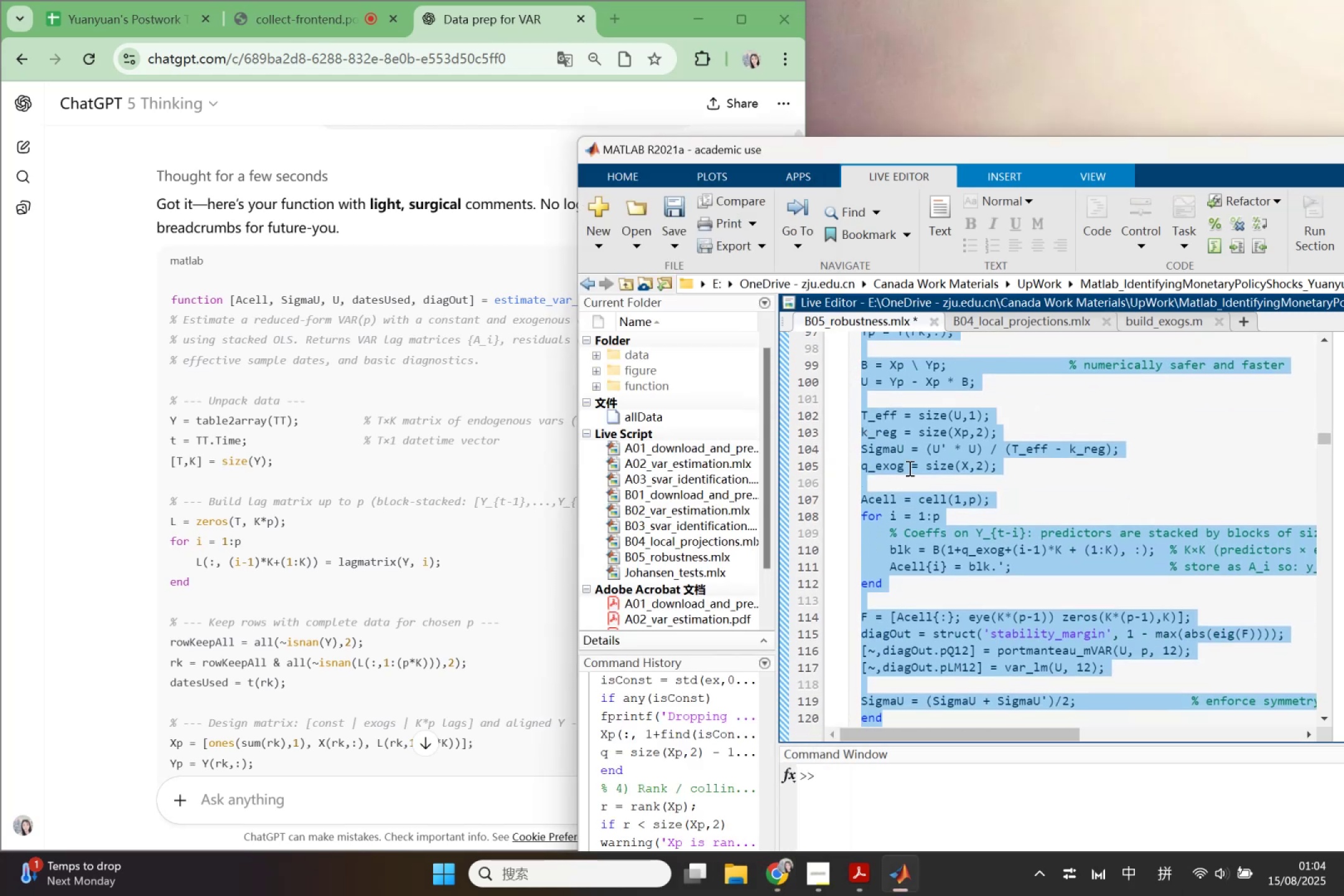 
left_click([908, 468])
 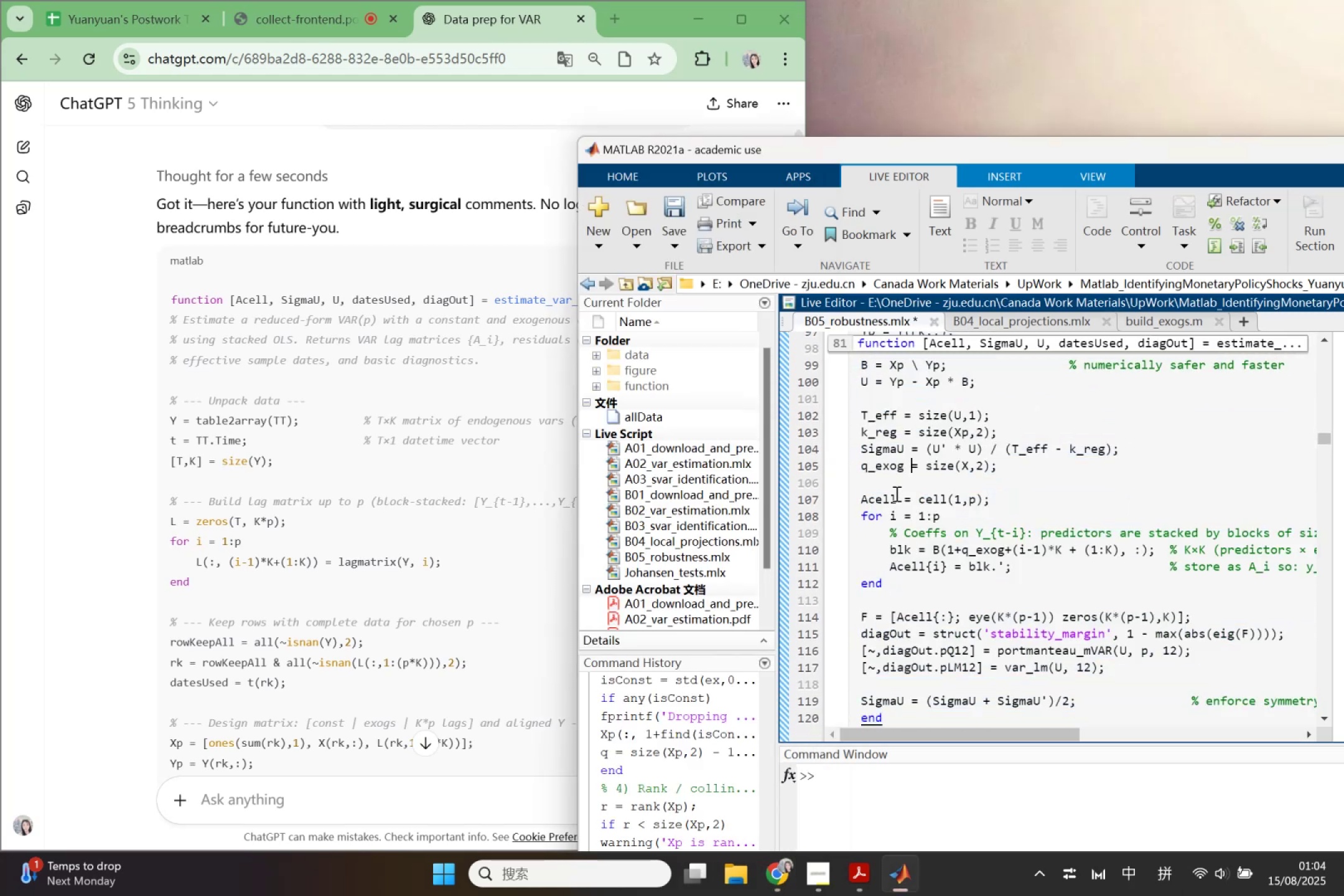 
scroll: coordinate [895, 512], scroll_direction: up, amount: 2.0
 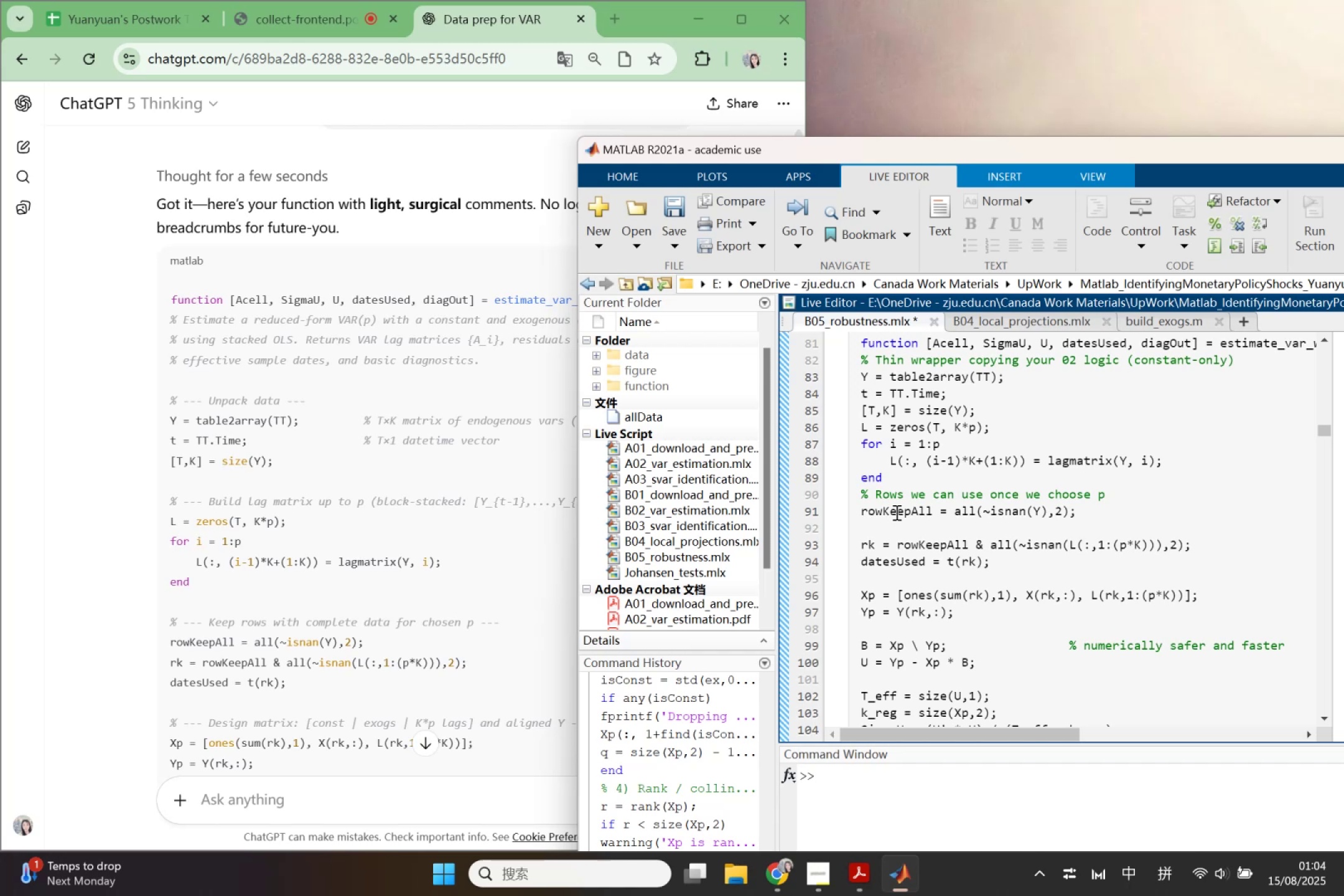 
wait(16.16)
 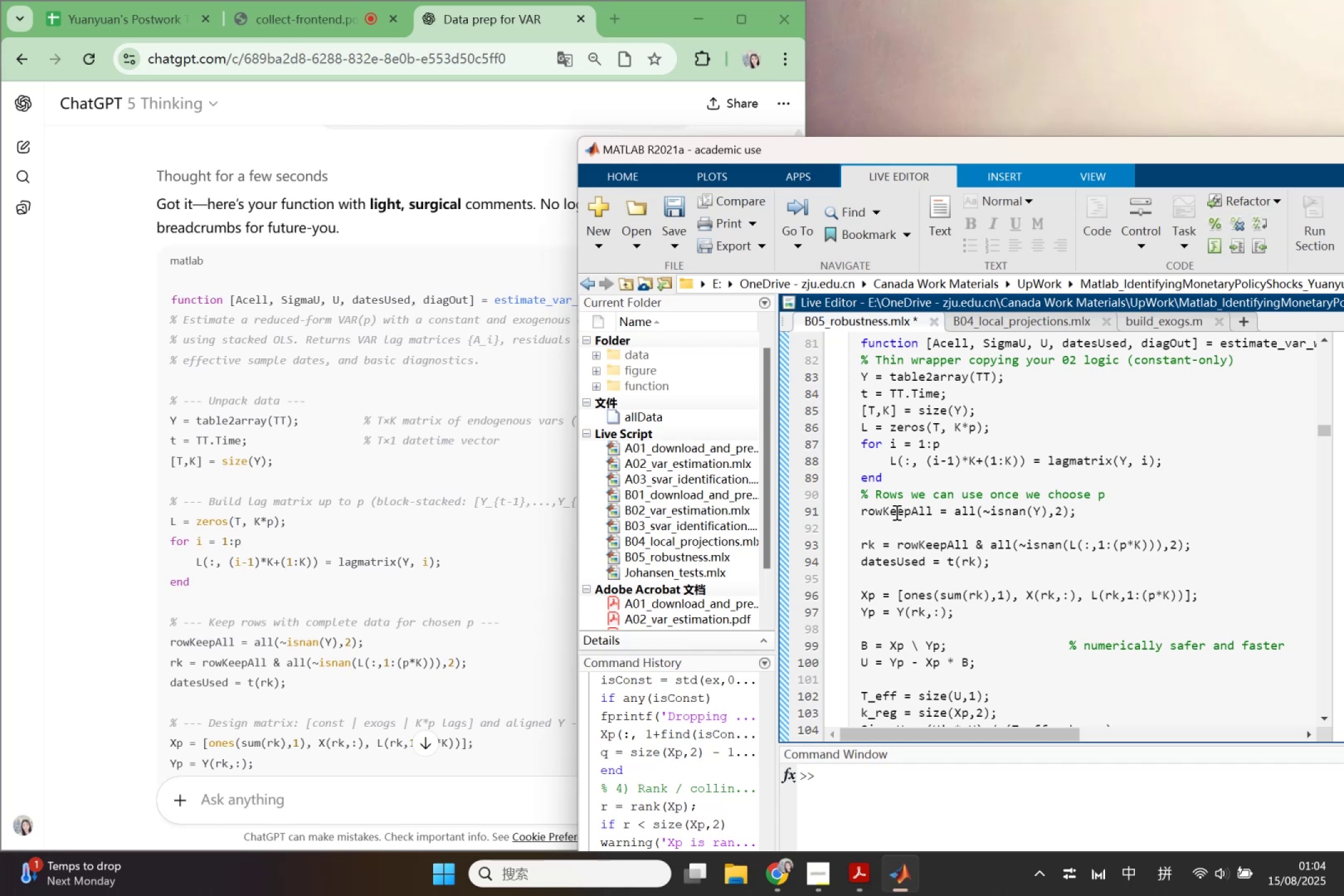 
left_click([317, 643])
 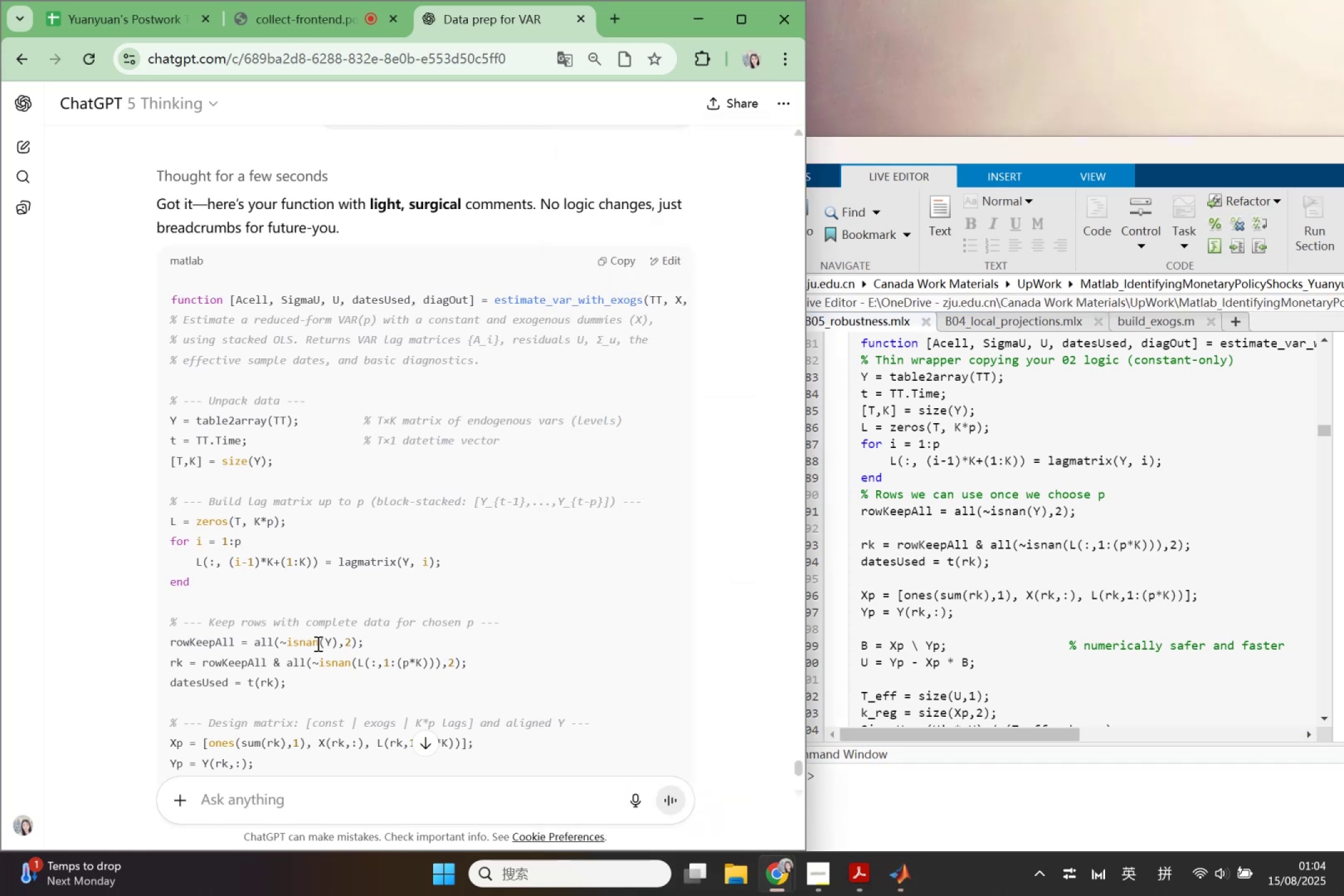 
scroll: coordinate [317, 643], scroll_direction: down, amount: 2.0
 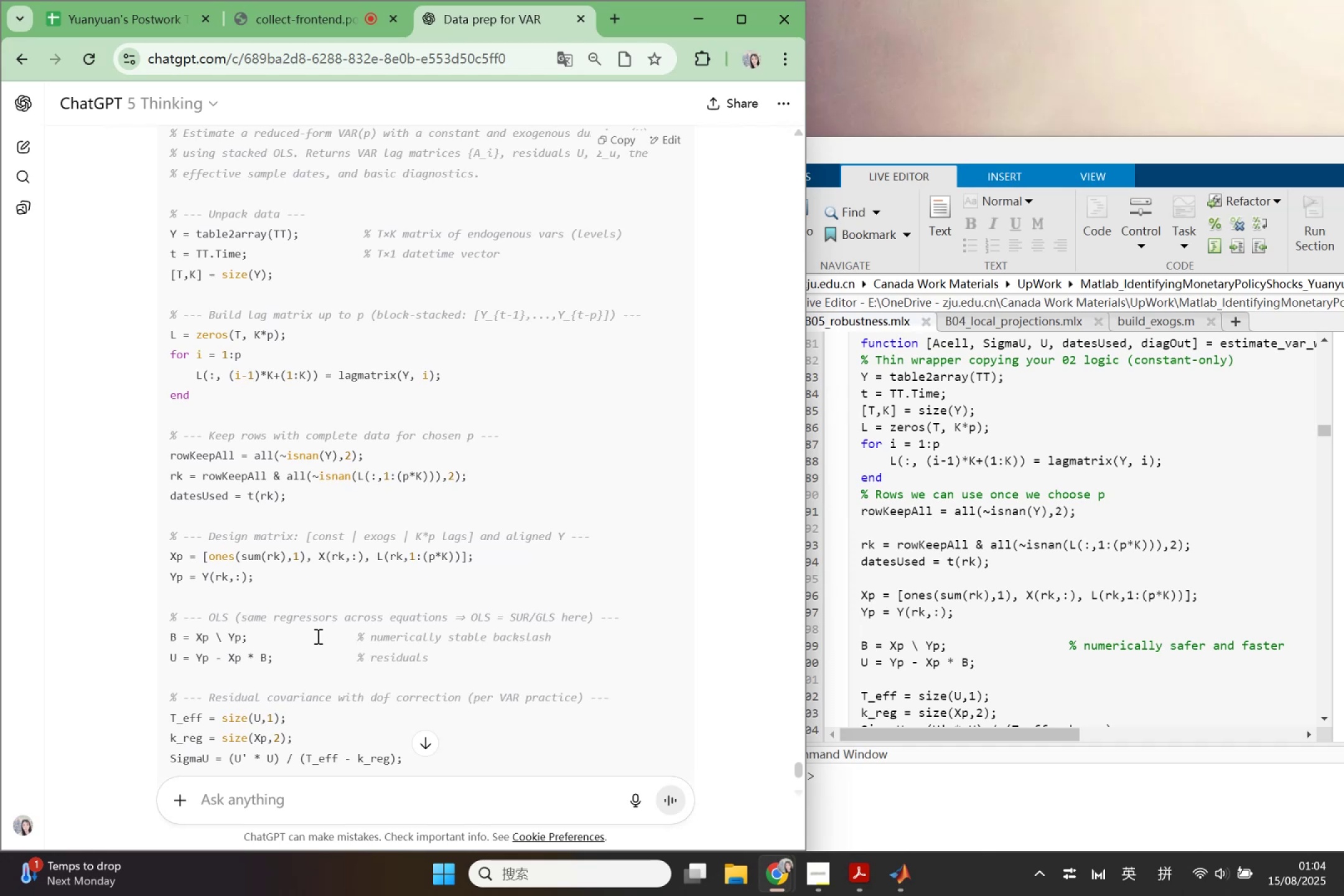 
wait(5.71)
 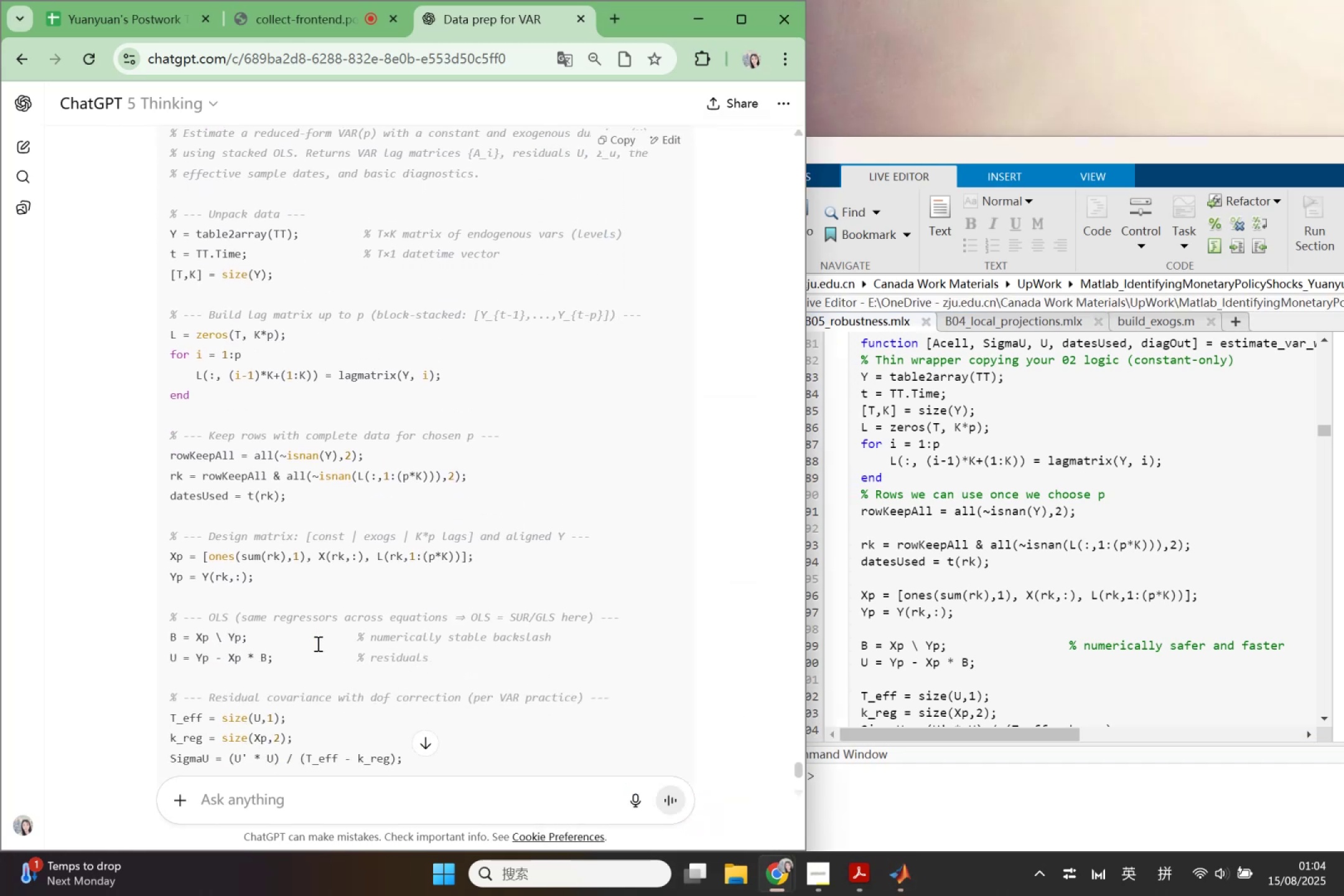 
scroll: coordinate [930, 612], scroll_direction: down, amount: 4.0
 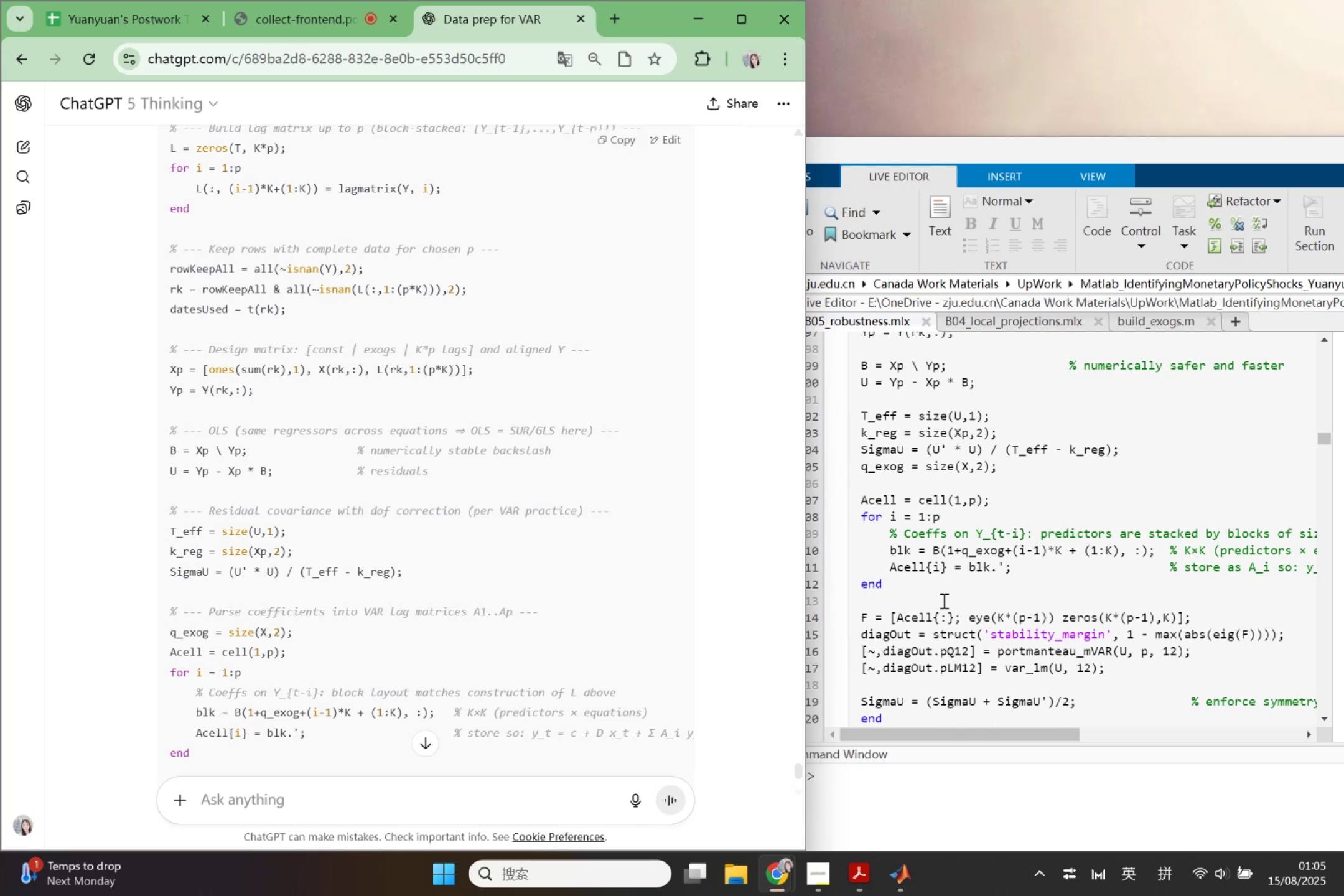 
wait(11.74)
 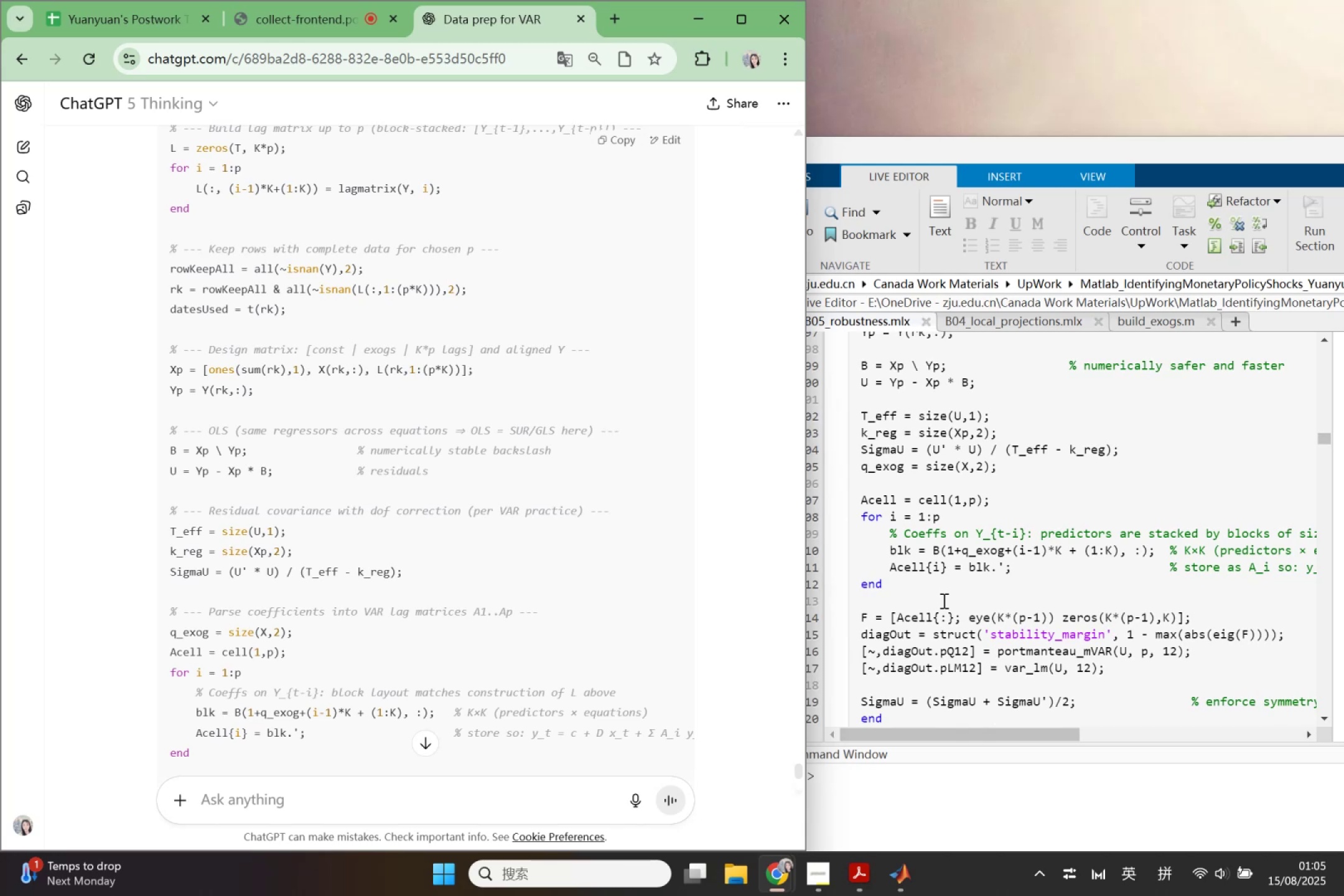 
scroll: coordinate [516, 554], scroll_direction: down, amount: 3.0
 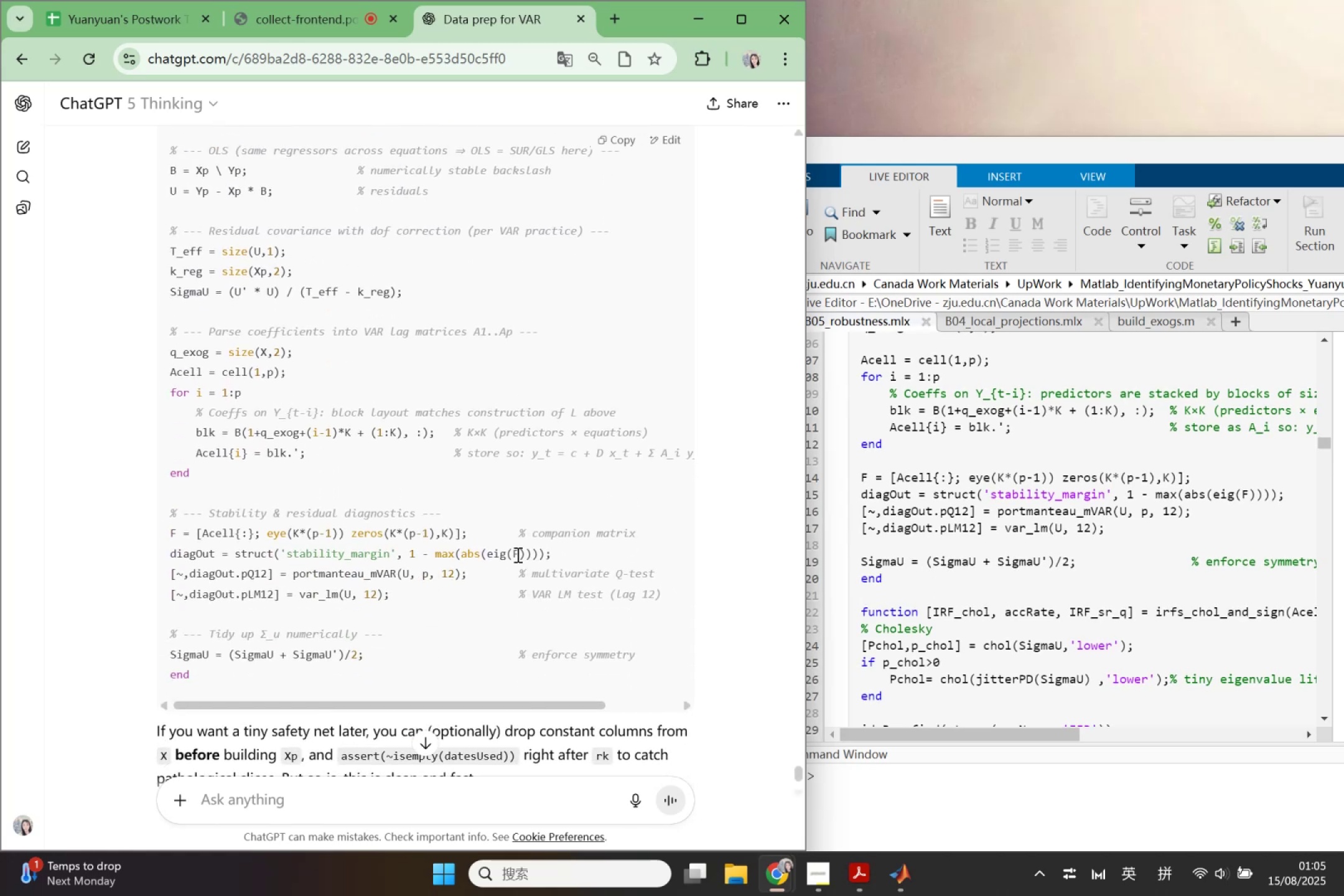 
scroll: coordinate [516, 554], scroll_direction: up, amount: 5.0
 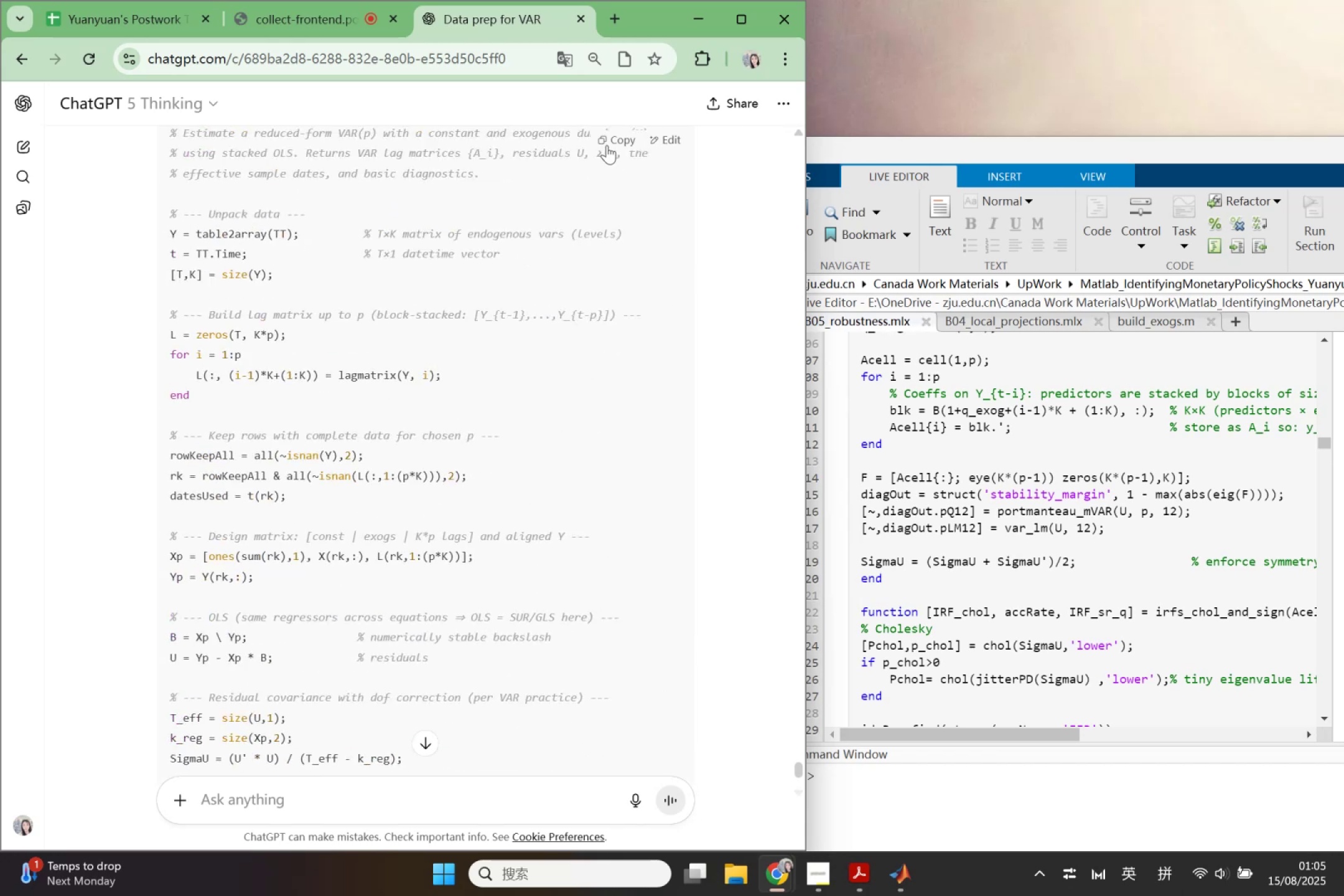 
left_click_drag(start_coordinate=[913, 452], to_coordinate=[917, 452])
 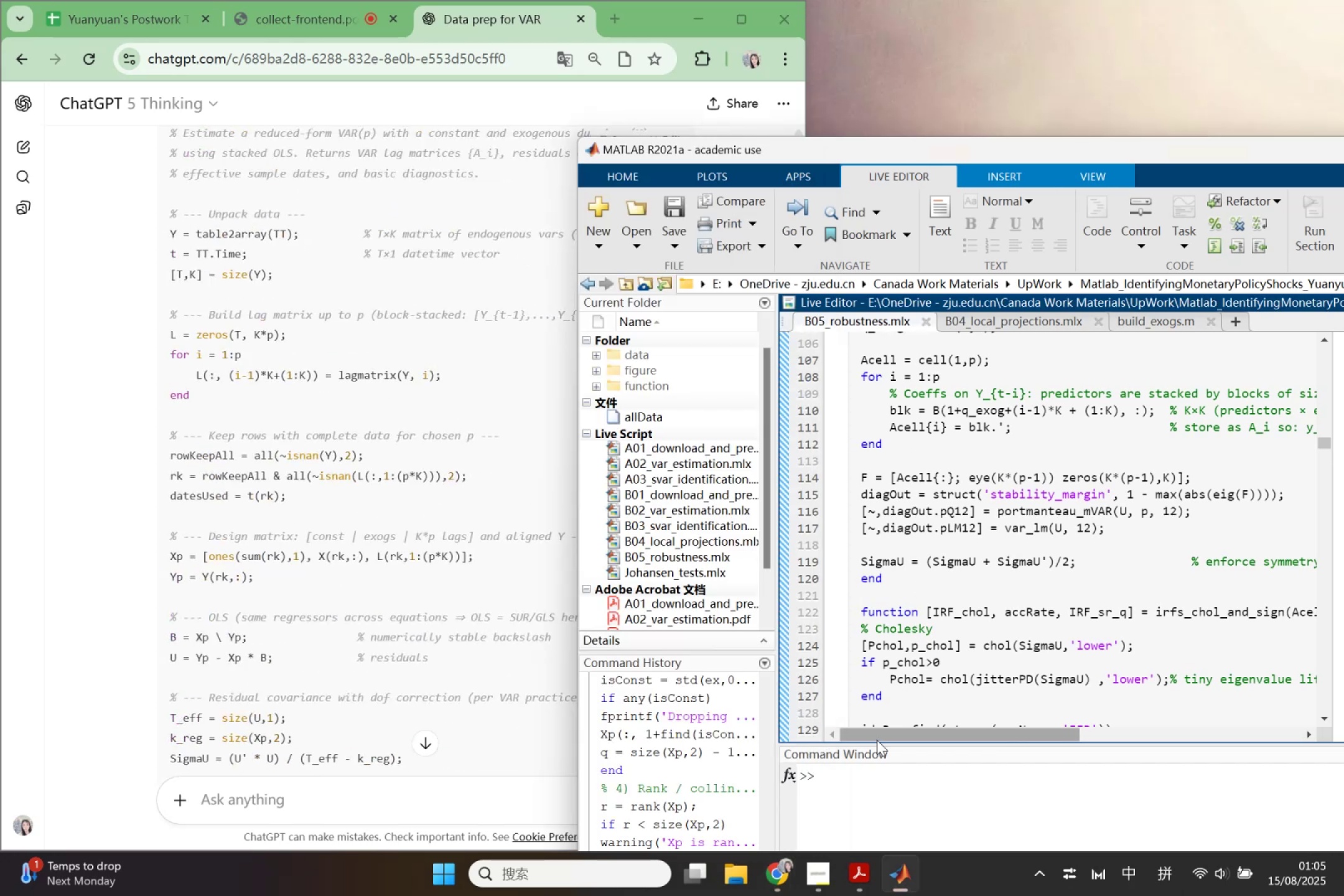 
scroll: coordinate [885, 703], scroll_direction: down, amount: 1.0
 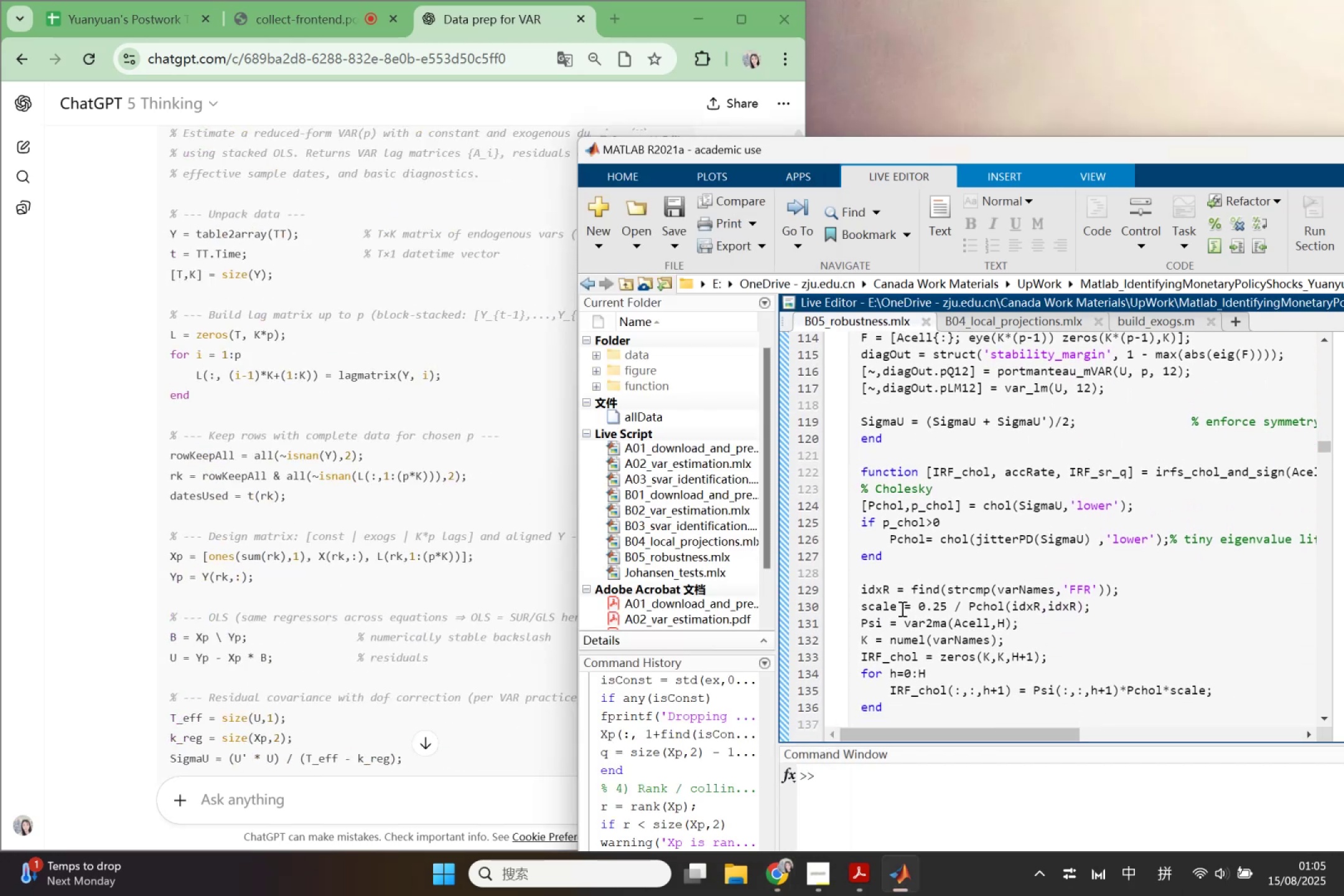 
left_click_drag(start_coordinate=[897, 450], to_coordinate=[846, 350])
 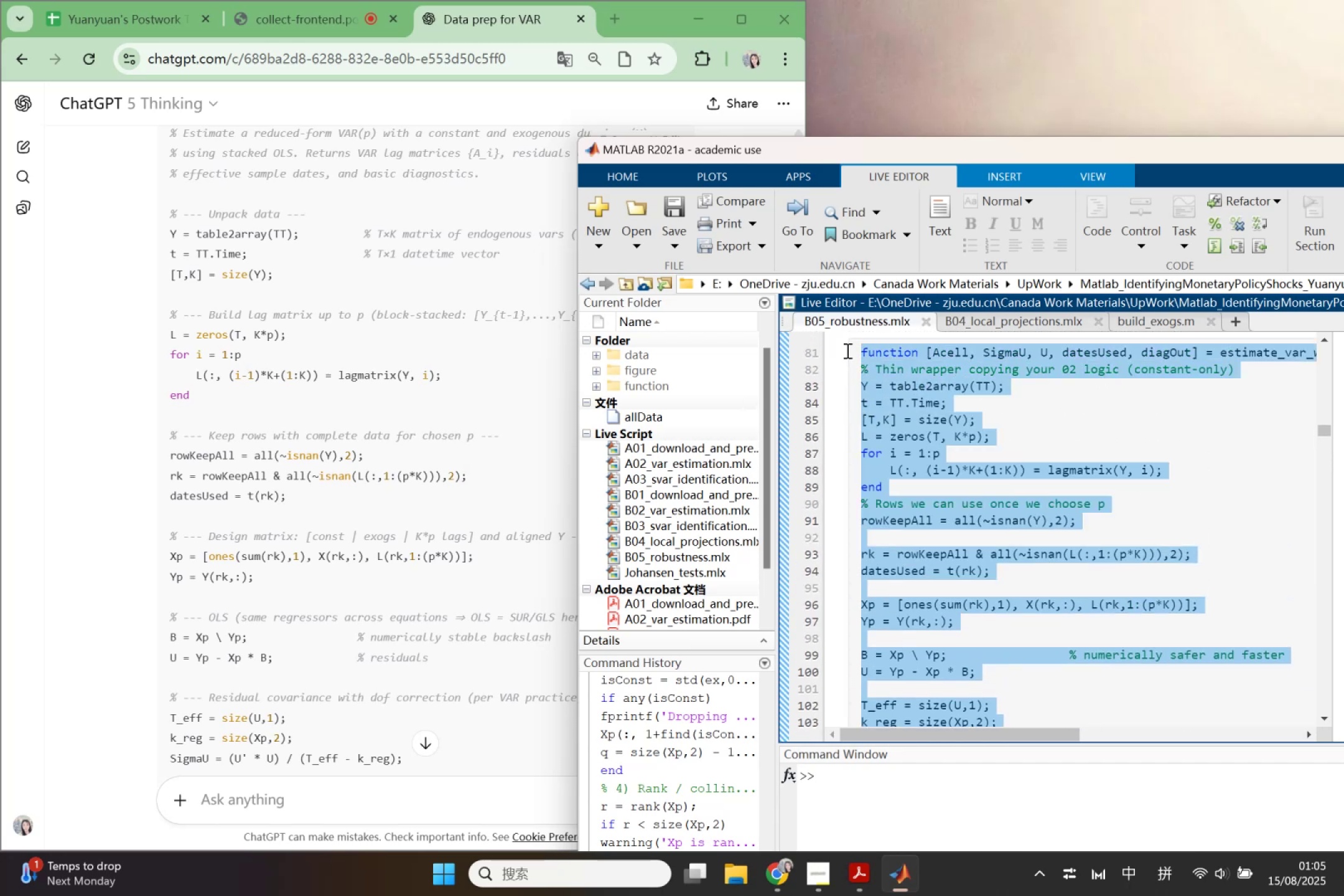 
scroll: coordinate [867, 422], scroll_direction: up, amount: 8.0
 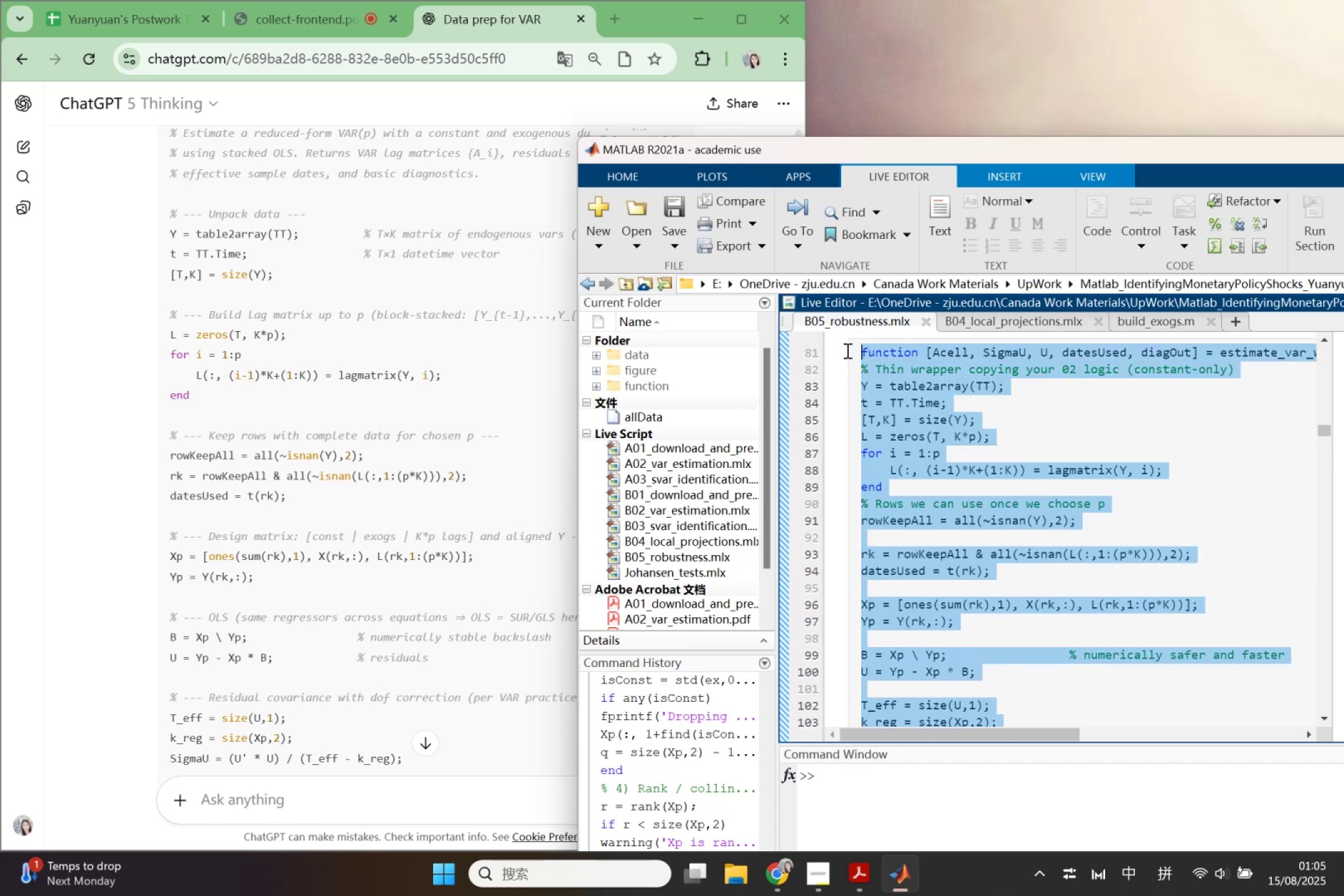 
key(Backspace)
 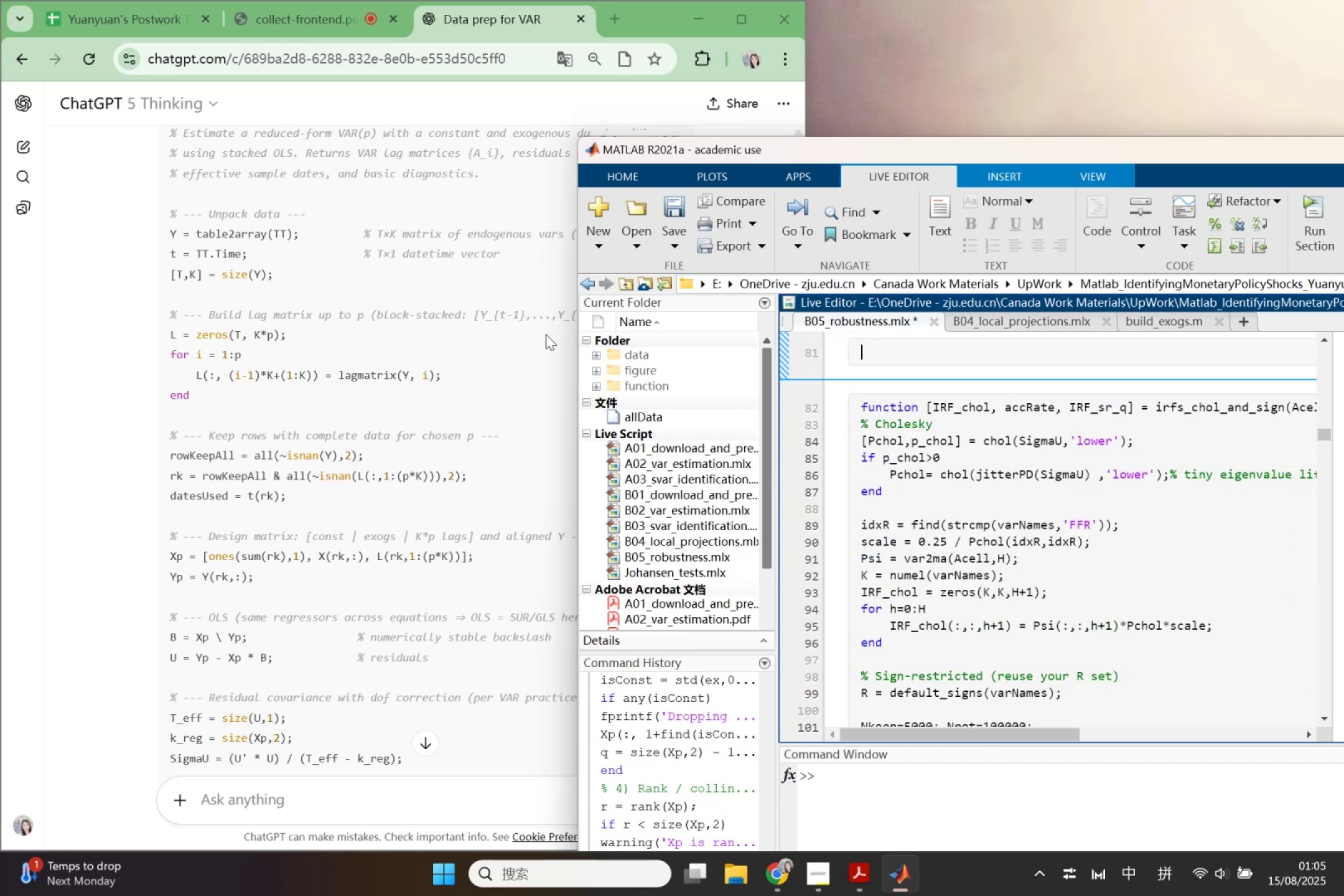 
left_click([377, 312])
 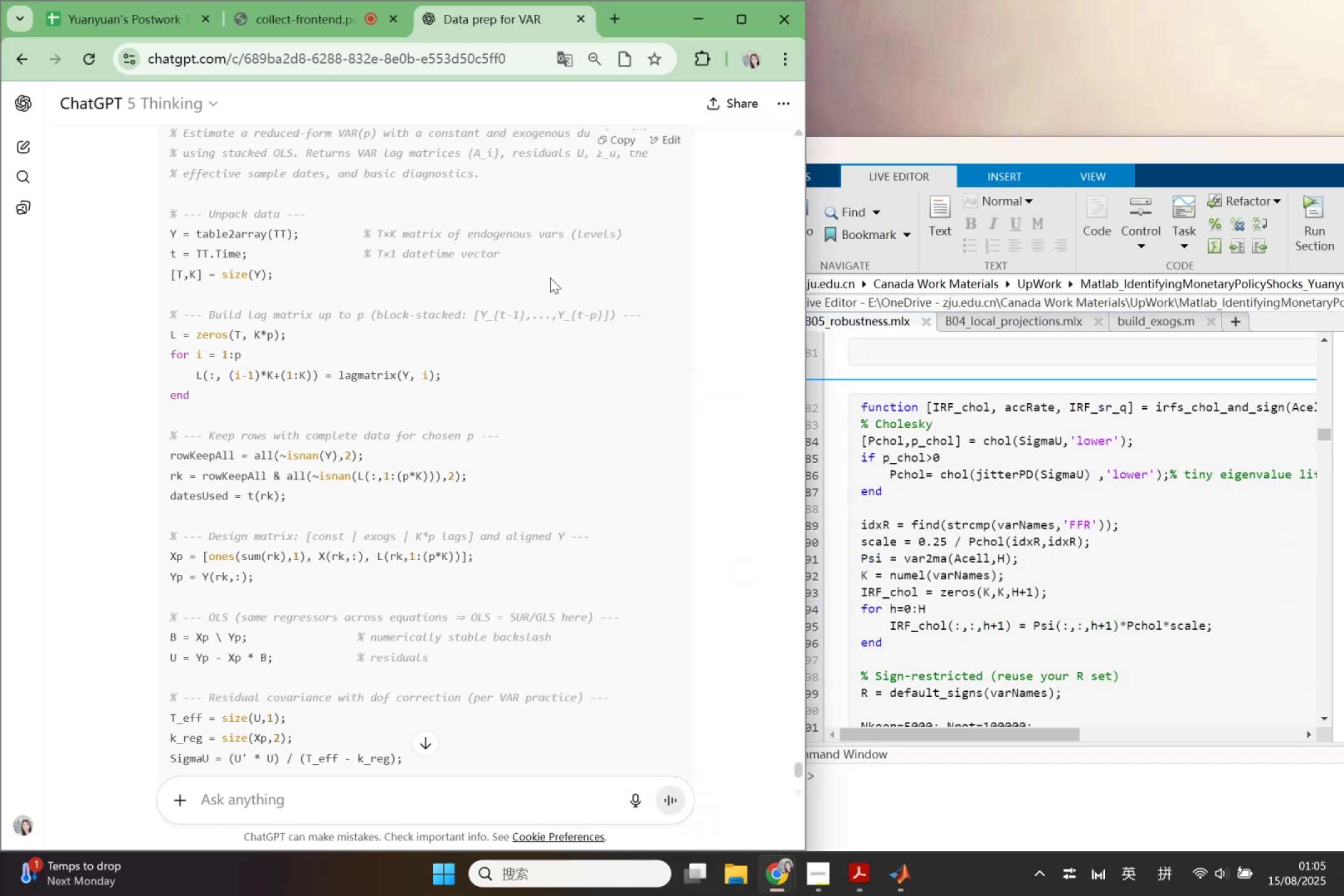 
scroll: coordinate [592, 232], scroll_direction: up, amount: 3.0
 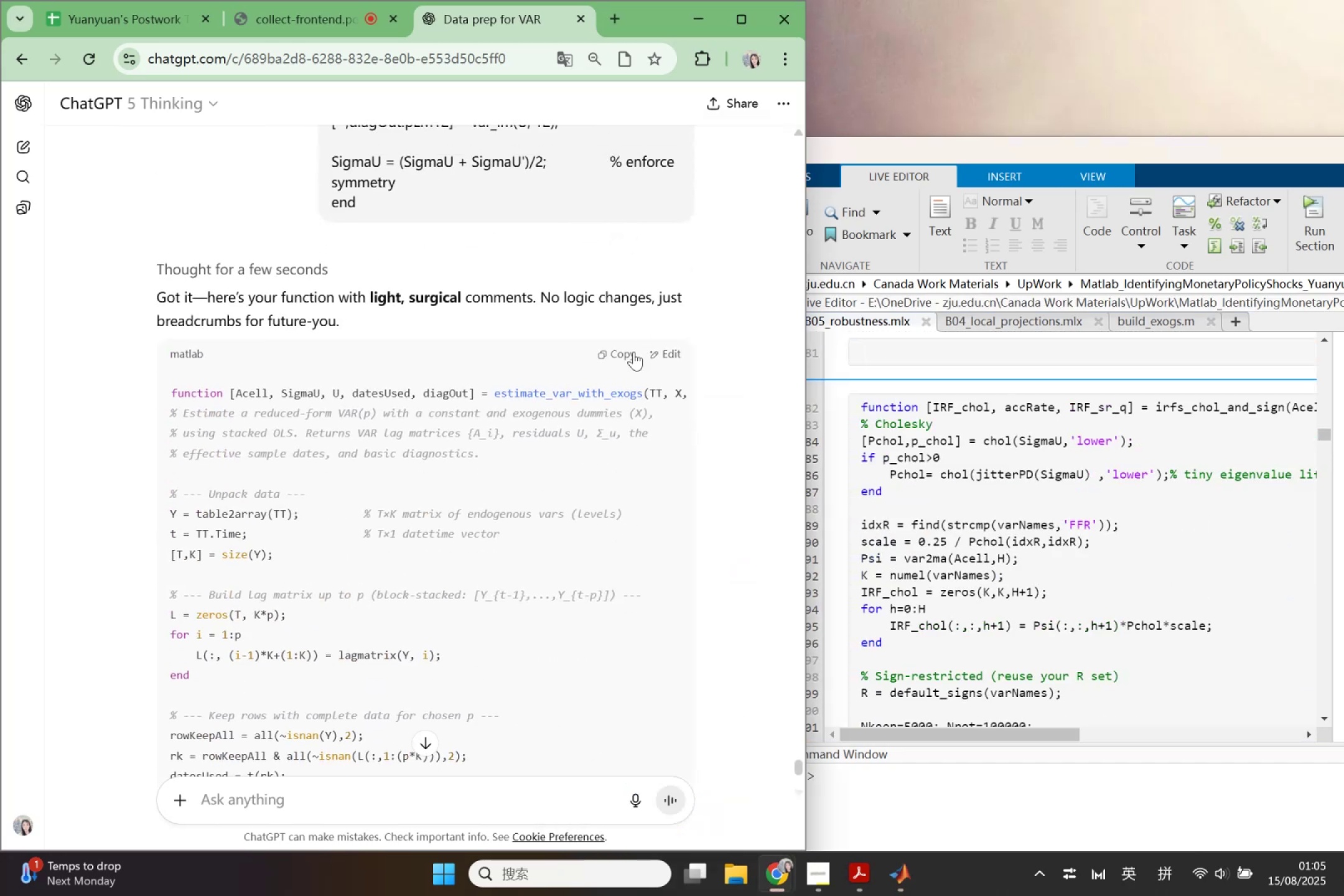 
left_click([632, 352])
 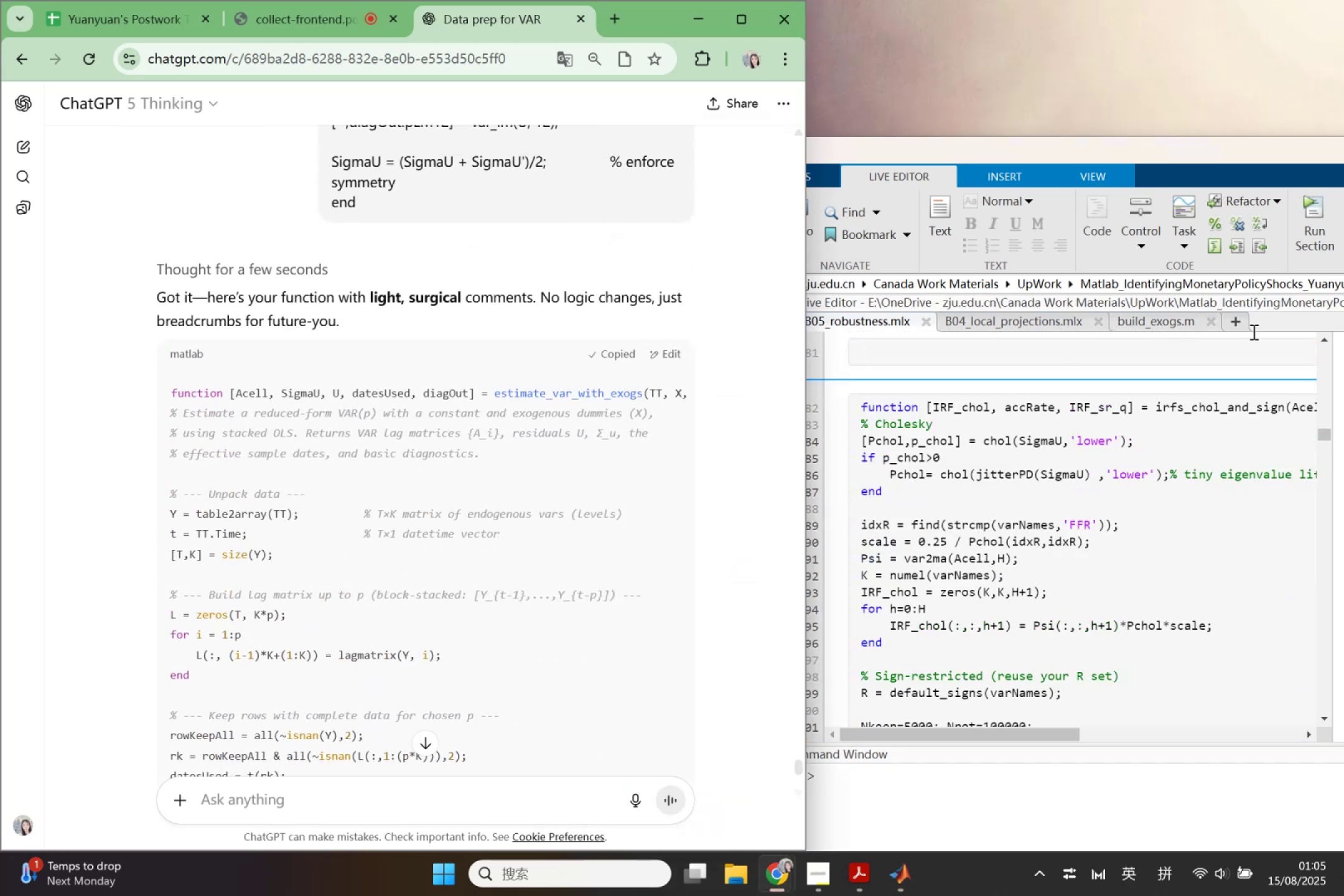 
left_click([1234, 325])
 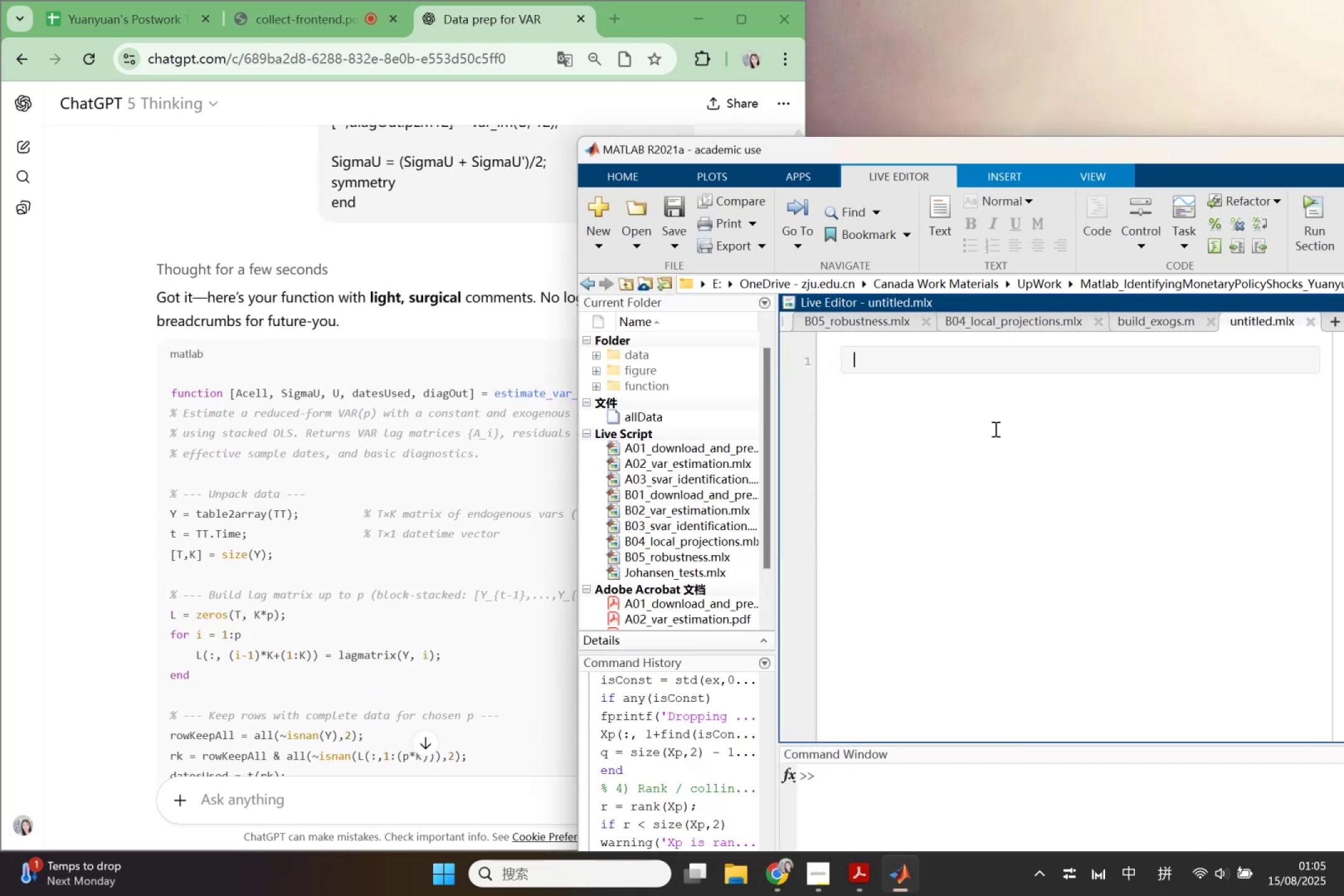 
hold_key(key=ControlLeft, duration=0.89)
 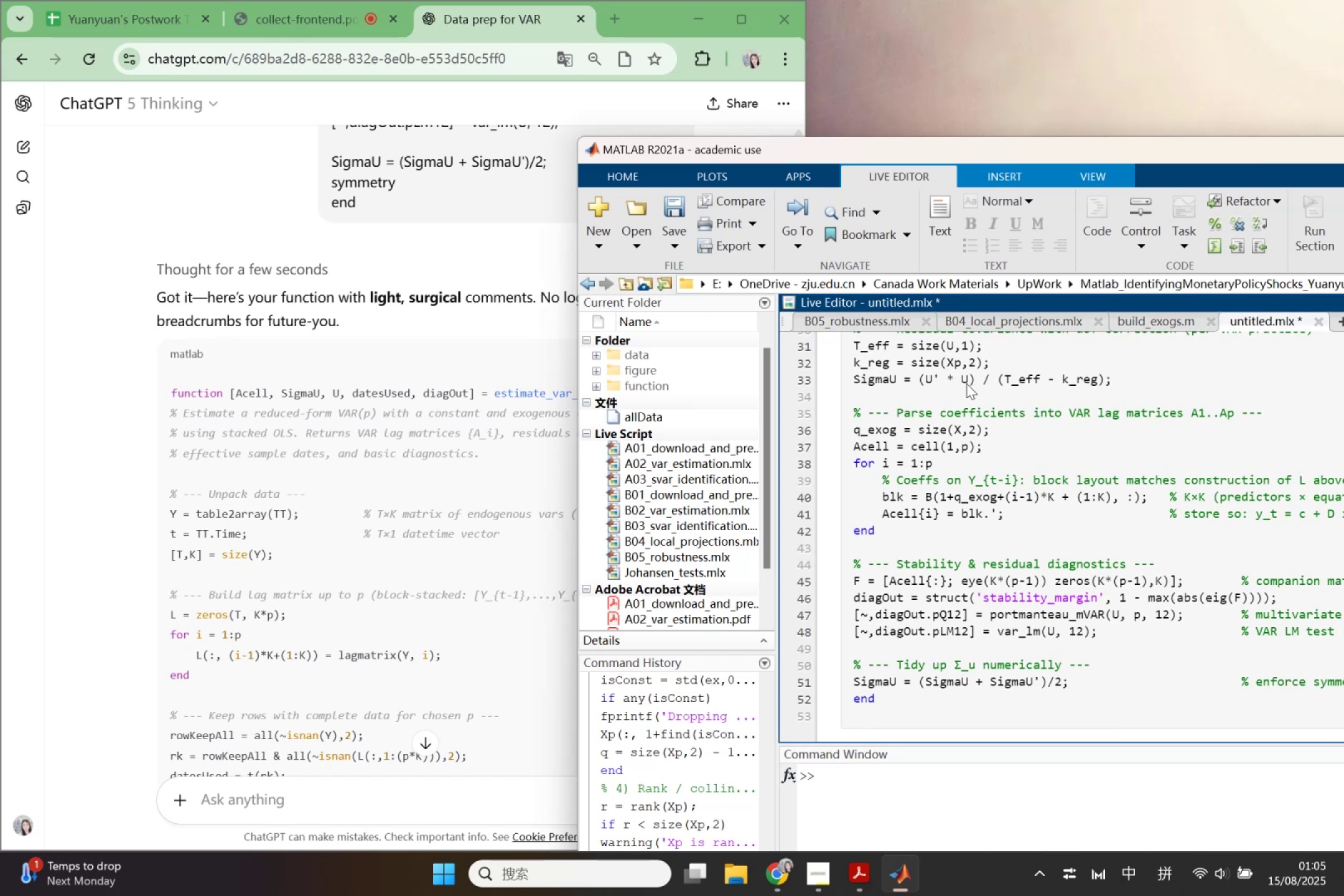 
hold_key(key=V, duration=0.52)
 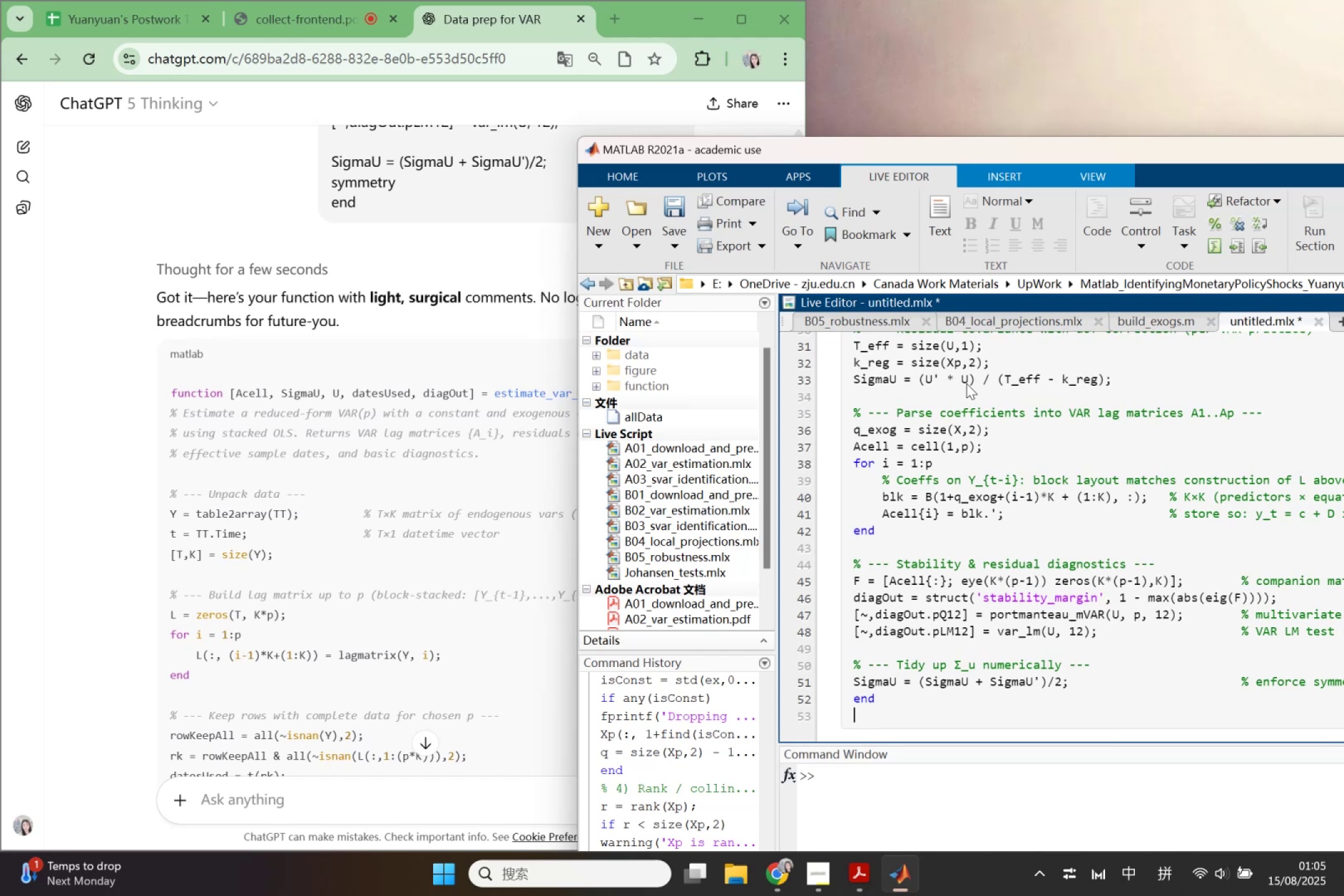 
key(Control+Z)
 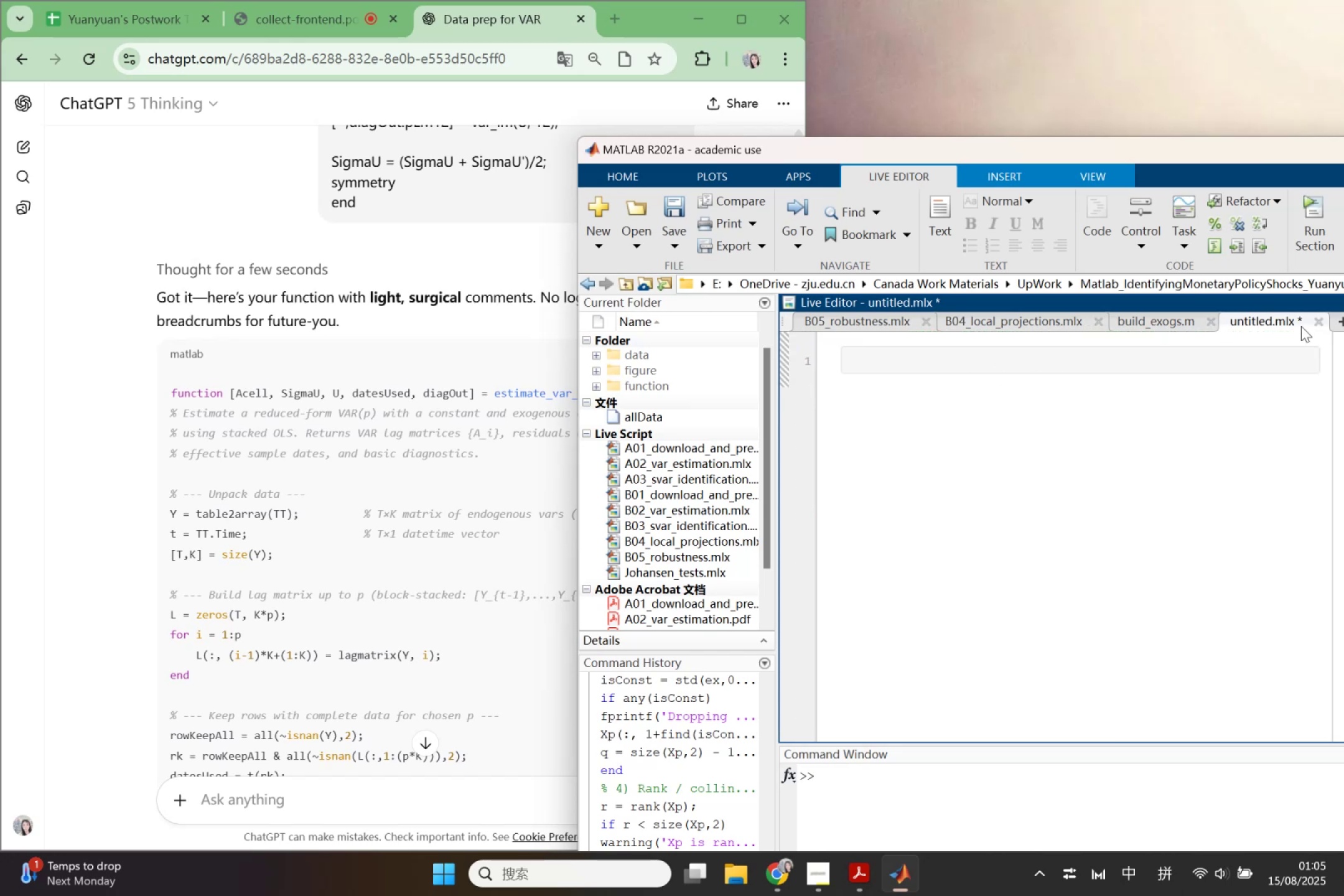 
left_click([1320, 325])
 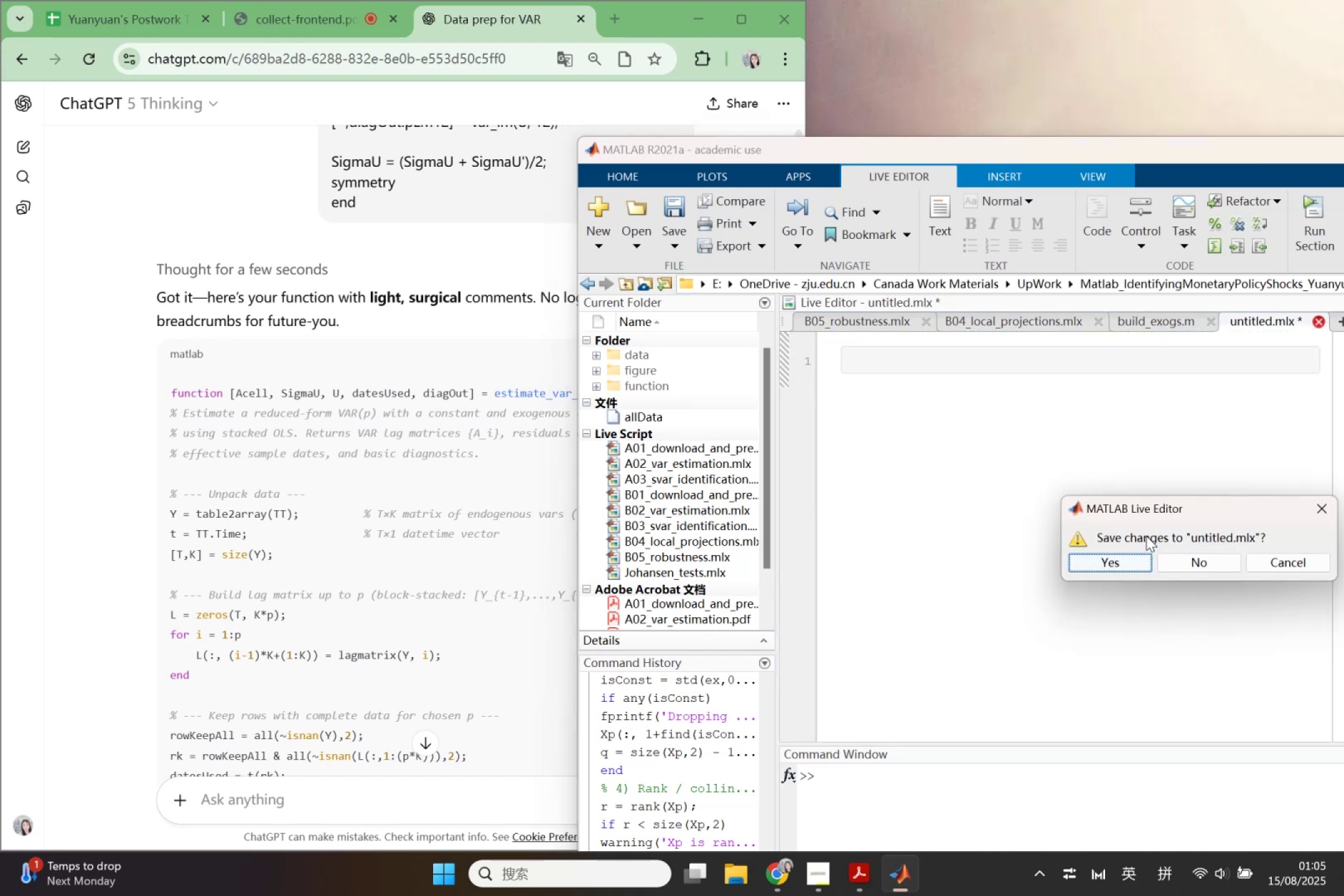 
left_click([1183, 559])
 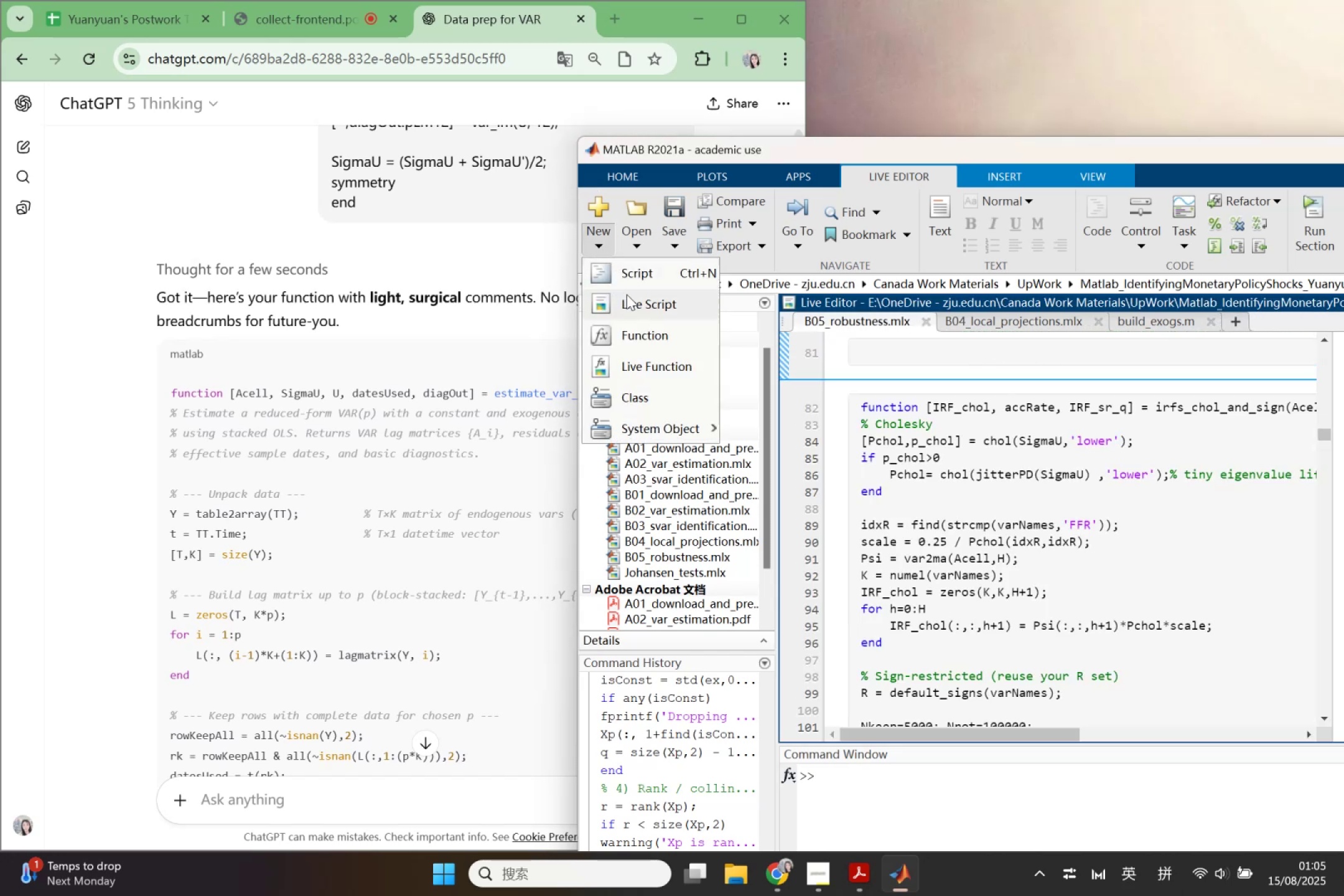 
left_click([634, 337])
 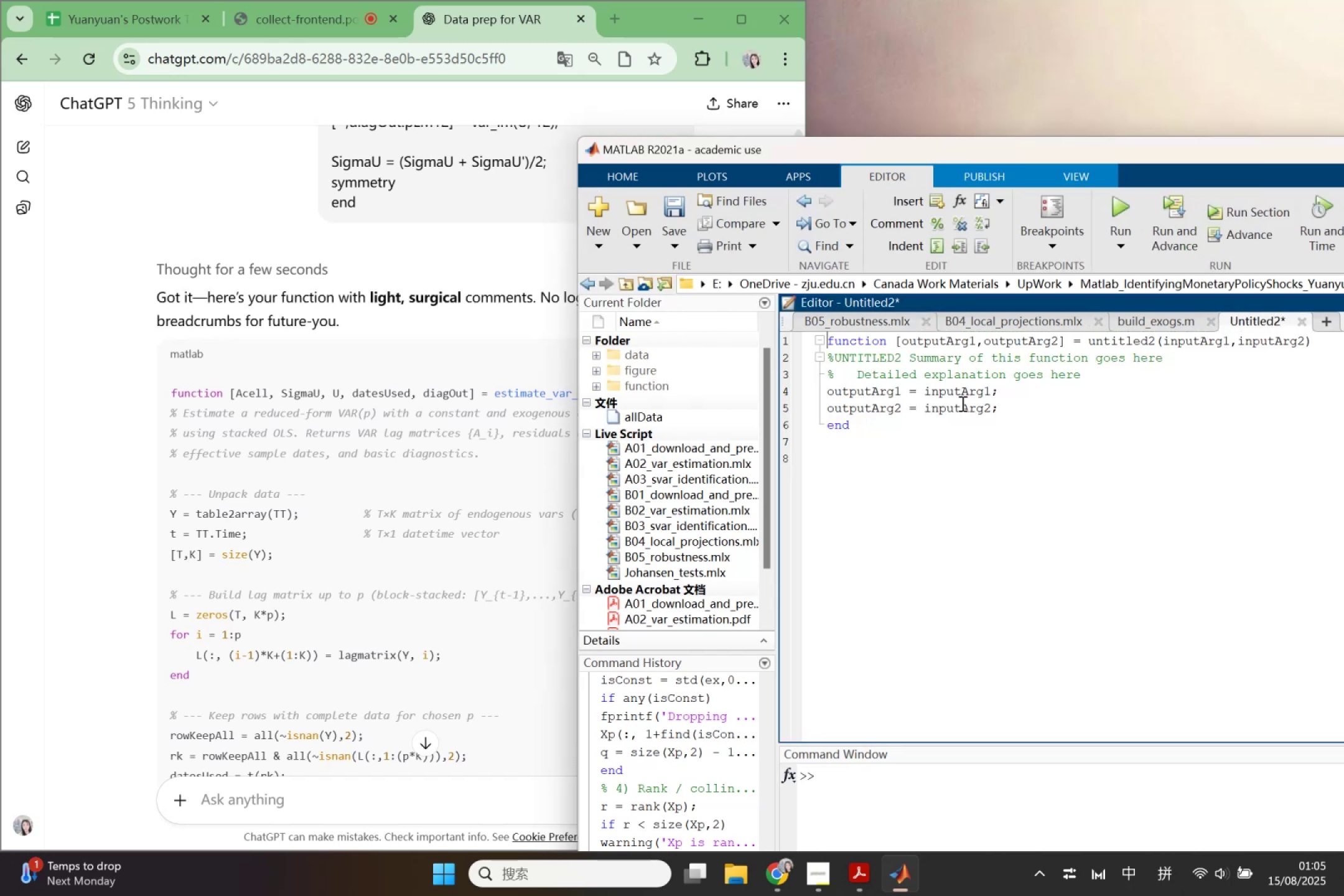 
left_click_drag(start_coordinate=[977, 452], to_coordinate=[771, 306])
 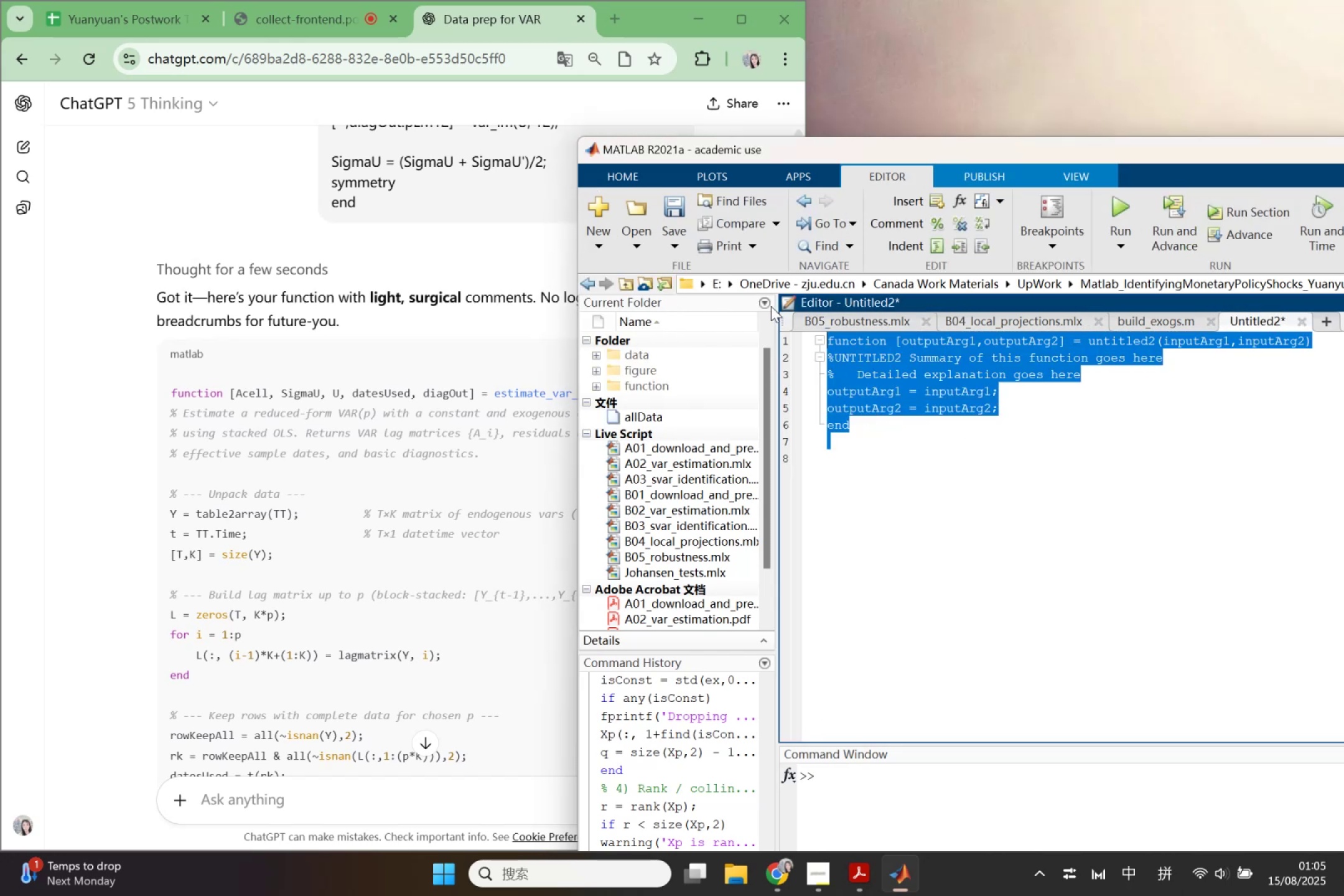 
key(Control+ControlLeft)
 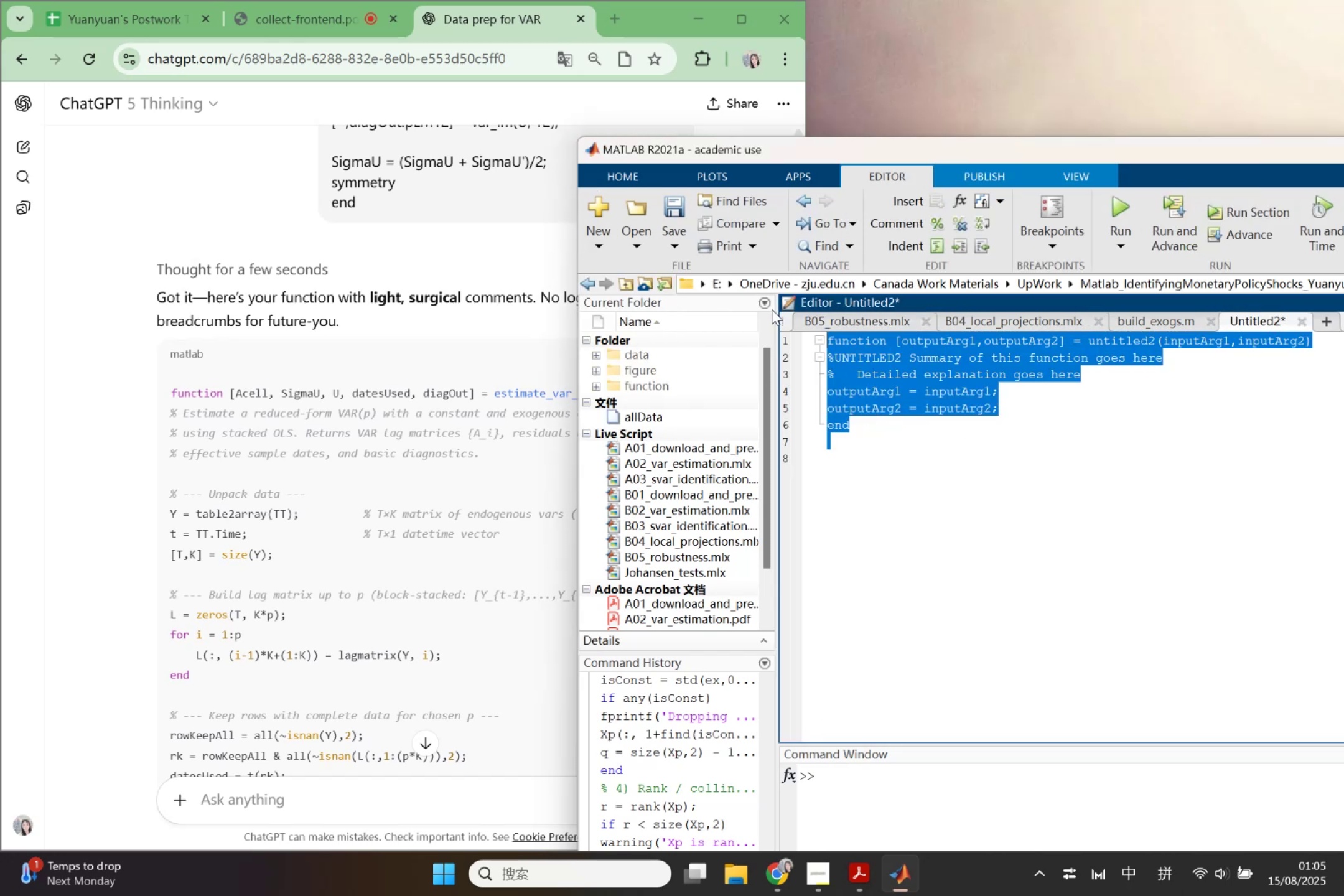 
key(Control+V)
 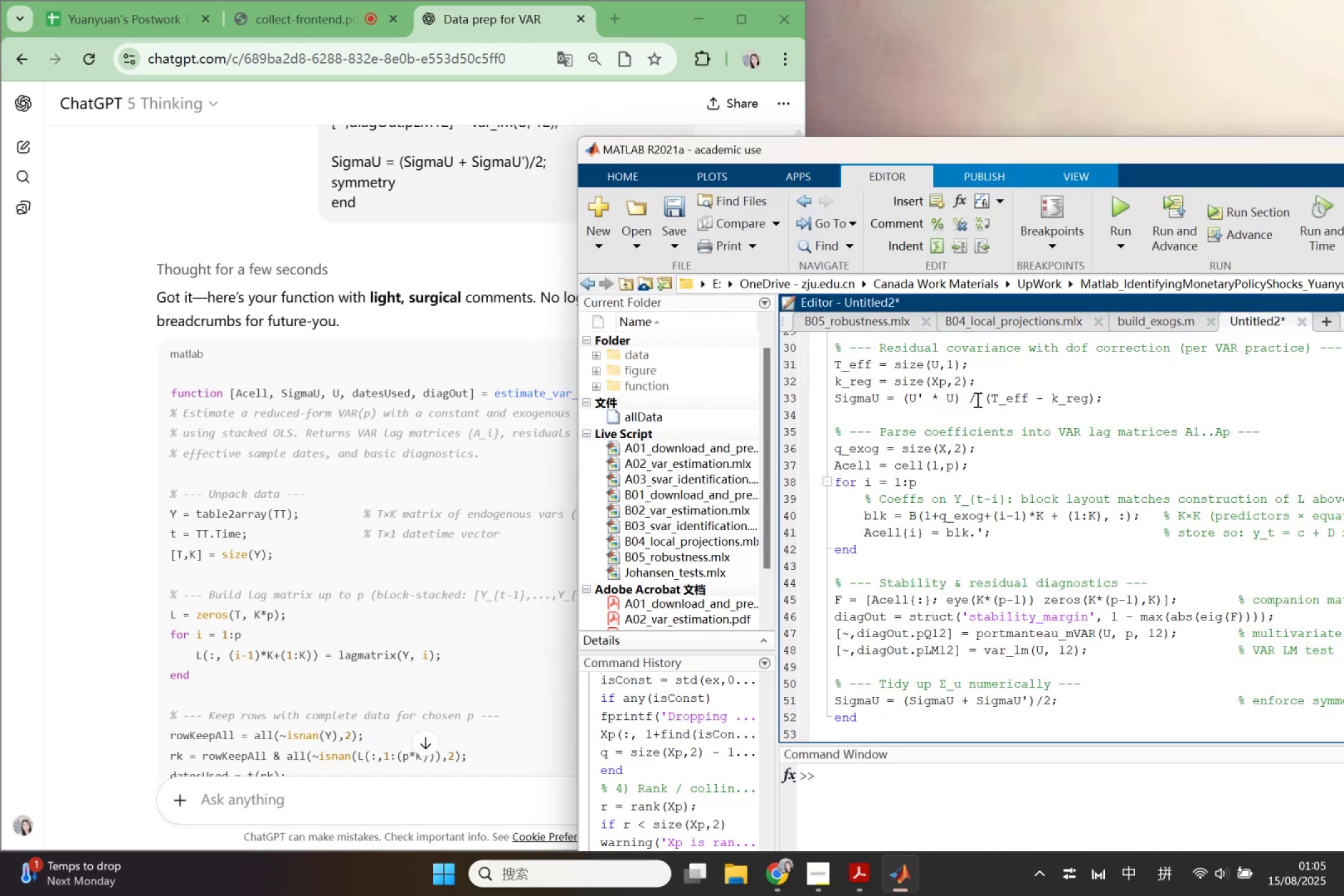 
key(Control+S)
 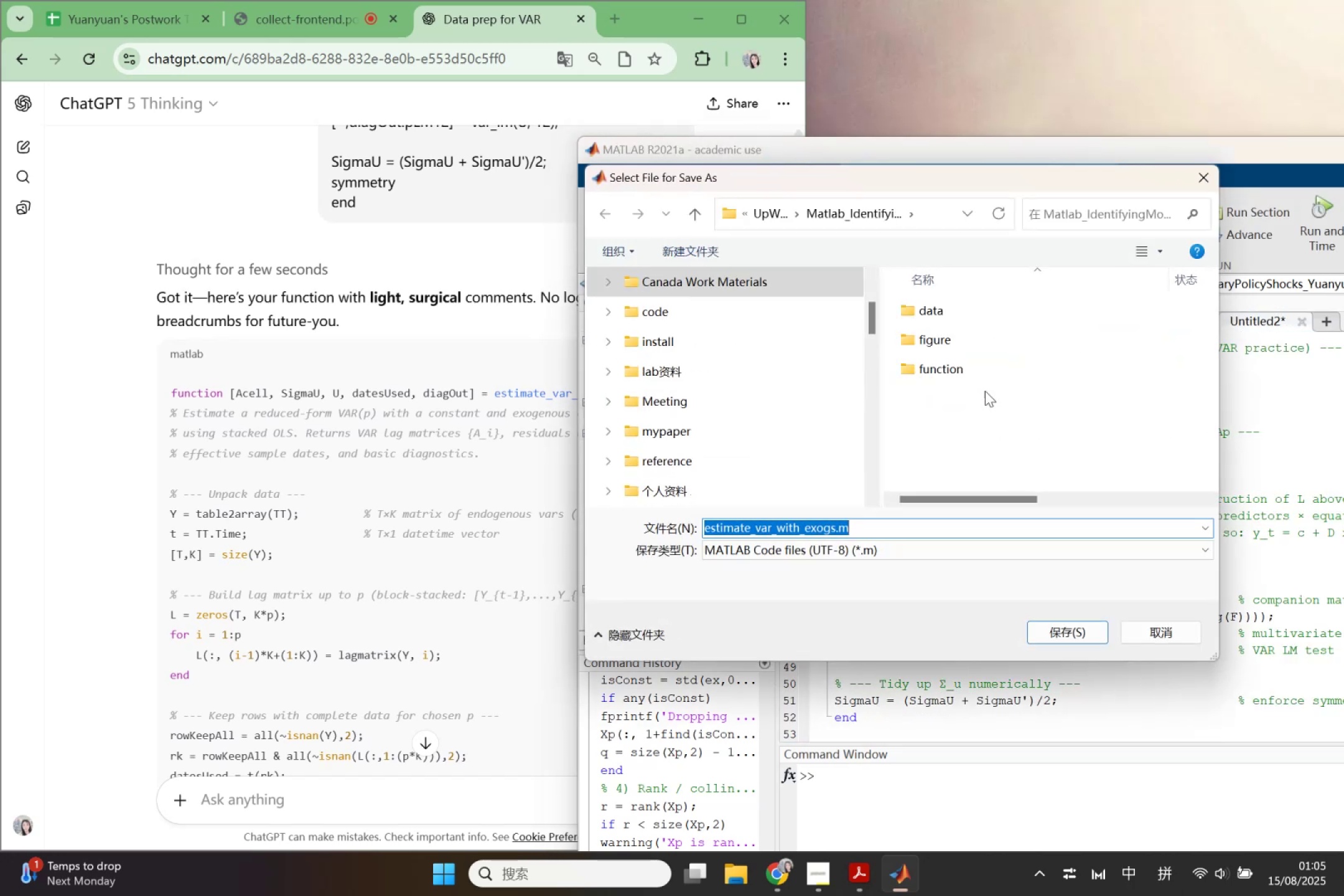 
left_click([910, 322])
 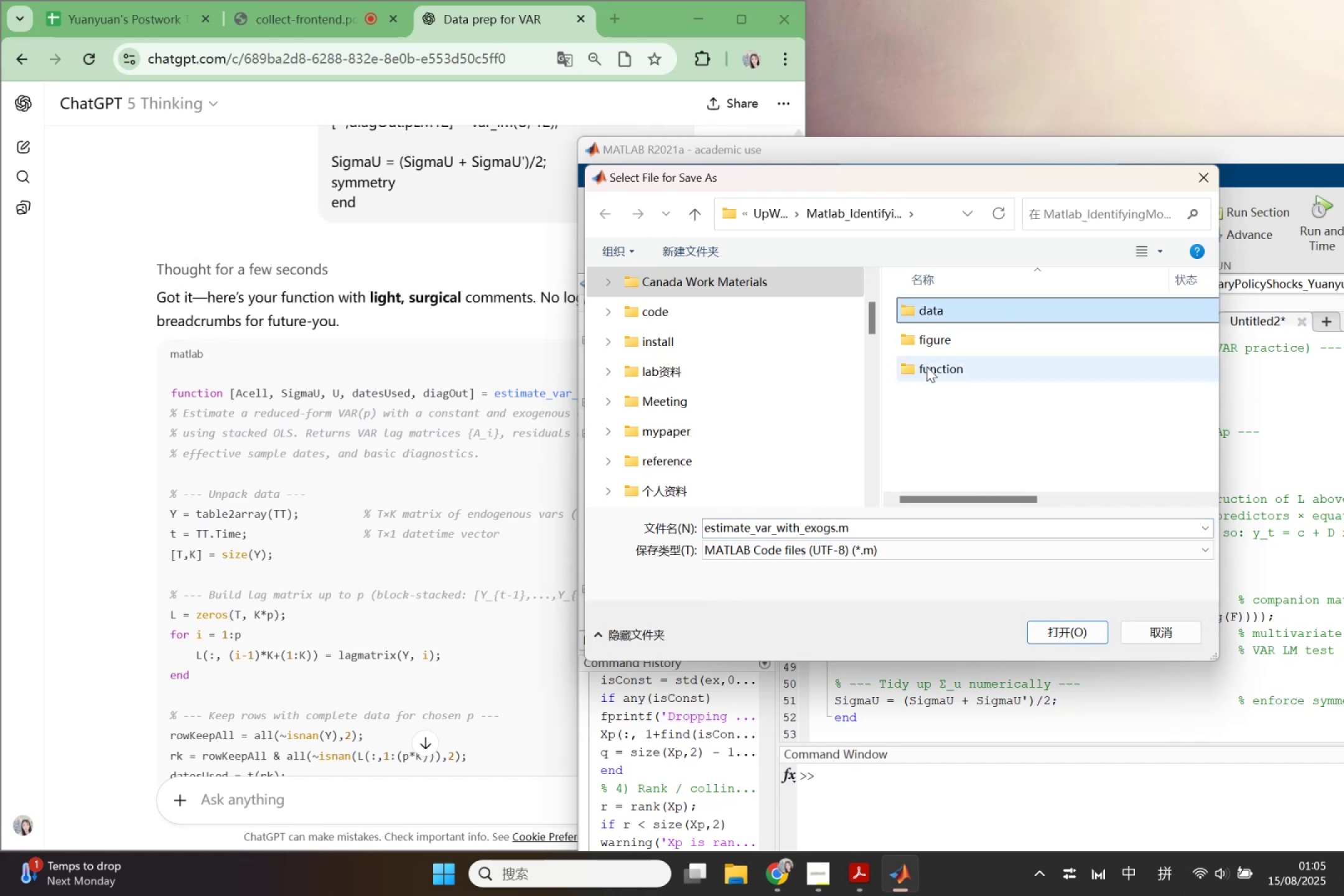 
double_click([926, 366])
 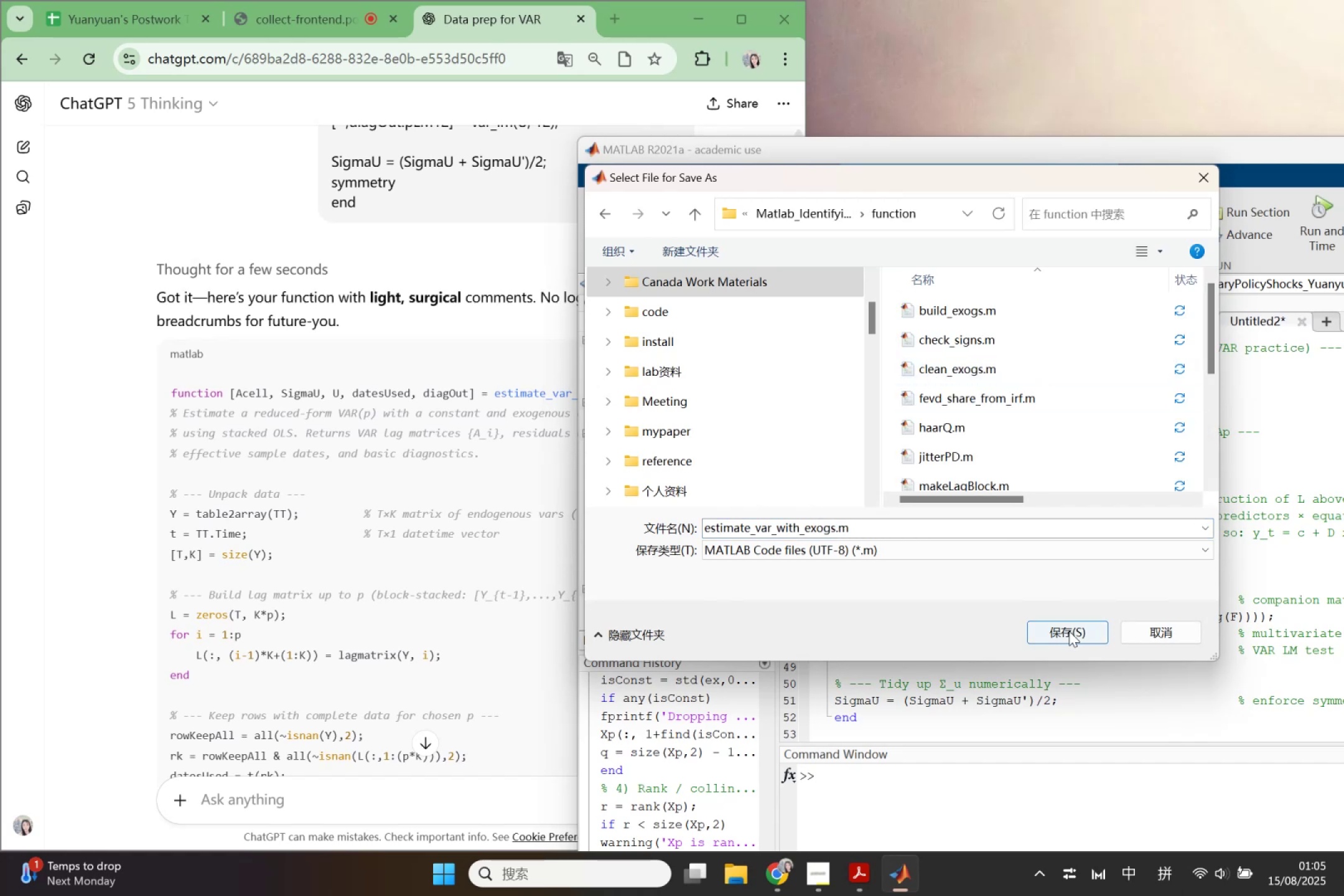 
left_click([1071, 631])
 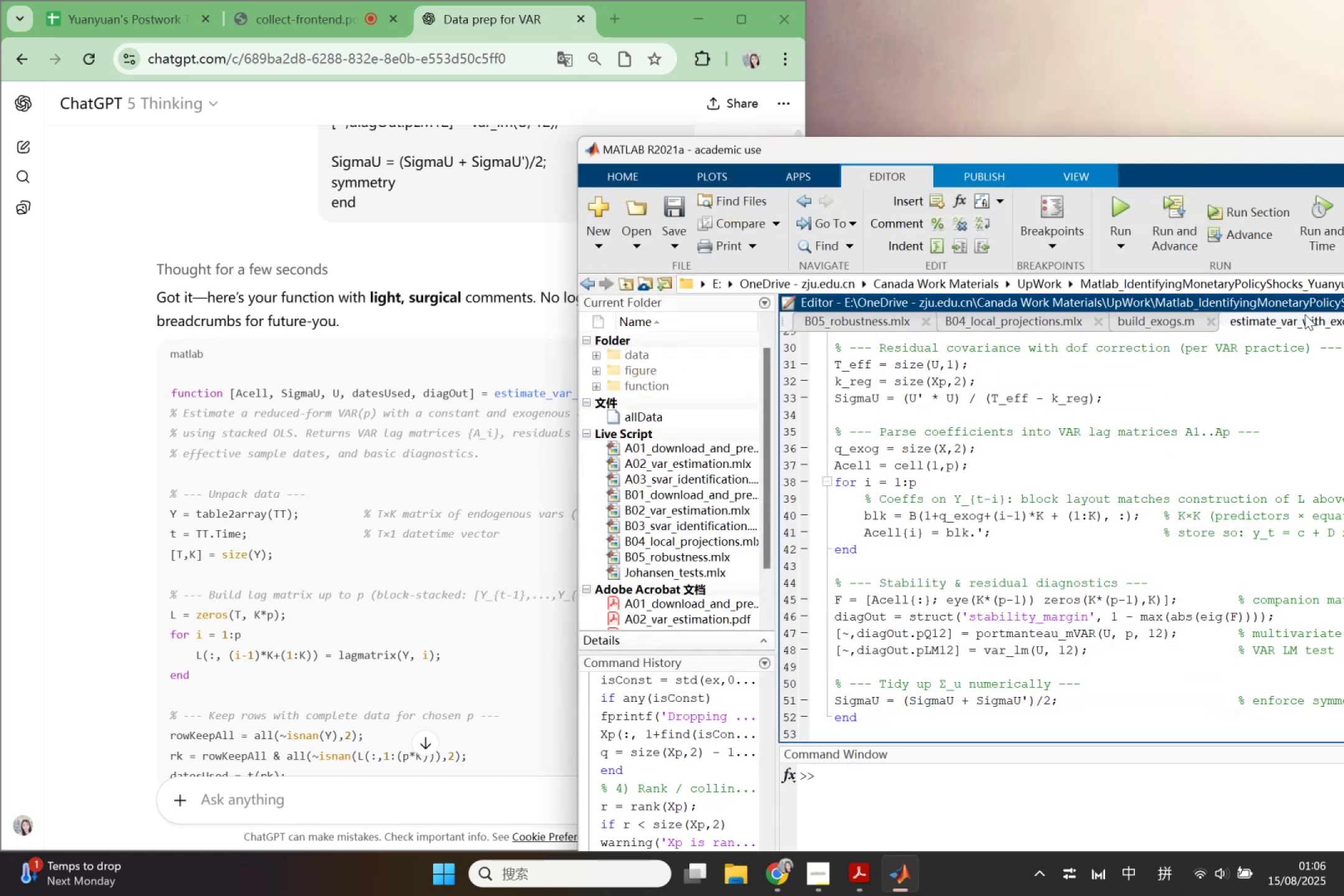 
left_click_drag(start_coordinate=[1234, 157], to_coordinate=[1111, 174])
 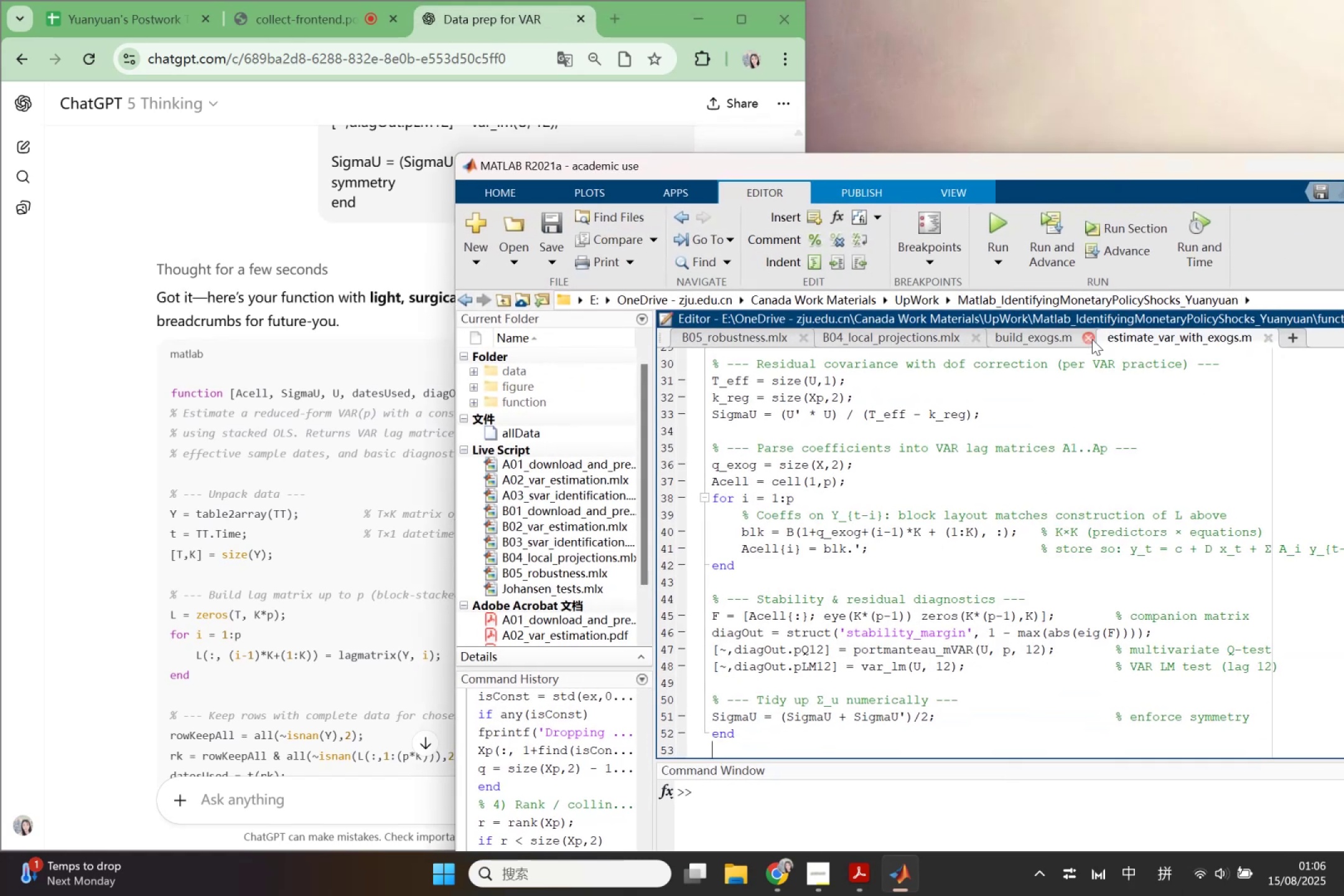 
left_click([1092, 339])
 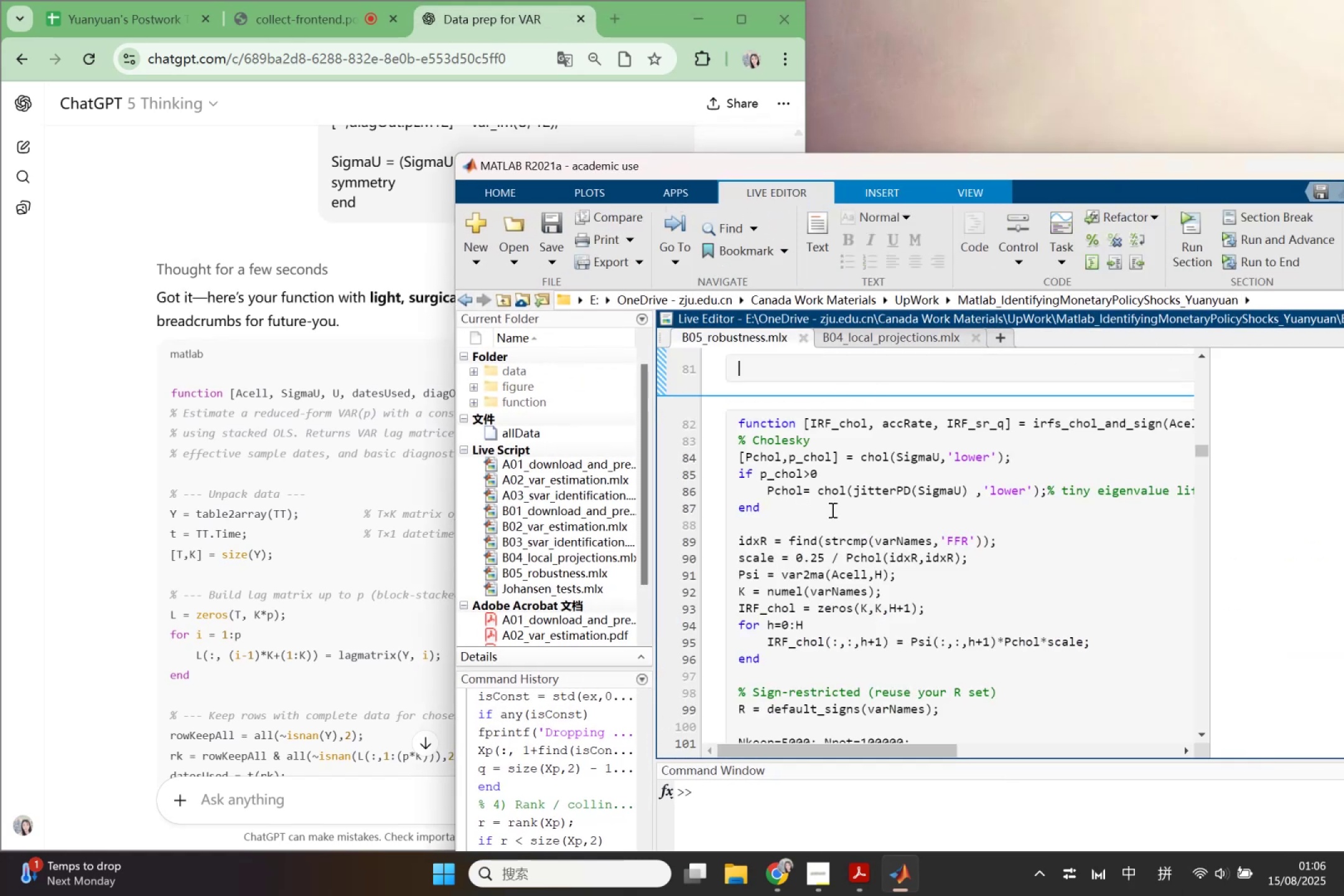 
scroll: coordinate [831, 510], scroll_direction: down, amount: 1.0
 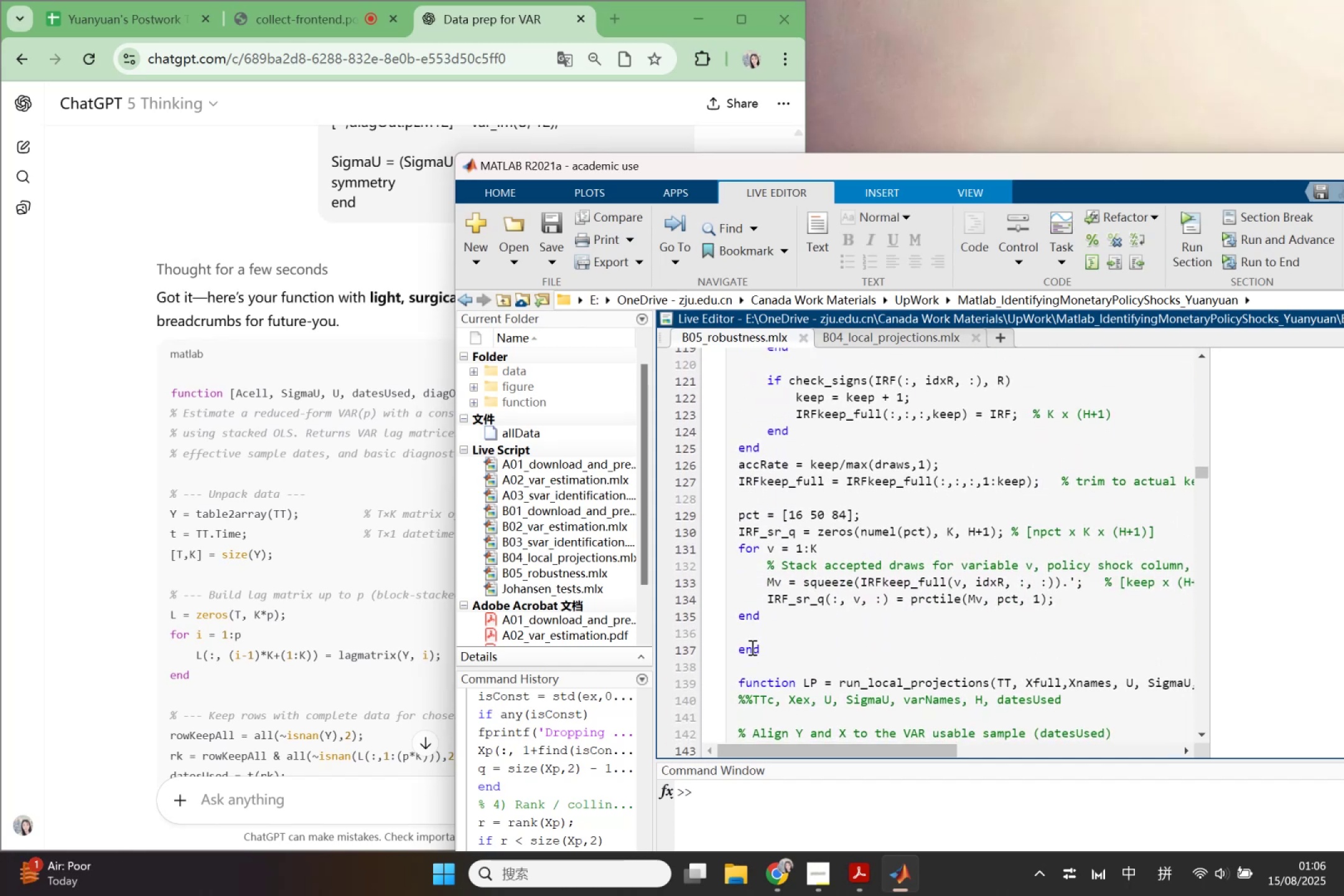 
left_click_drag(start_coordinate=[774, 653], to_coordinate=[727, 424])
 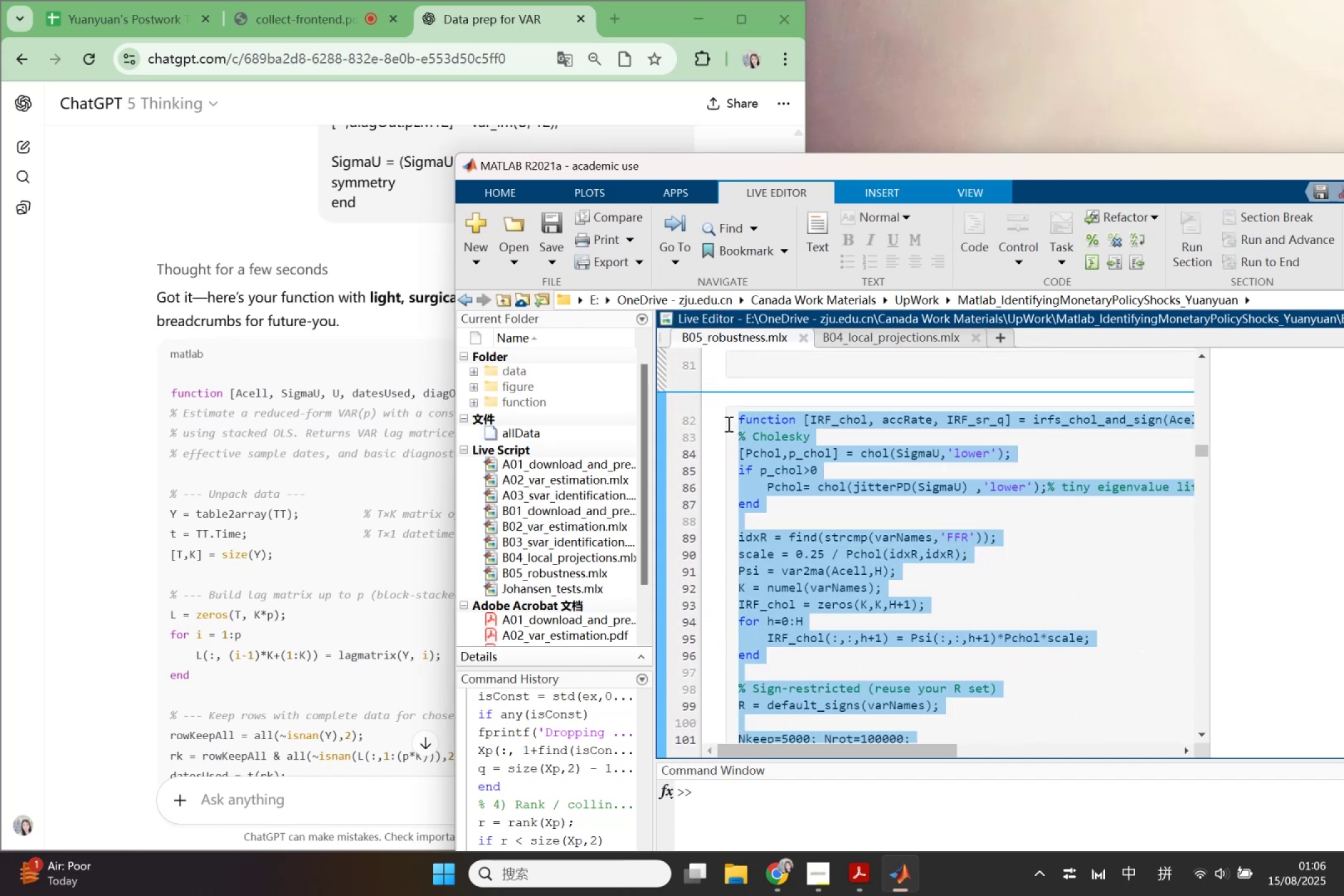 
scroll: coordinate [719, 571], scroll_direction: up, amount: 4.0
 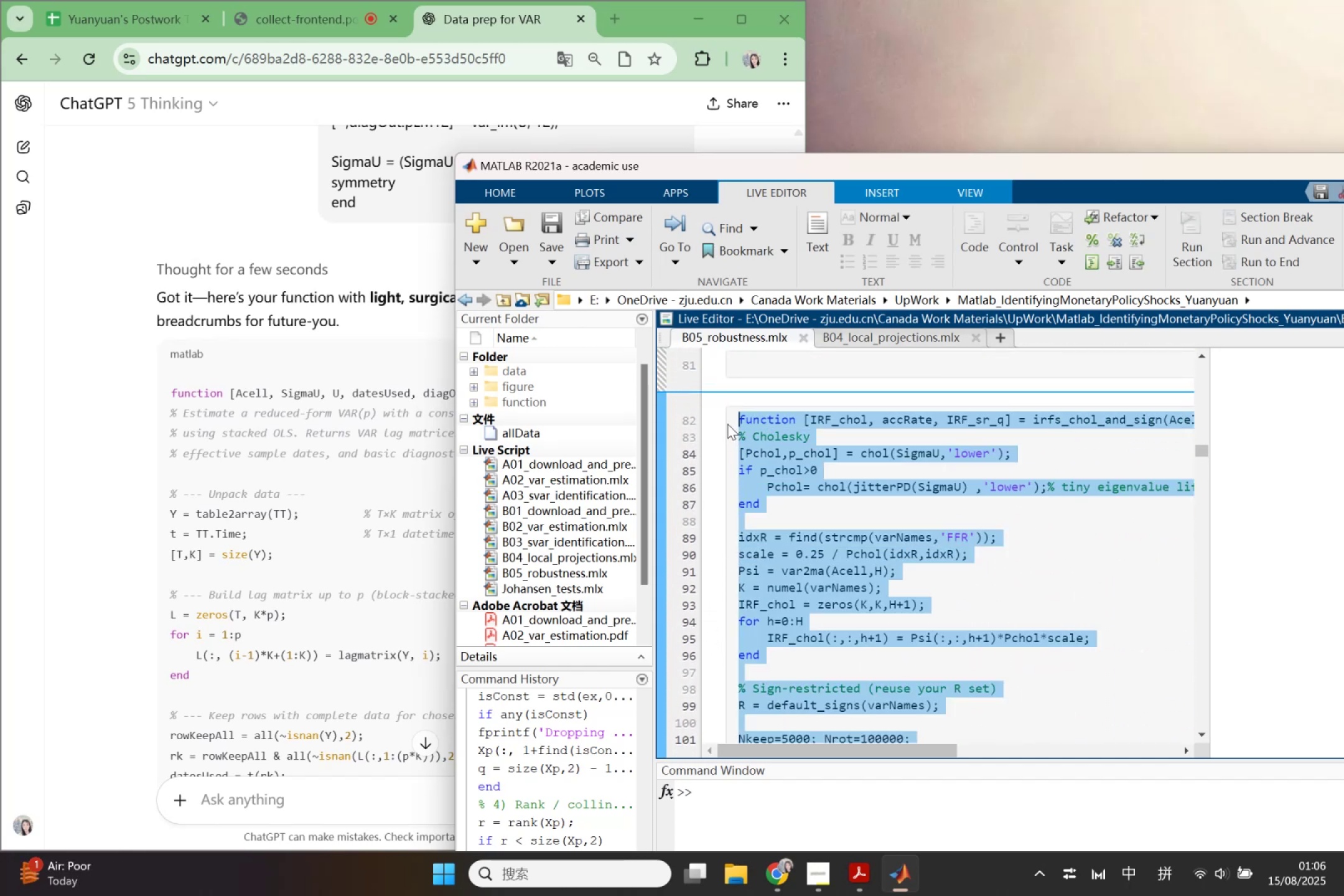 
key(Control+C)
 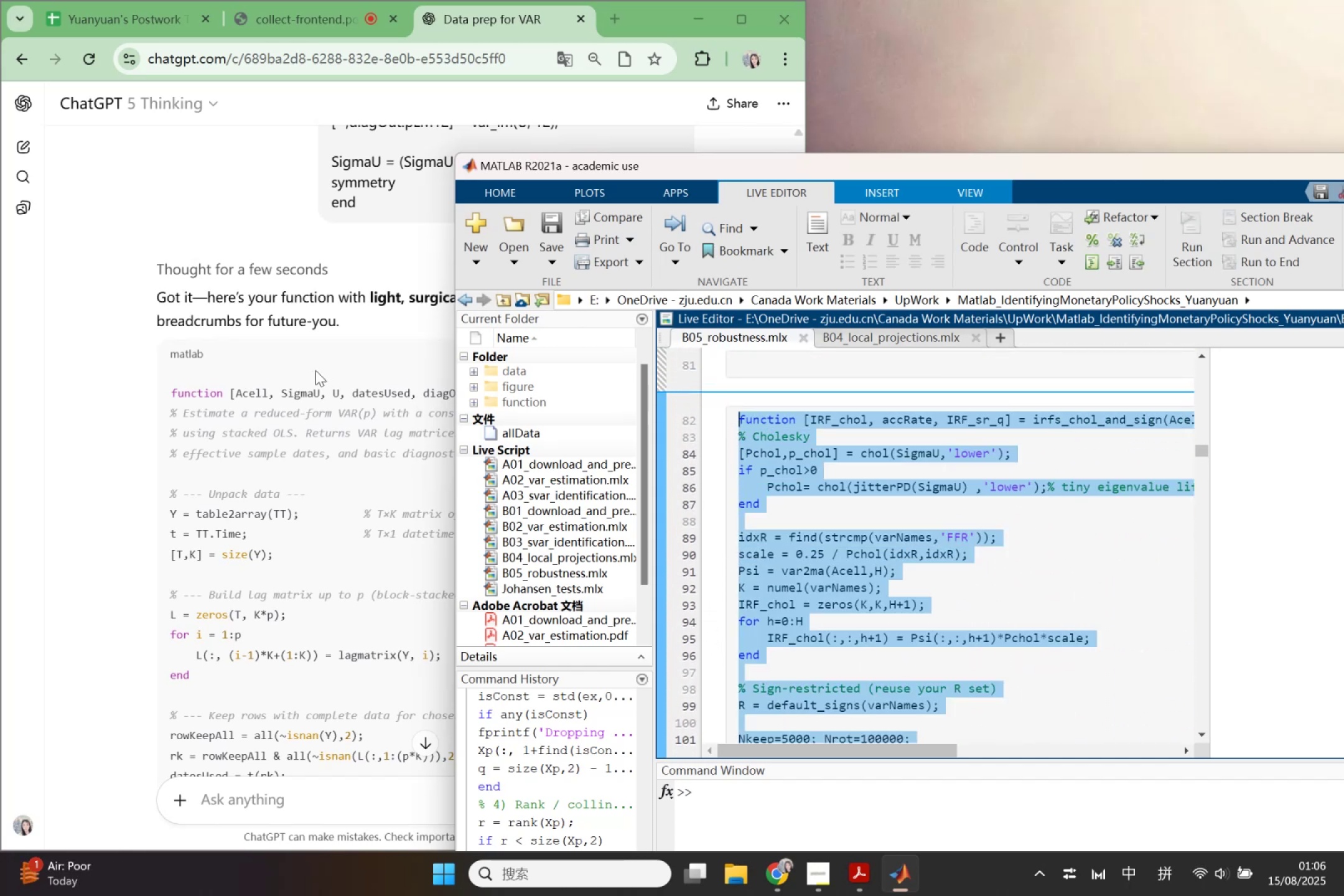 
left_click([315, 370])
 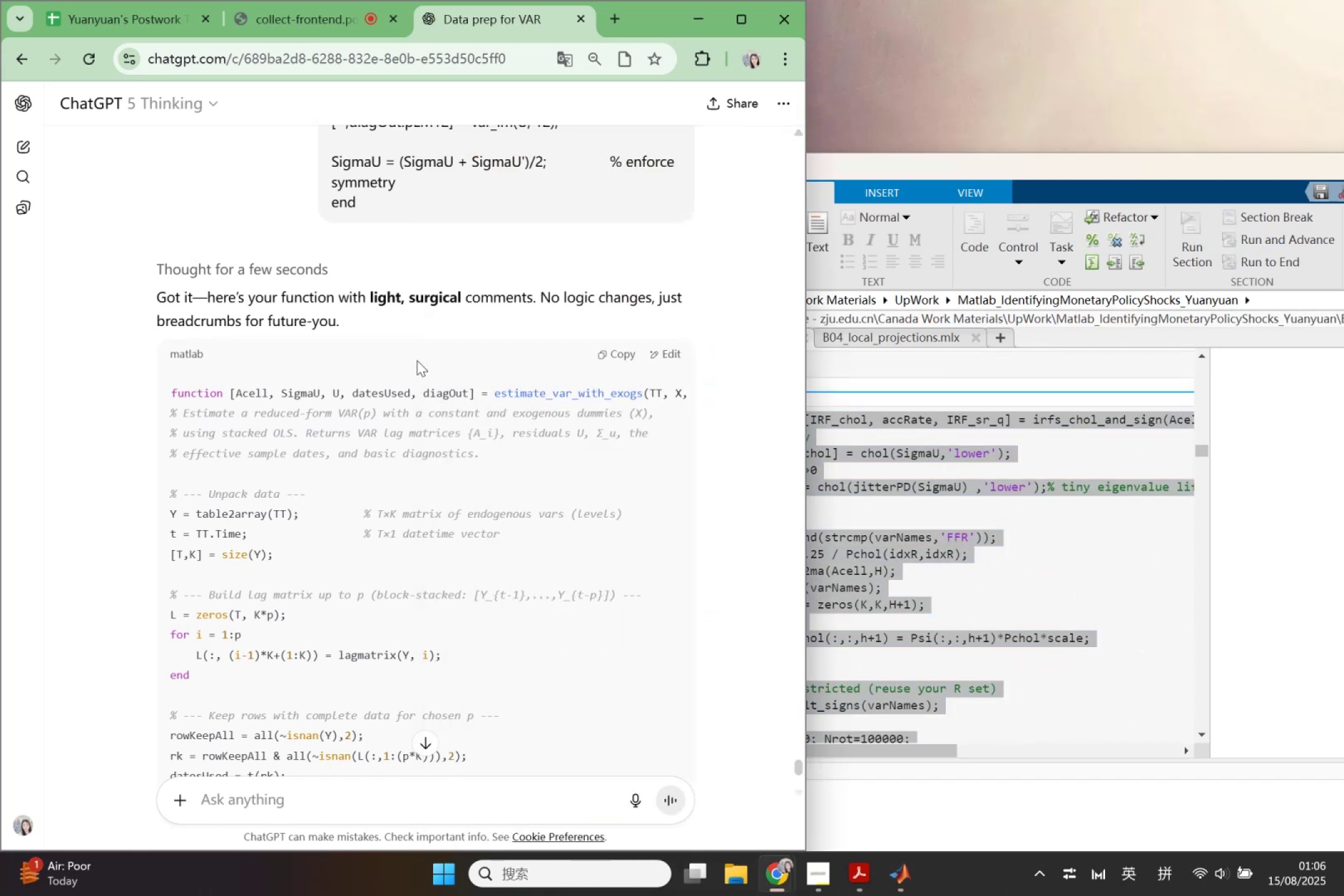 
scroll: coordinate [548, 403], scroll_direction: up, amount: 2.0
 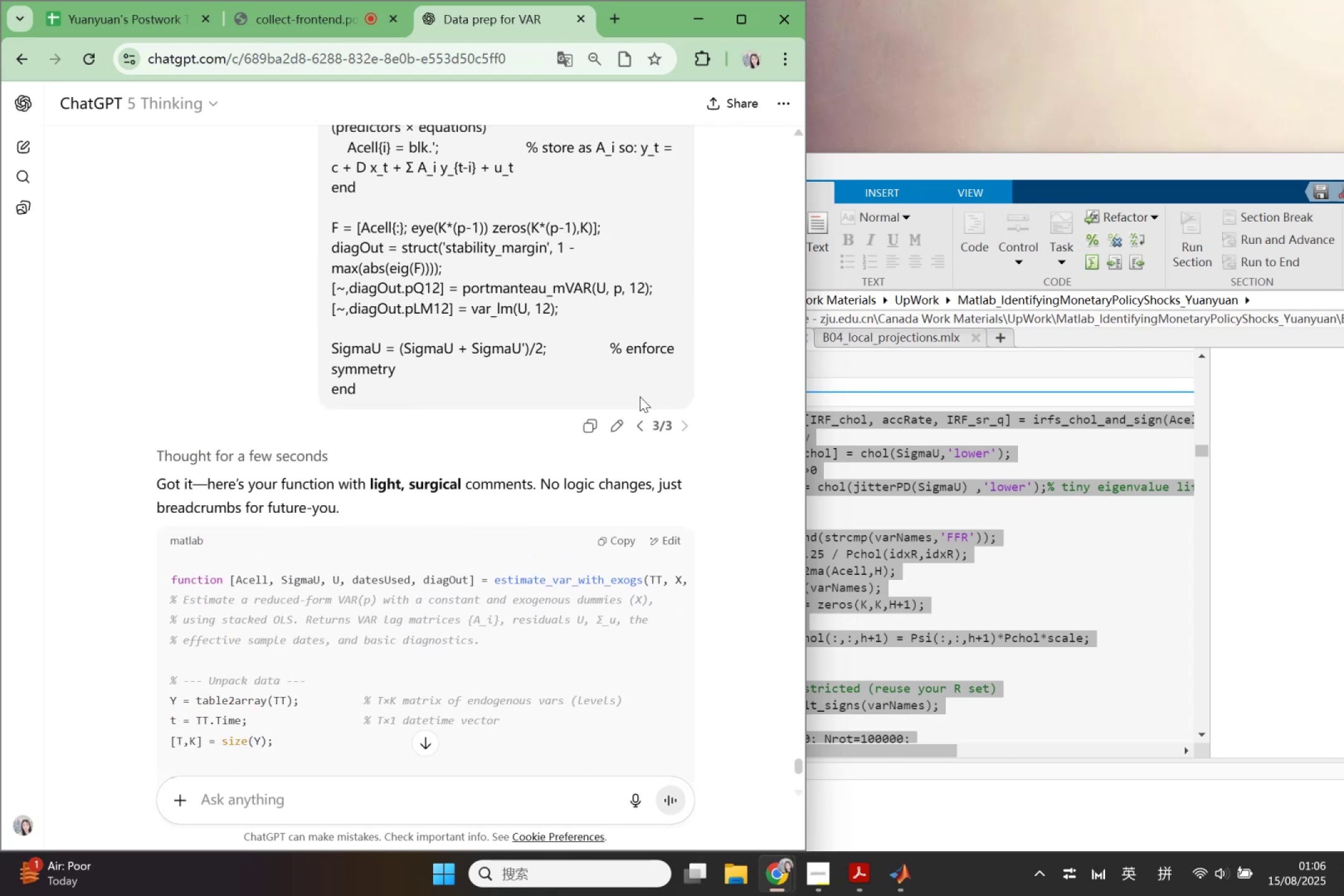 
left_click([618, 426])
 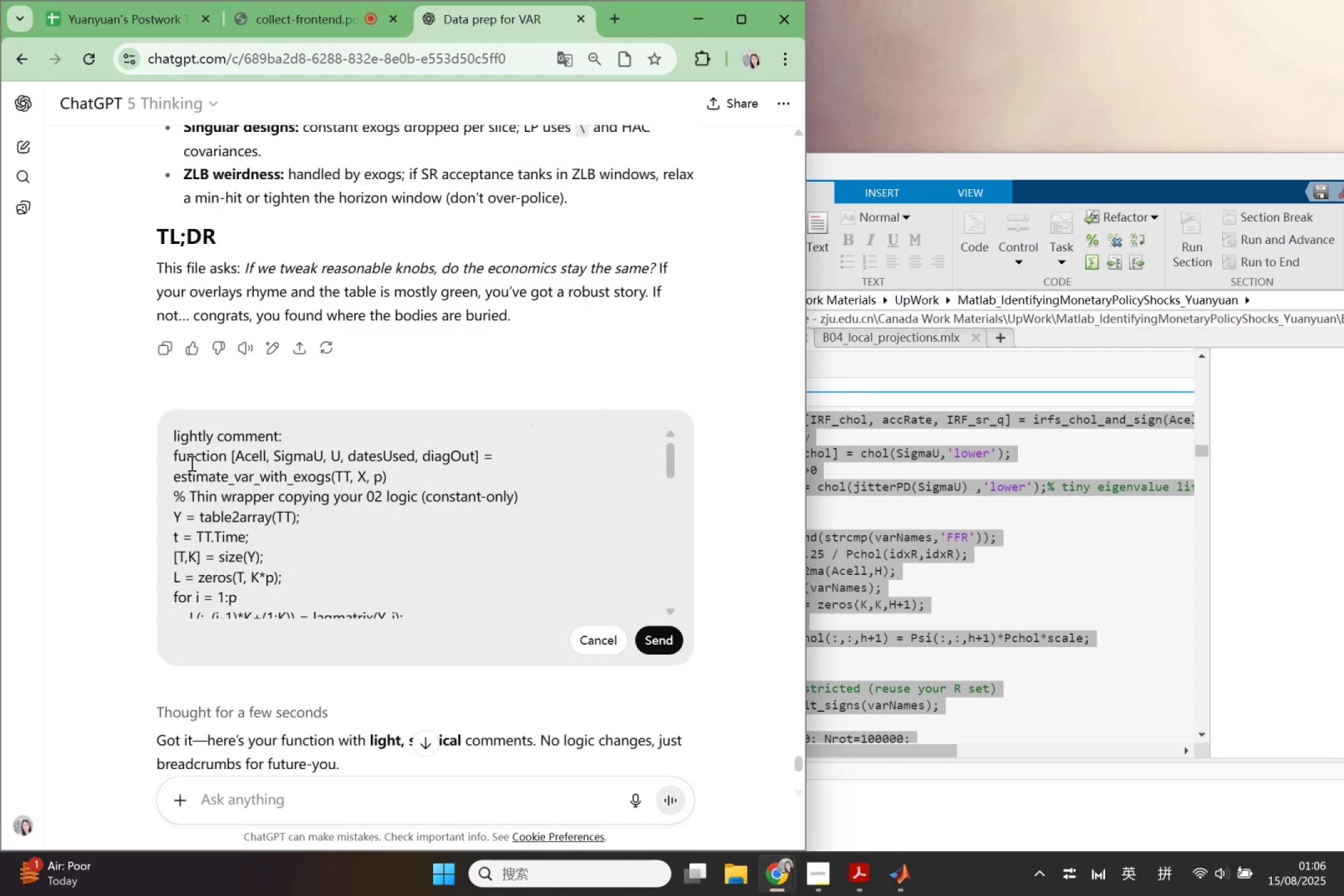 
left_click_drag(start_coordinate=[174, 454], to_coordinate=[453, 760])
 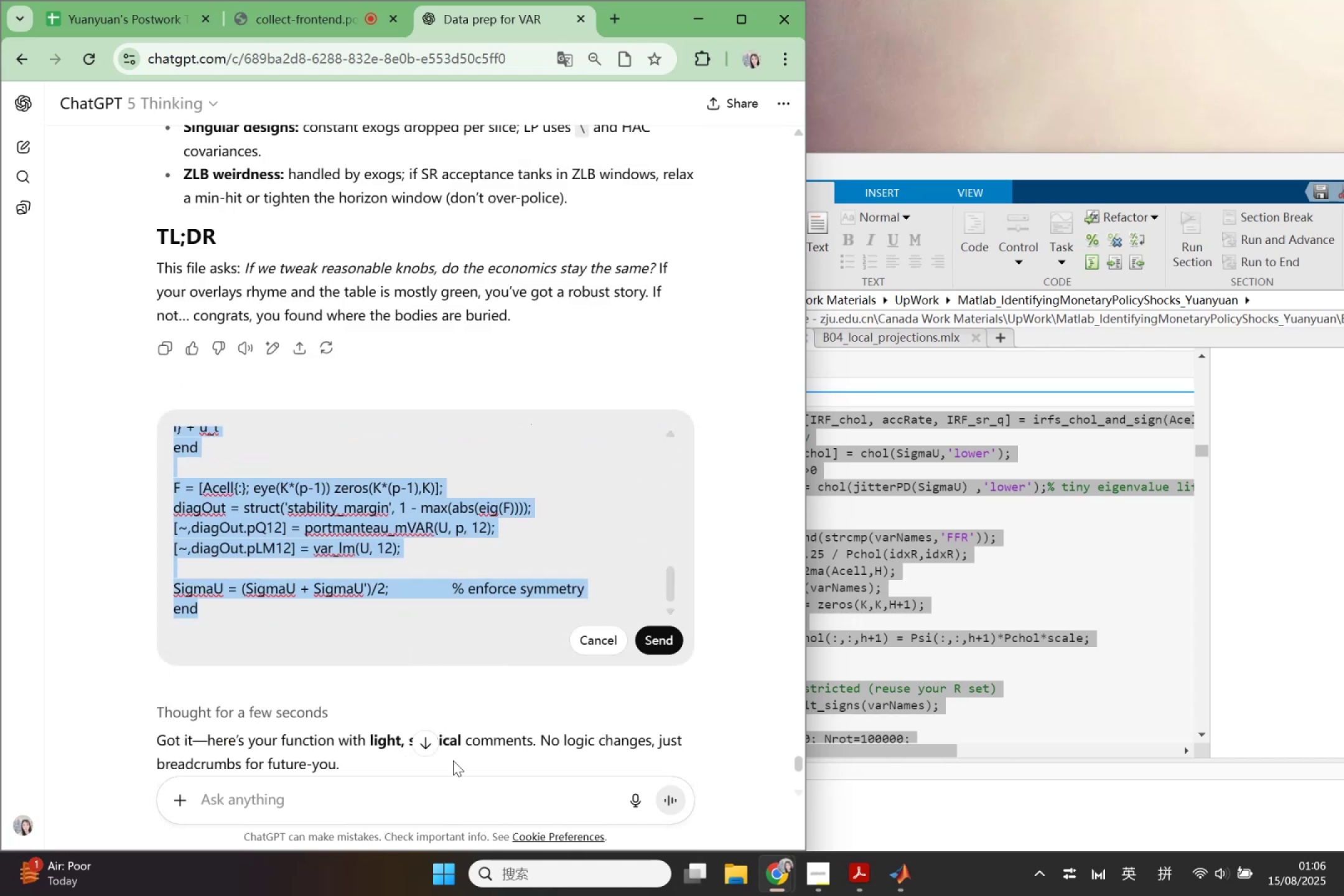 
key(Control+V)
 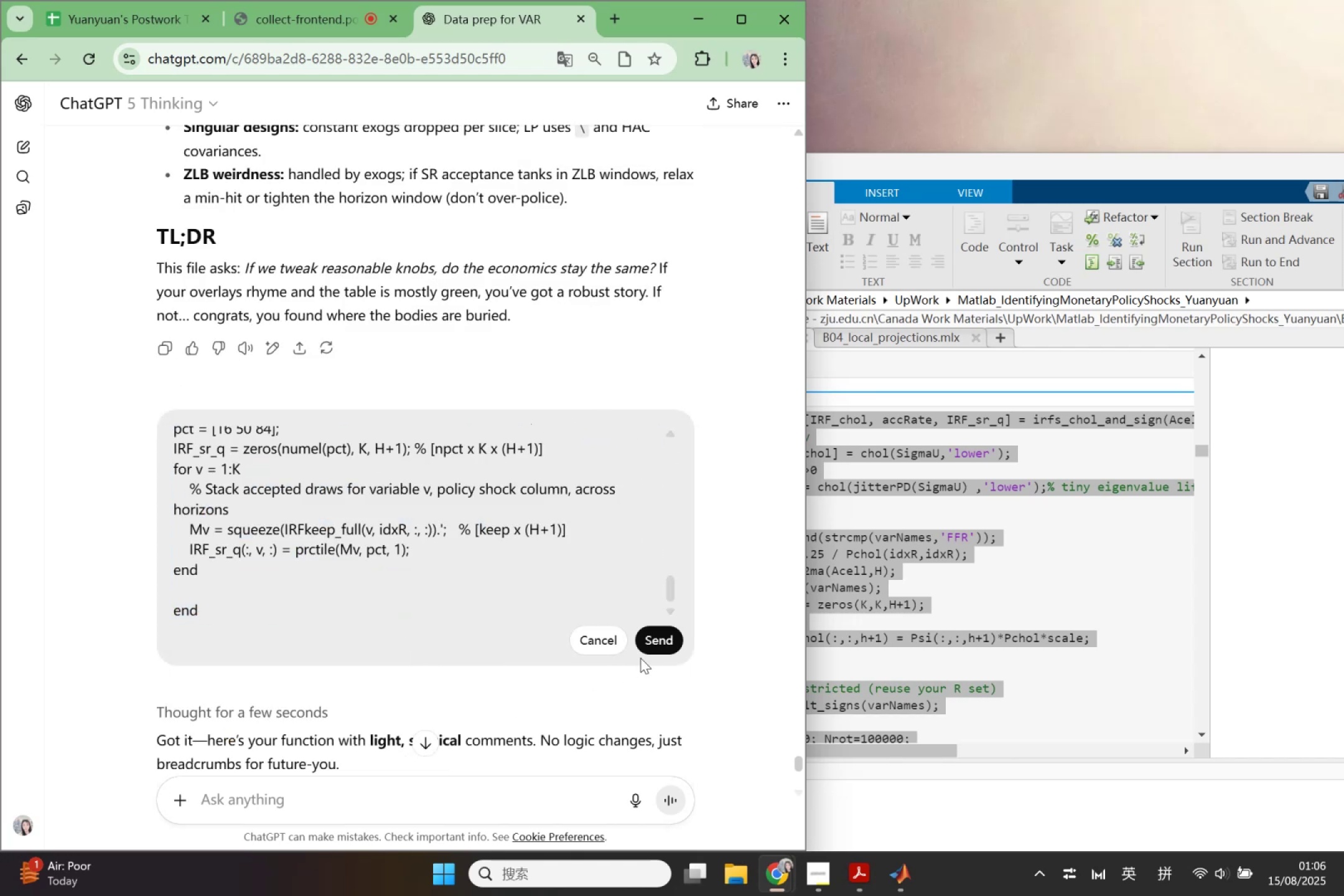 
left_click([671, 640])
 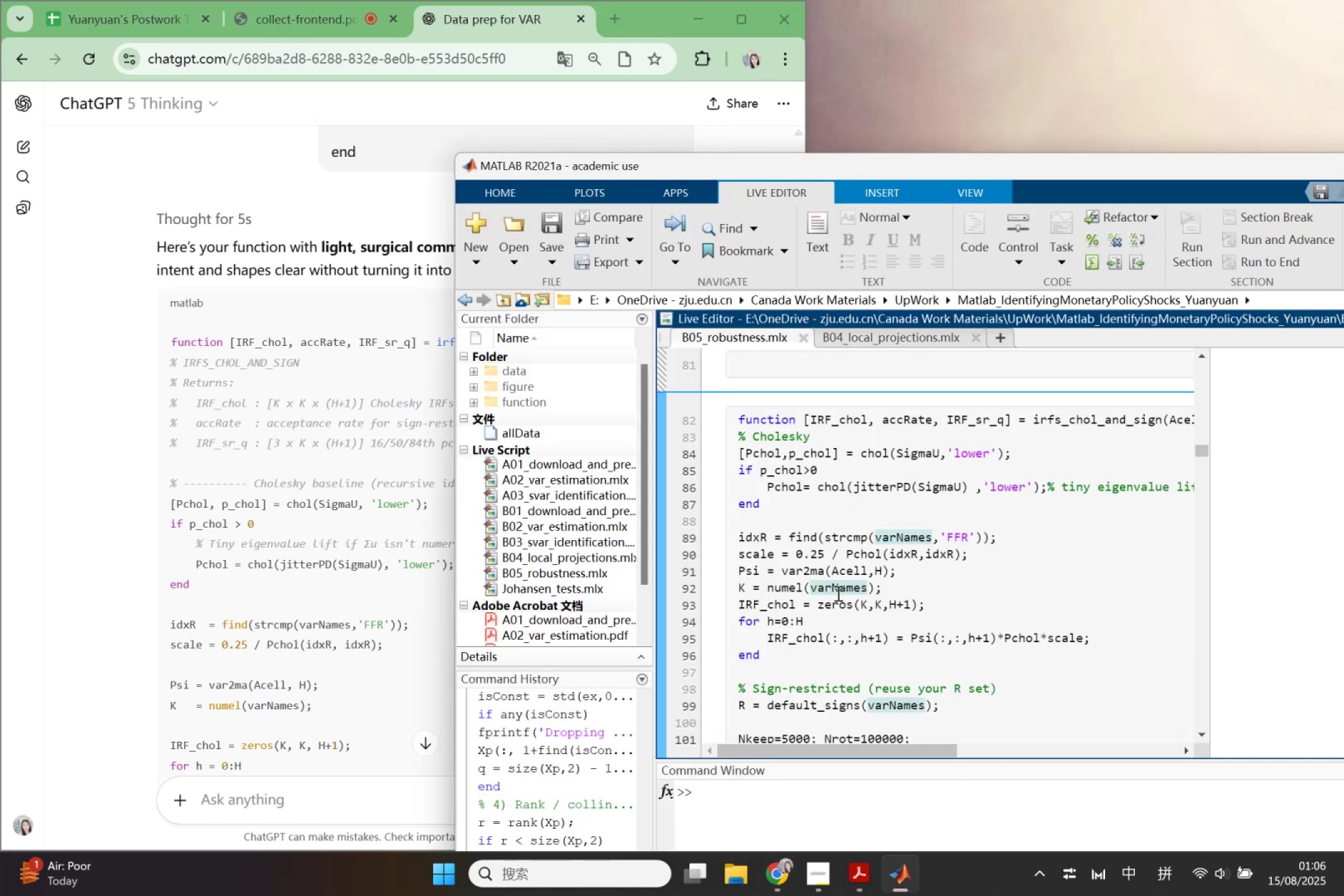 
wait(35.24)
 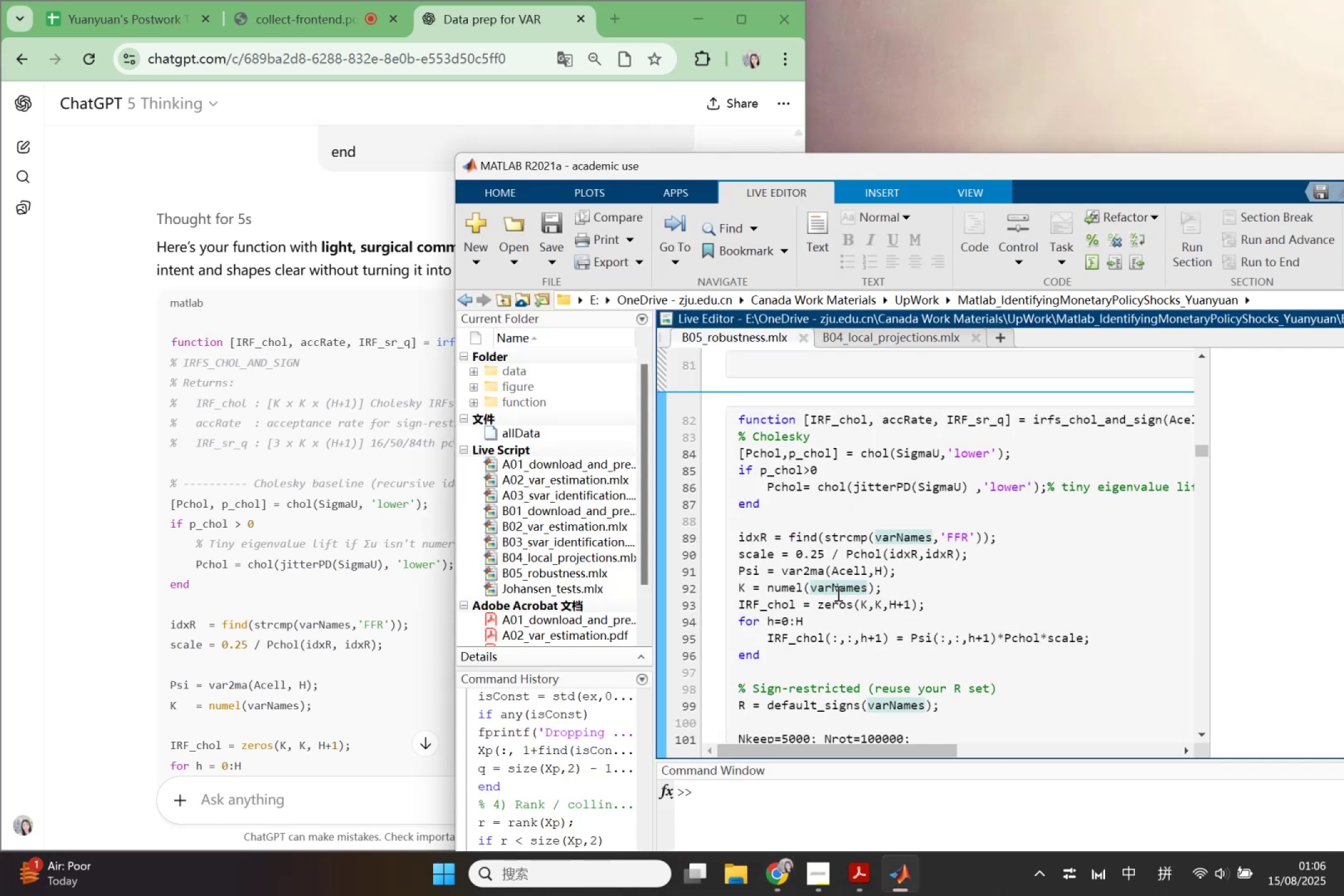 
left_click([380, 617])
 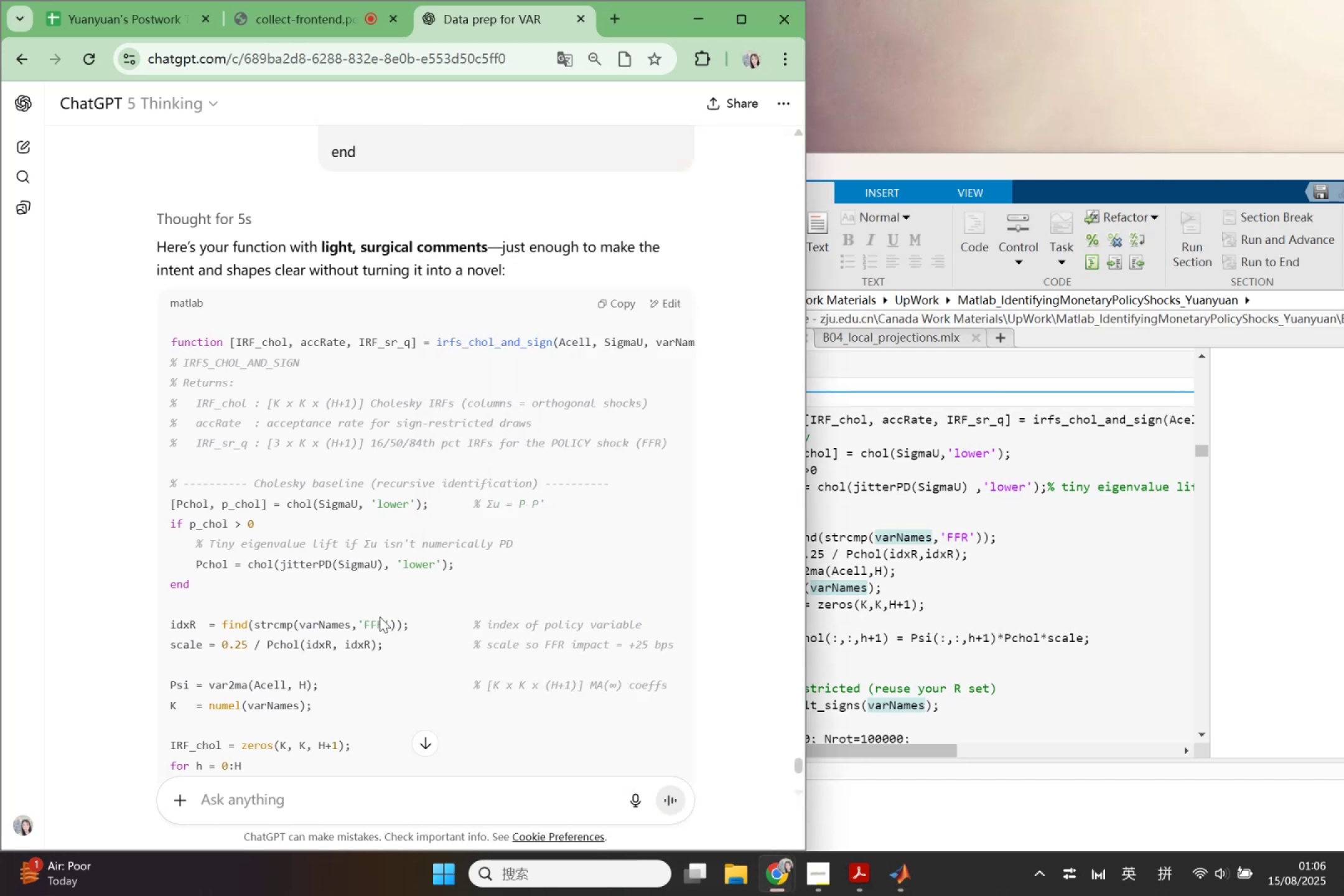 
scroll: coordinate [379, 617], scroll_direction: down, amount: 2.0
 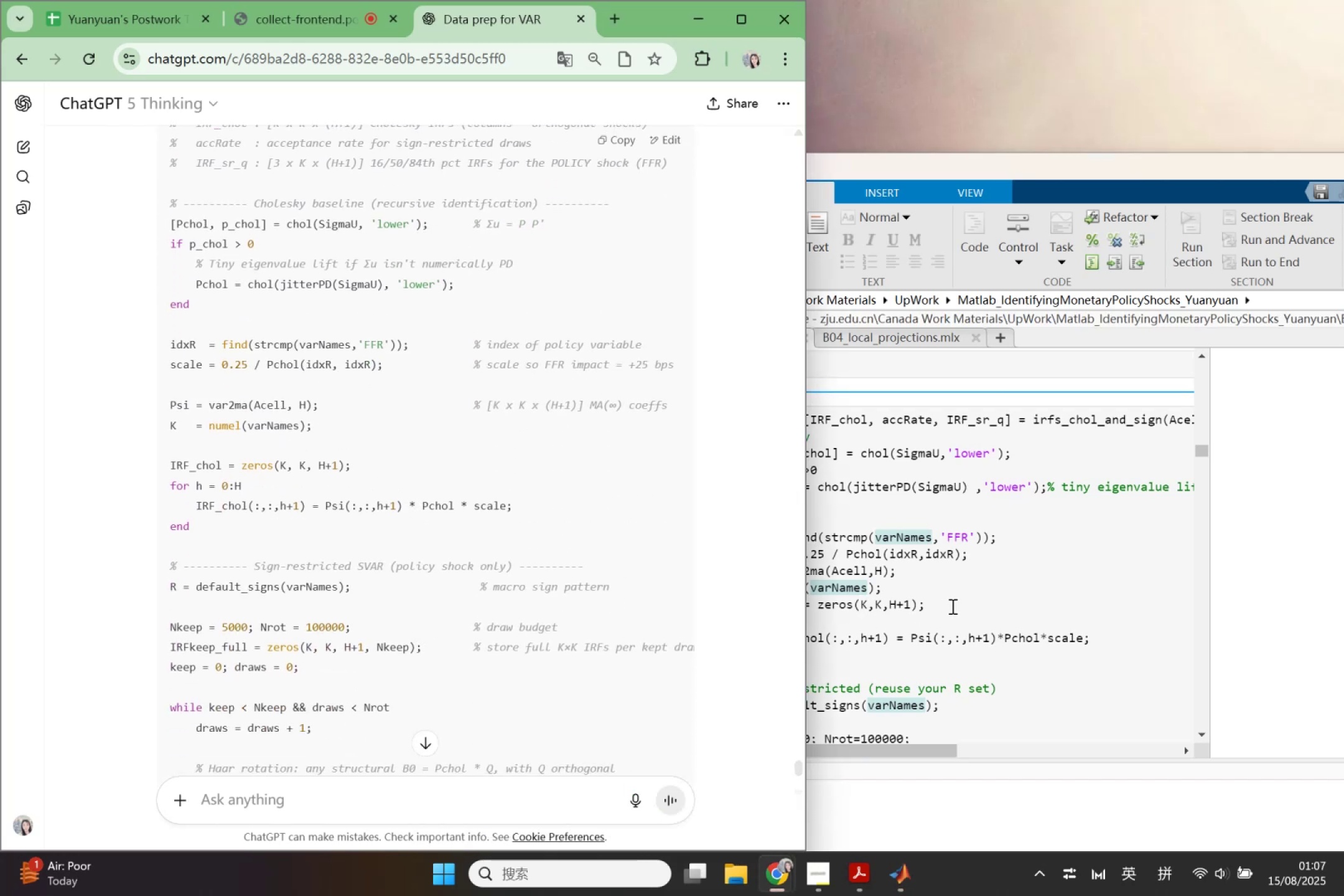 
left_click([984, 607])
 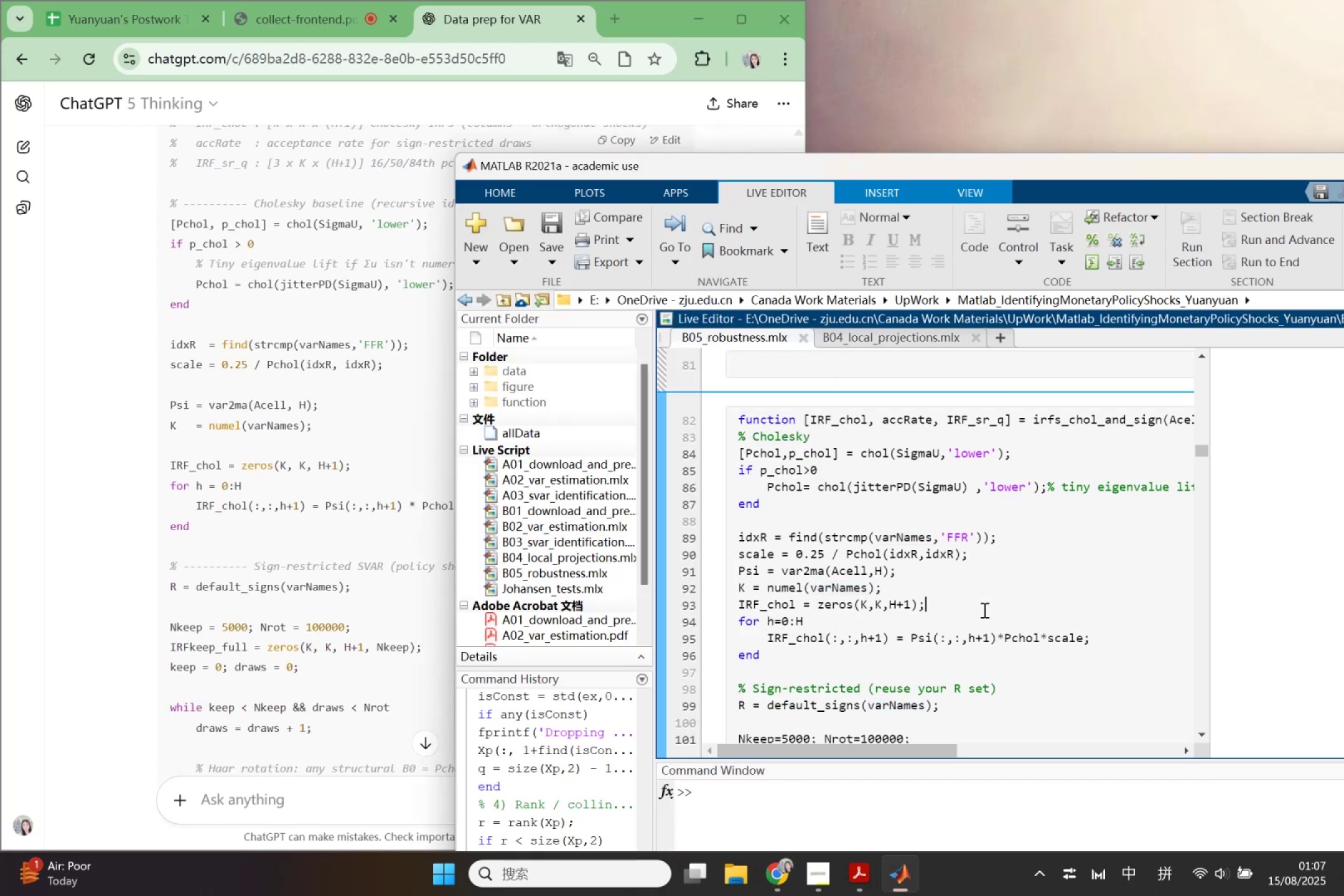 
scroll: coordinate [983, 610], scroll_direction: down, amount: 1.0
 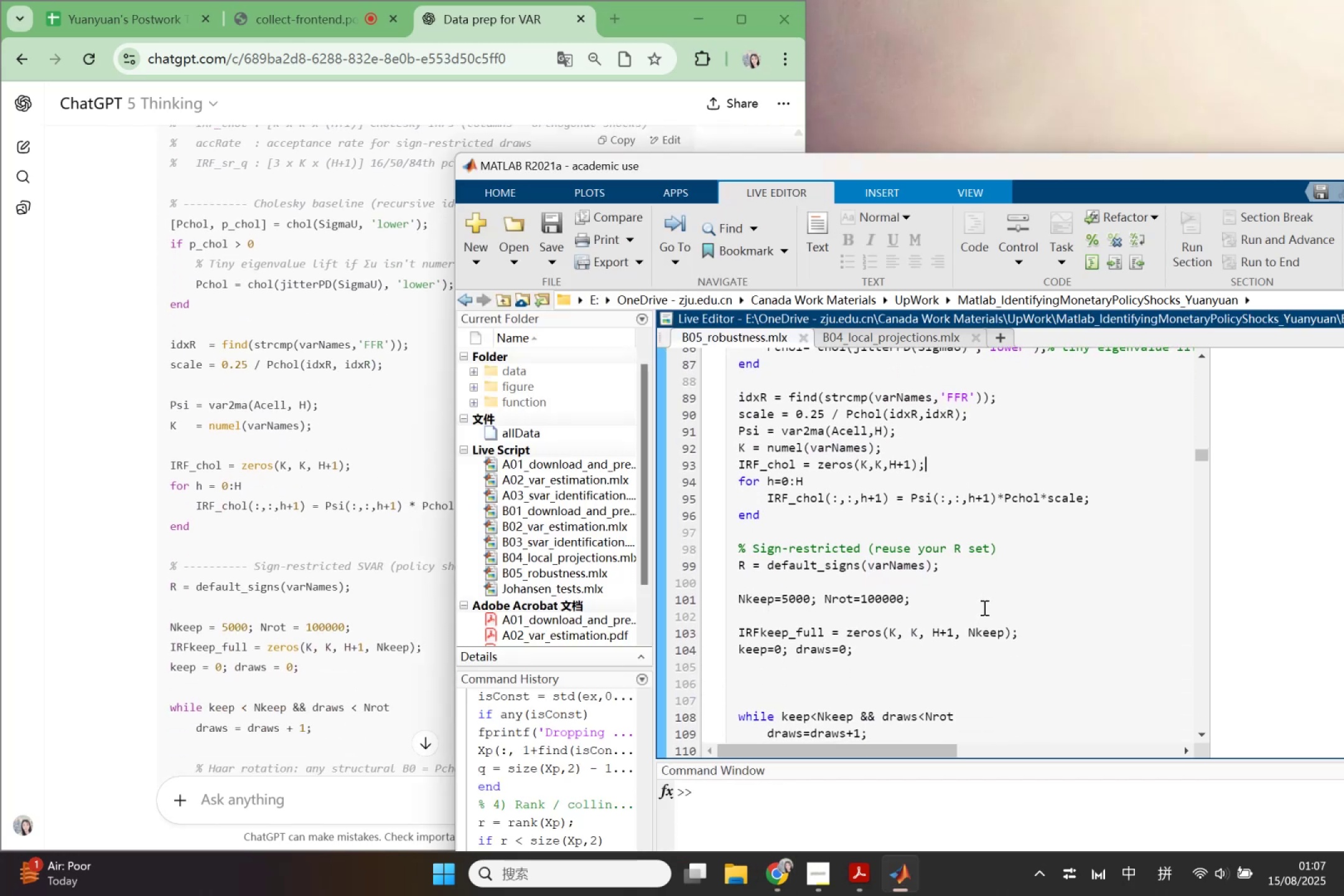 
wait(9.51)
 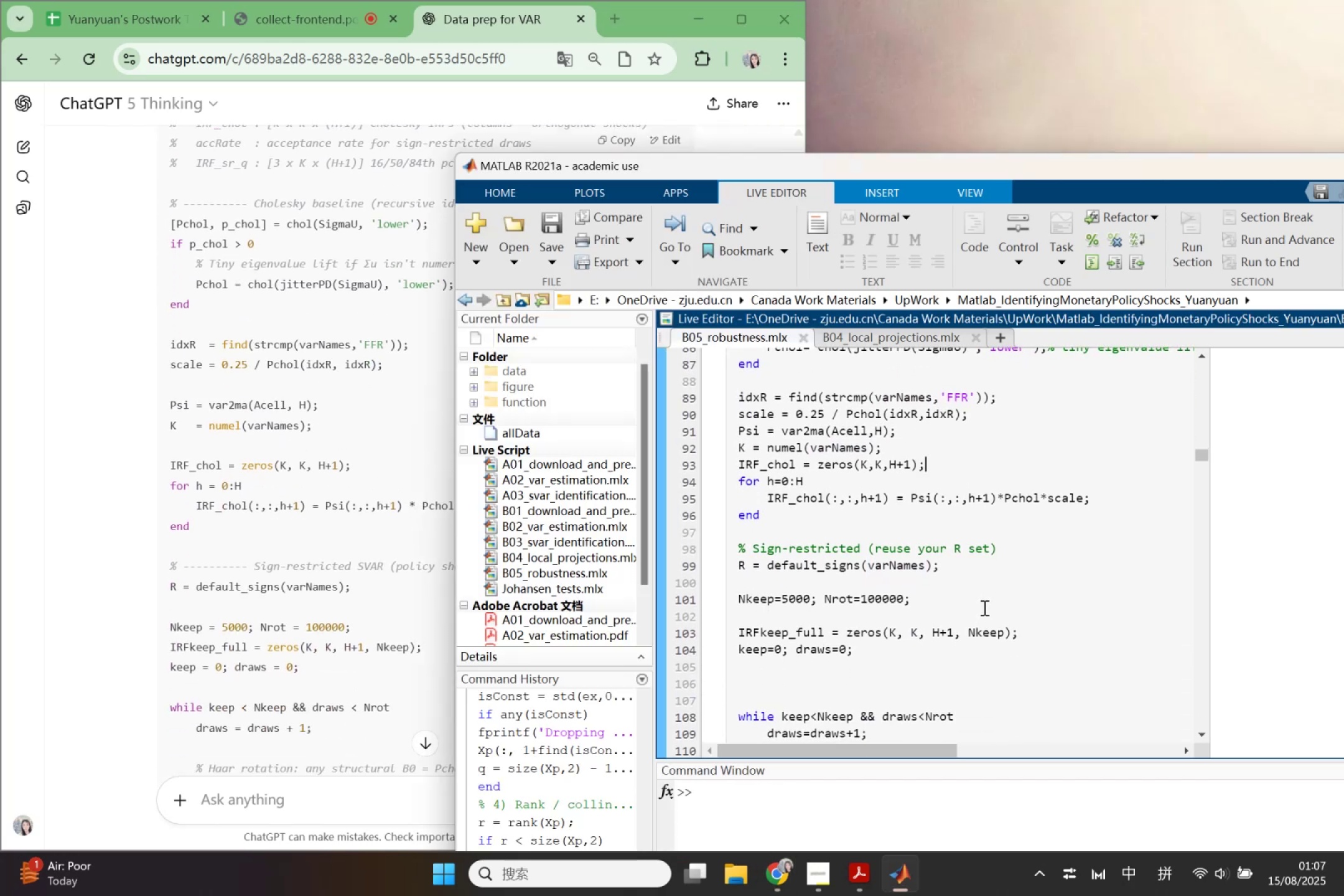 
scroll: coordinate [983, 607], scroll_direction: down, amount: 2.0
 